 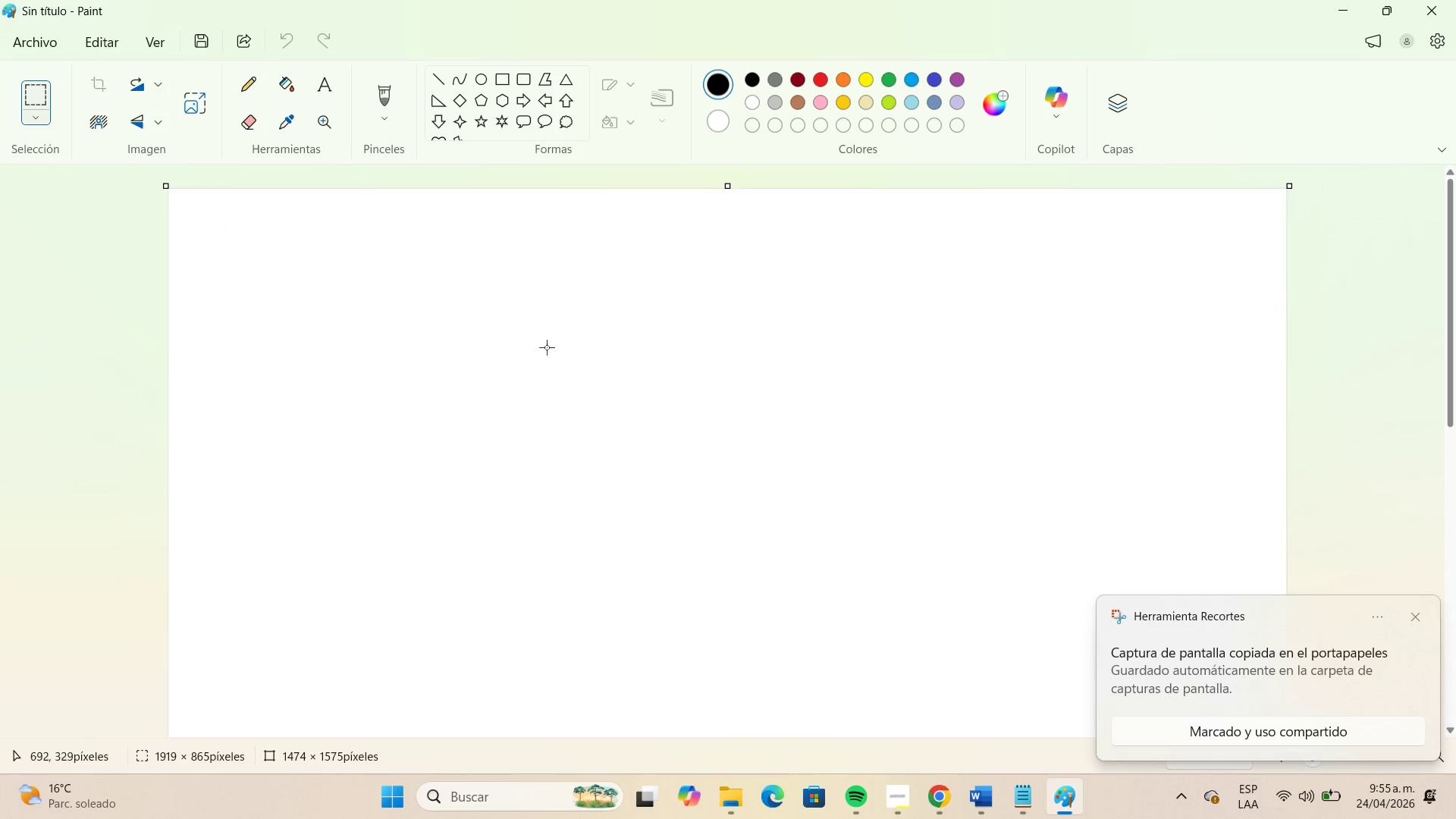 
key(Control+V)
 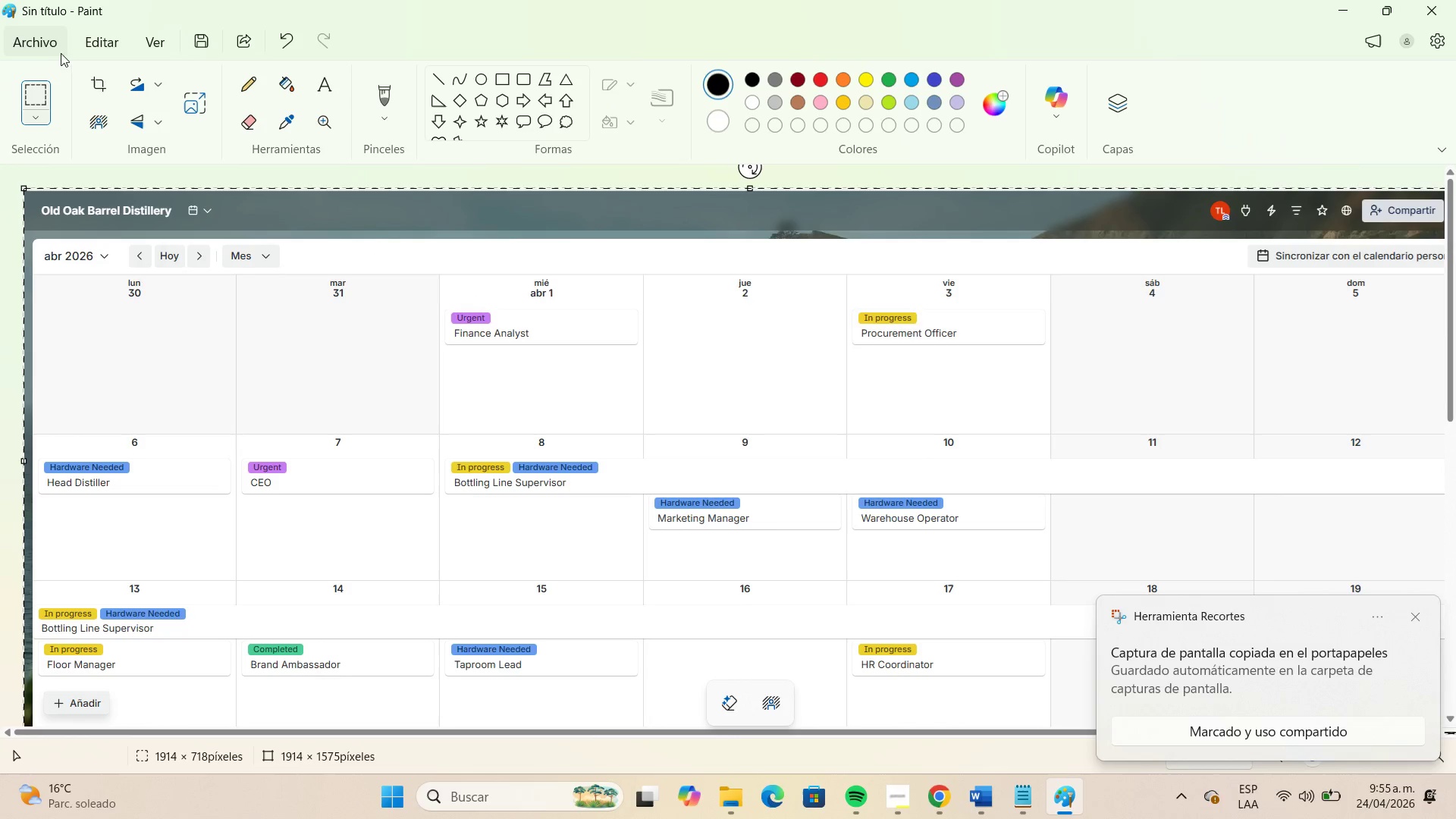 
left_click([54, 48])
 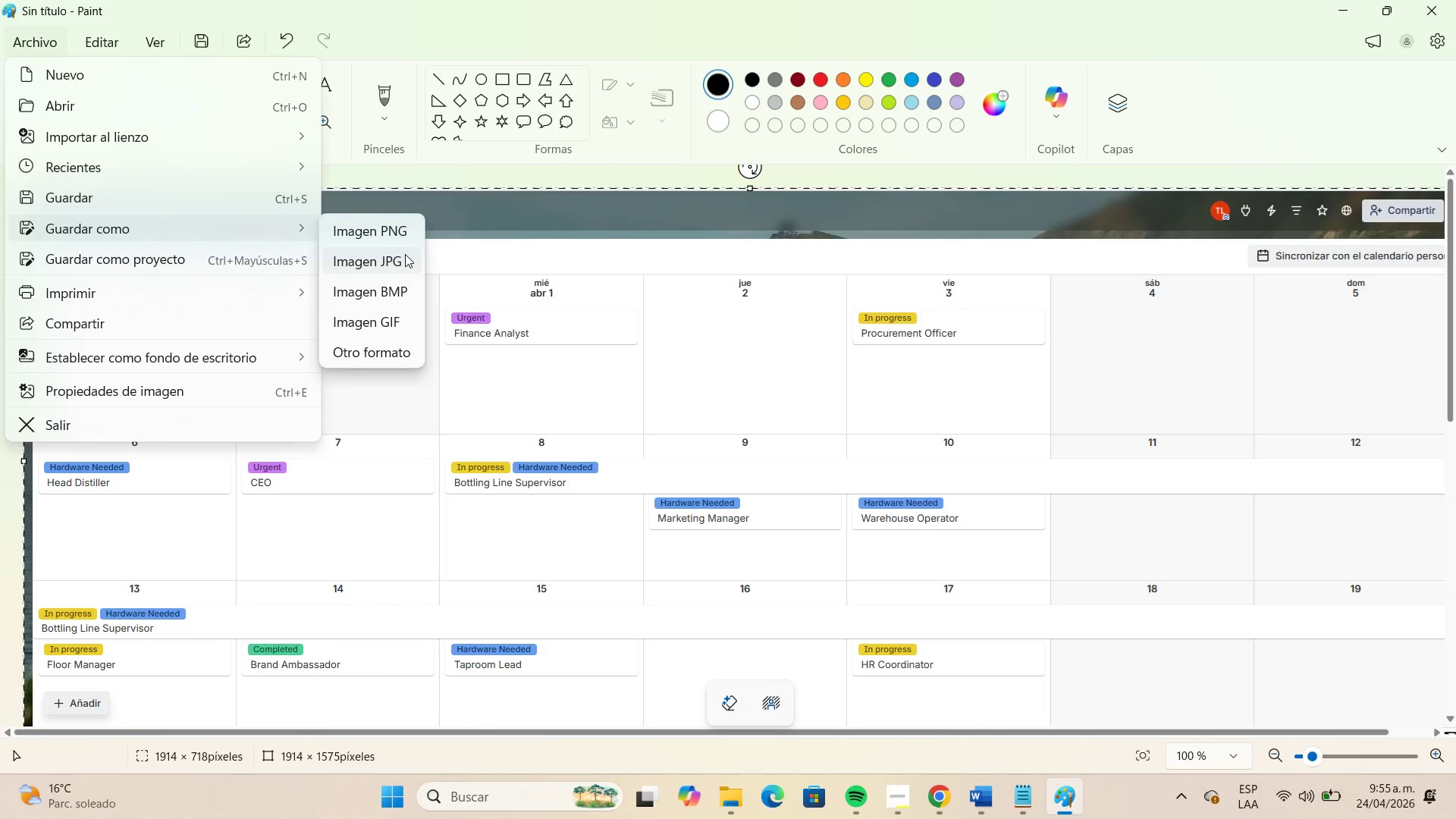 
left_click([405, 254])
 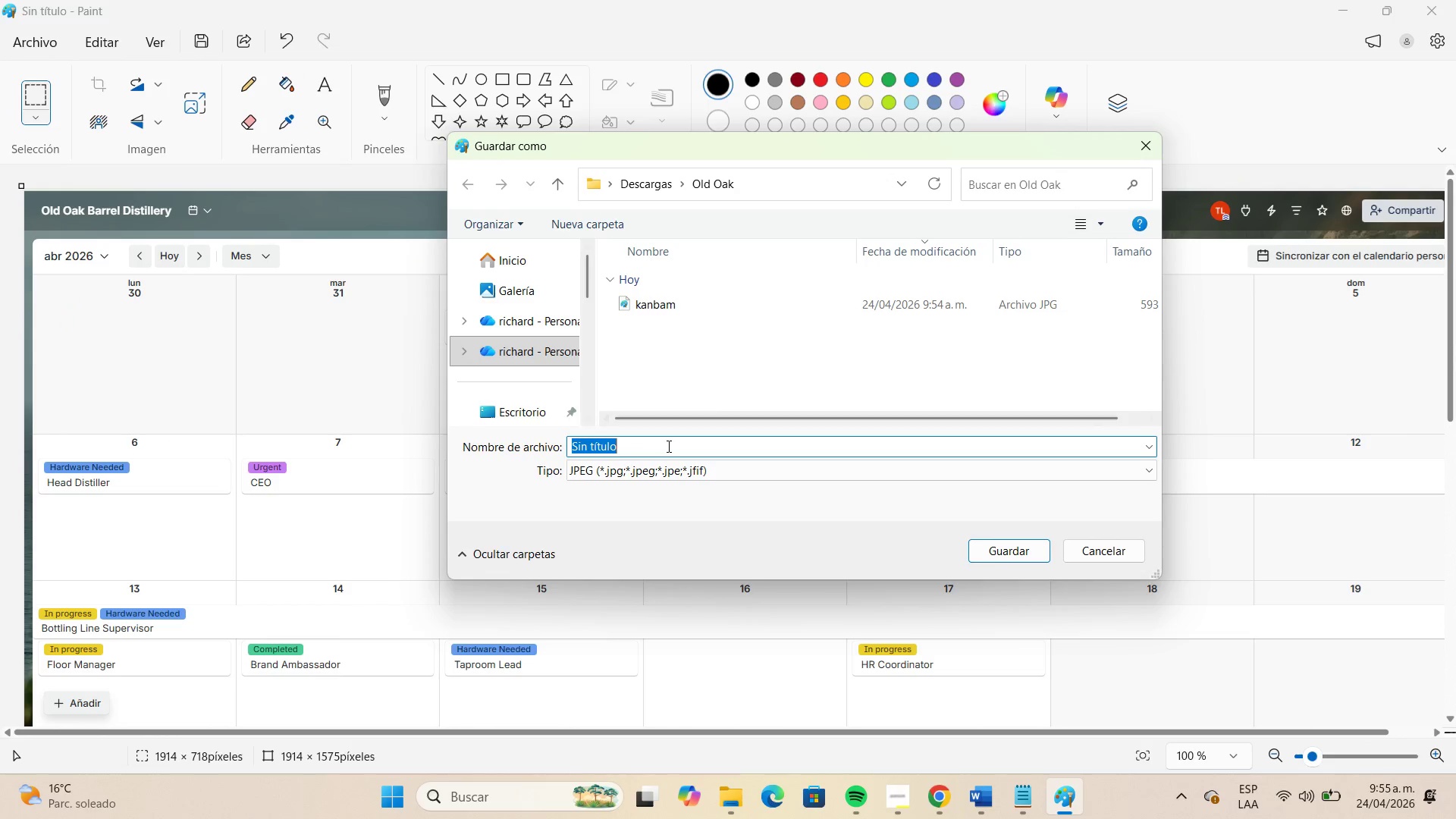 
type(calendar 1)
 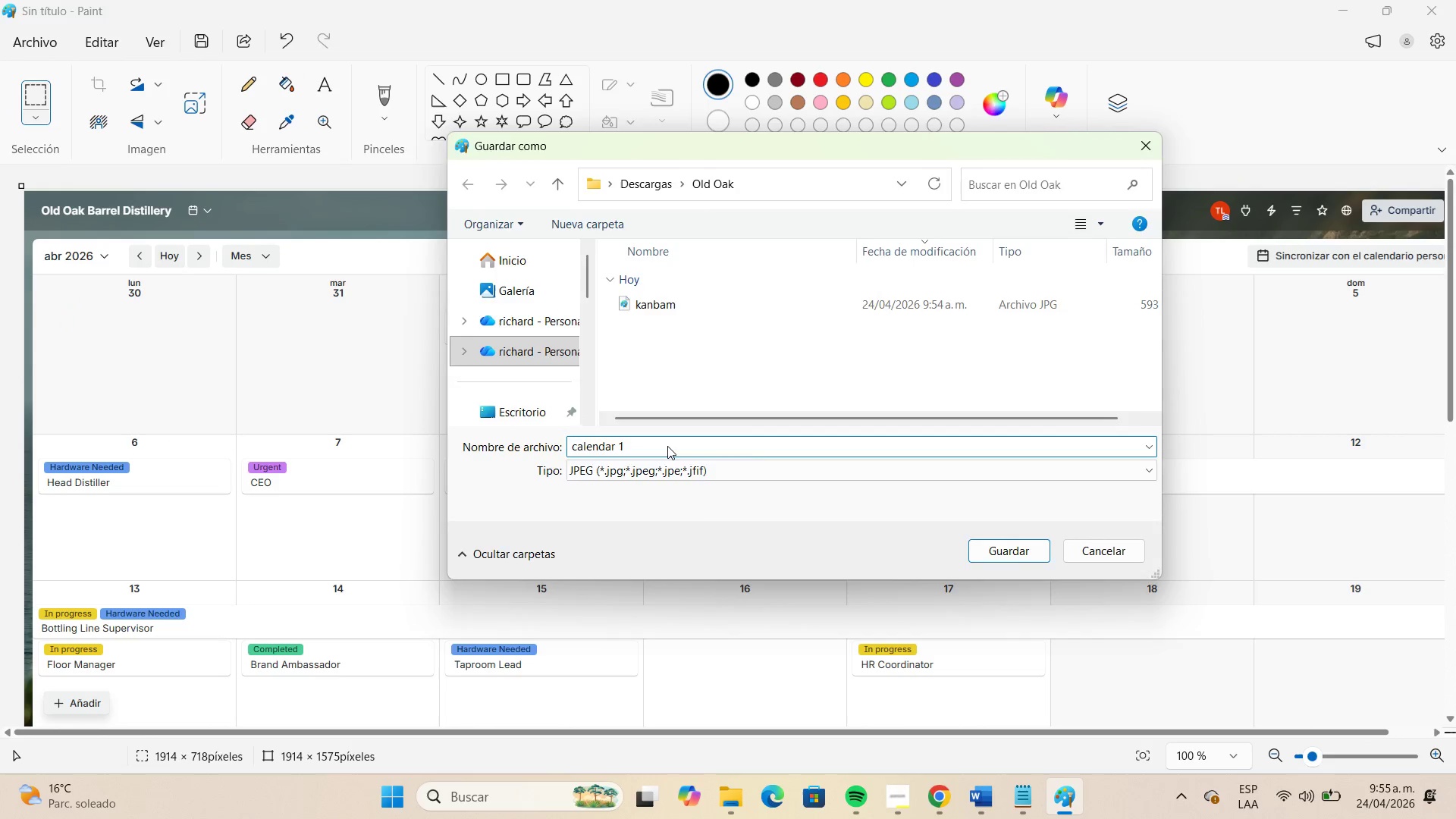 
key(Enter)
 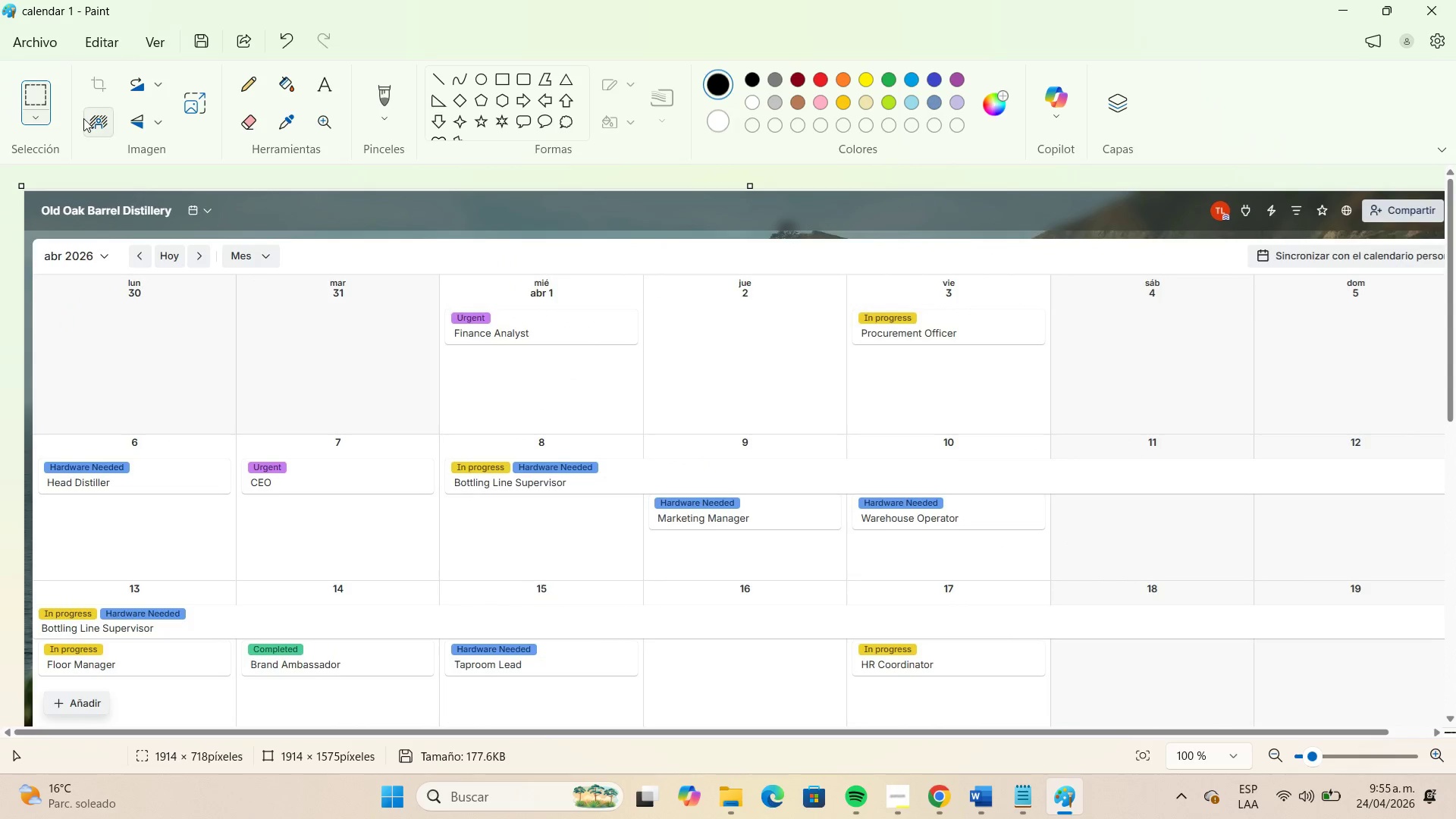 
left_click([36, 52])
 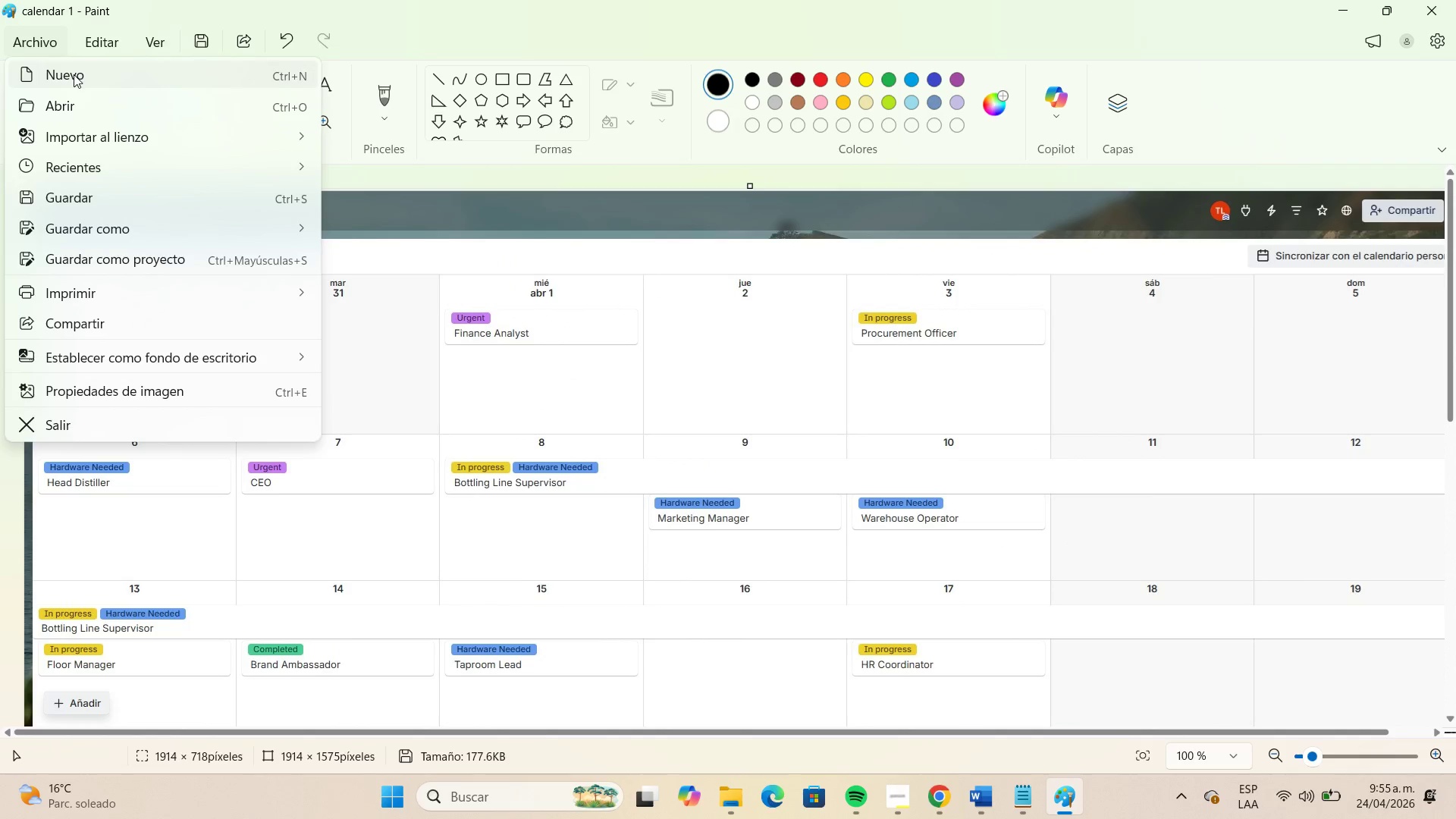 
left_click([74, 74])
 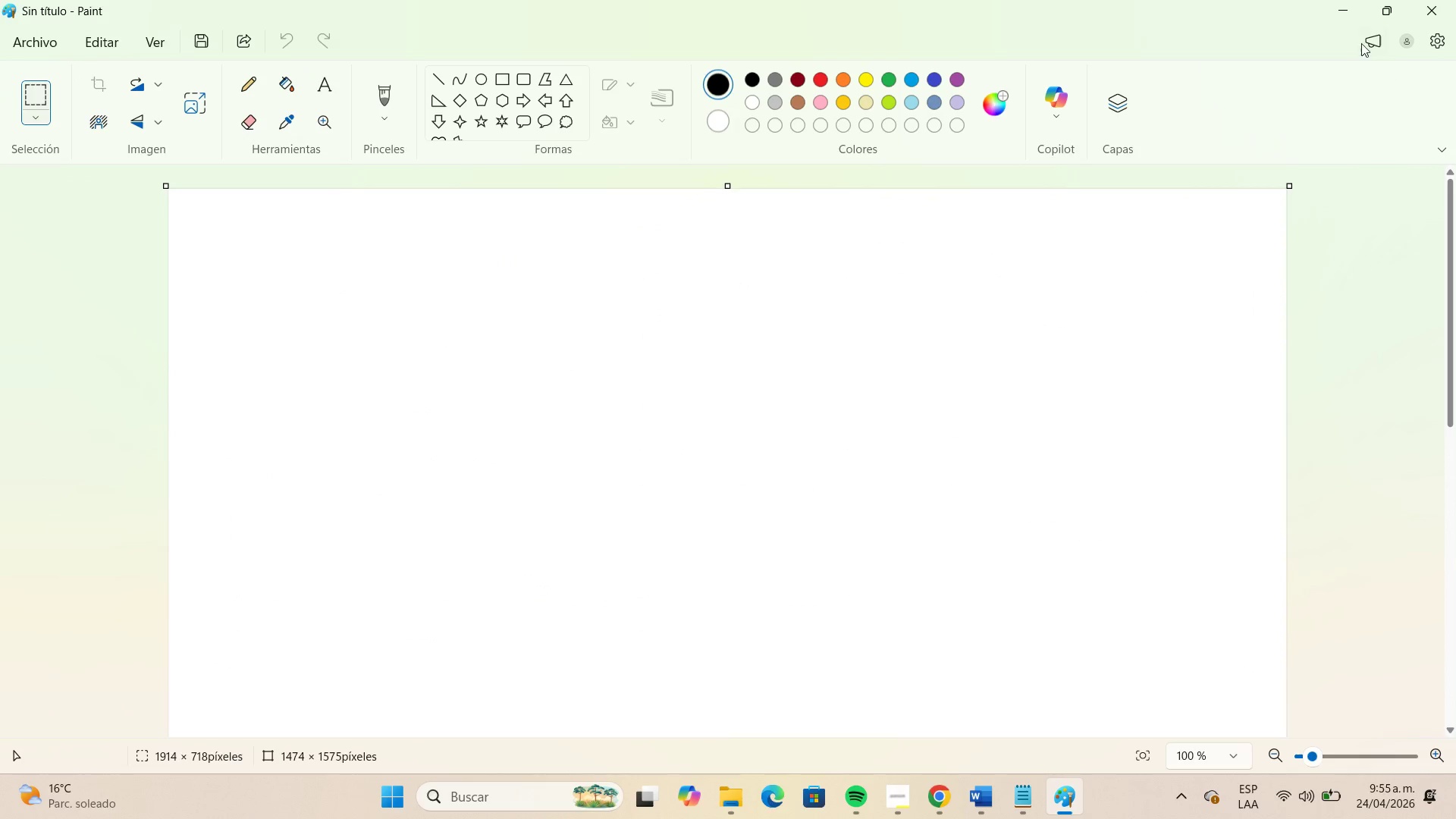 
left_click([1345, 14])
 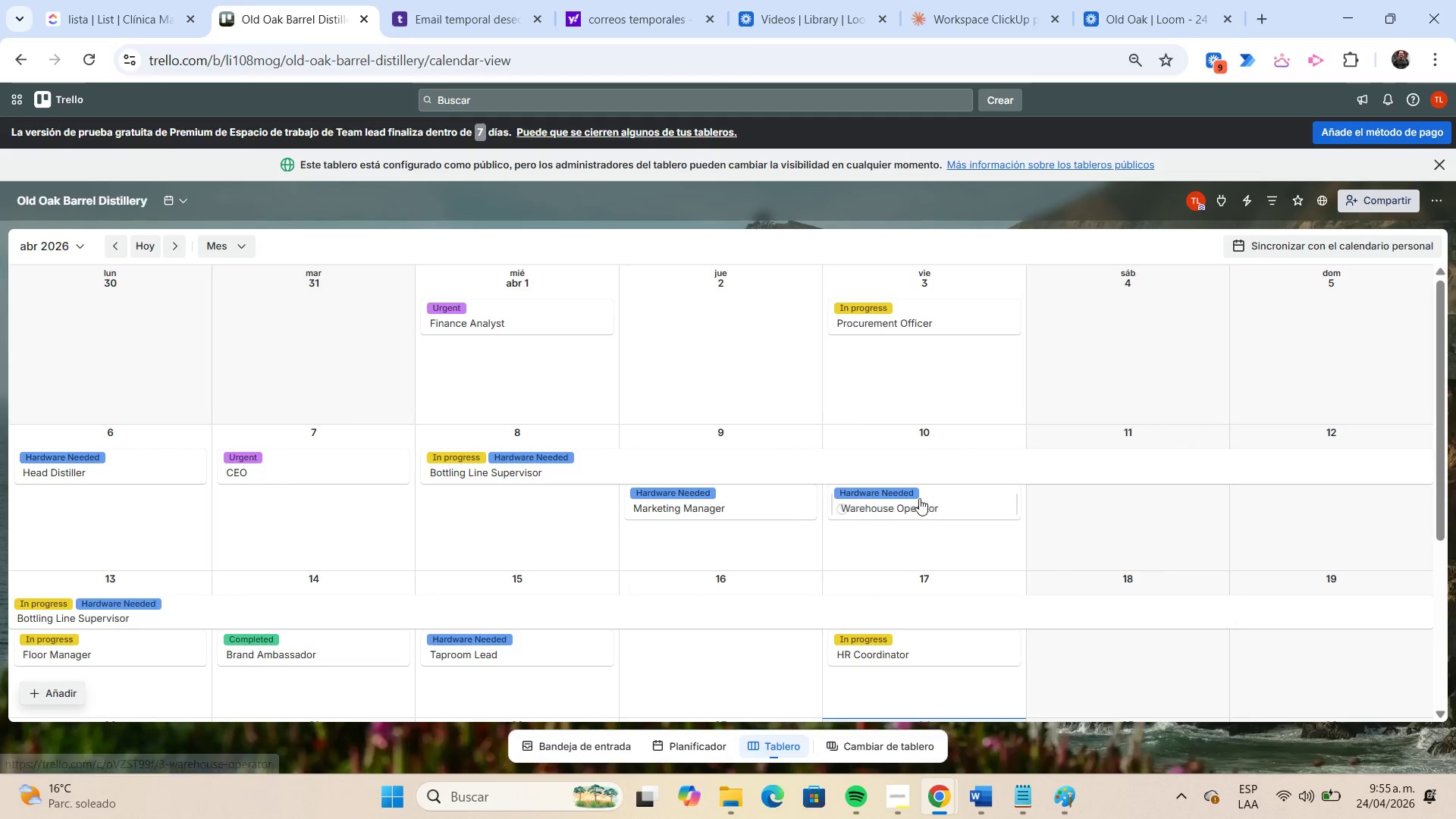 
wait(13.2)
 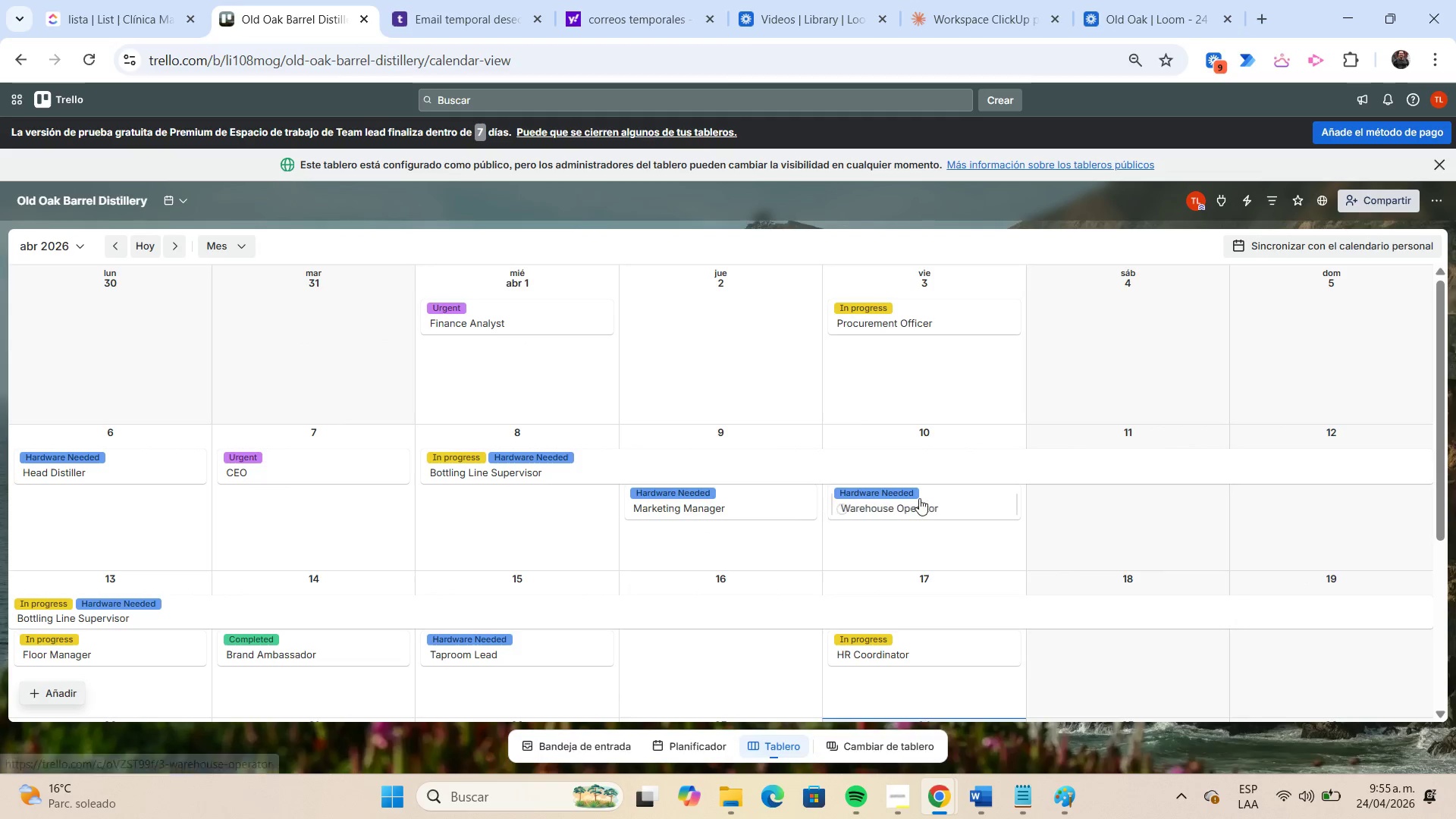 
scroll: coordinate [952, 479], scroll_direction: down, amount: 11.0
 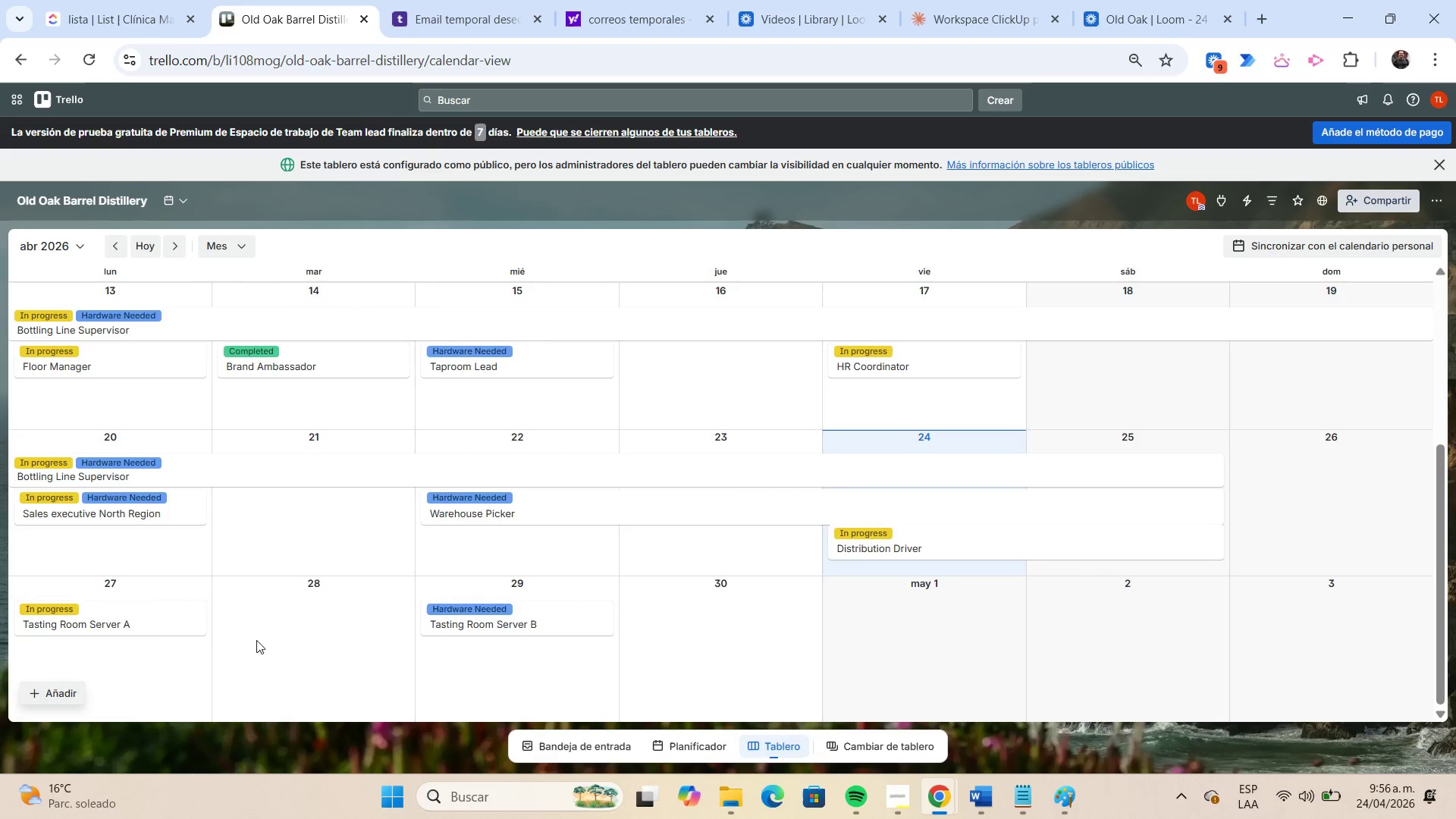 
wait(6.08)
 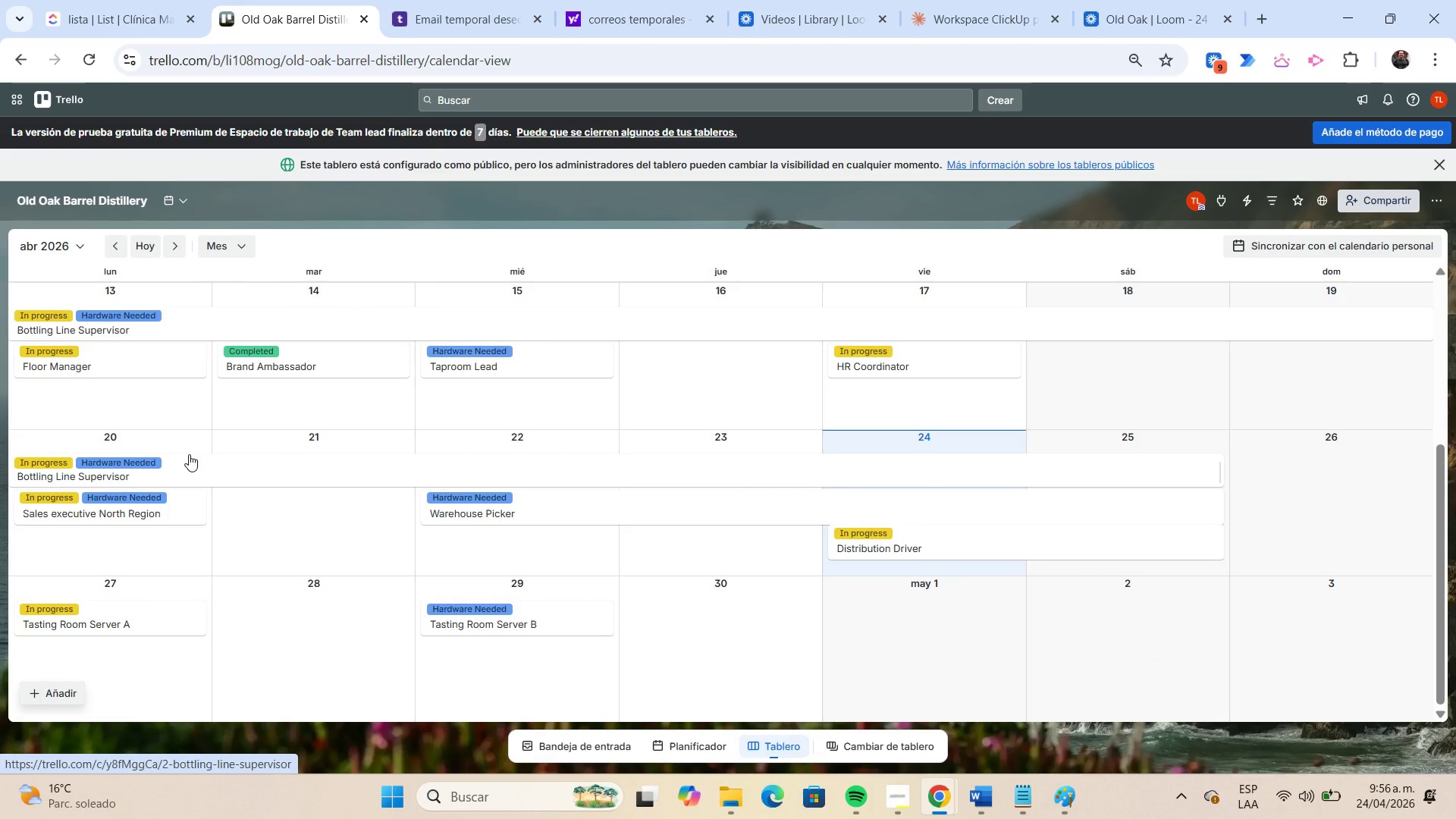 
scroll: coordinate [436, 560], scroll_direction: down, amount: 2.0
 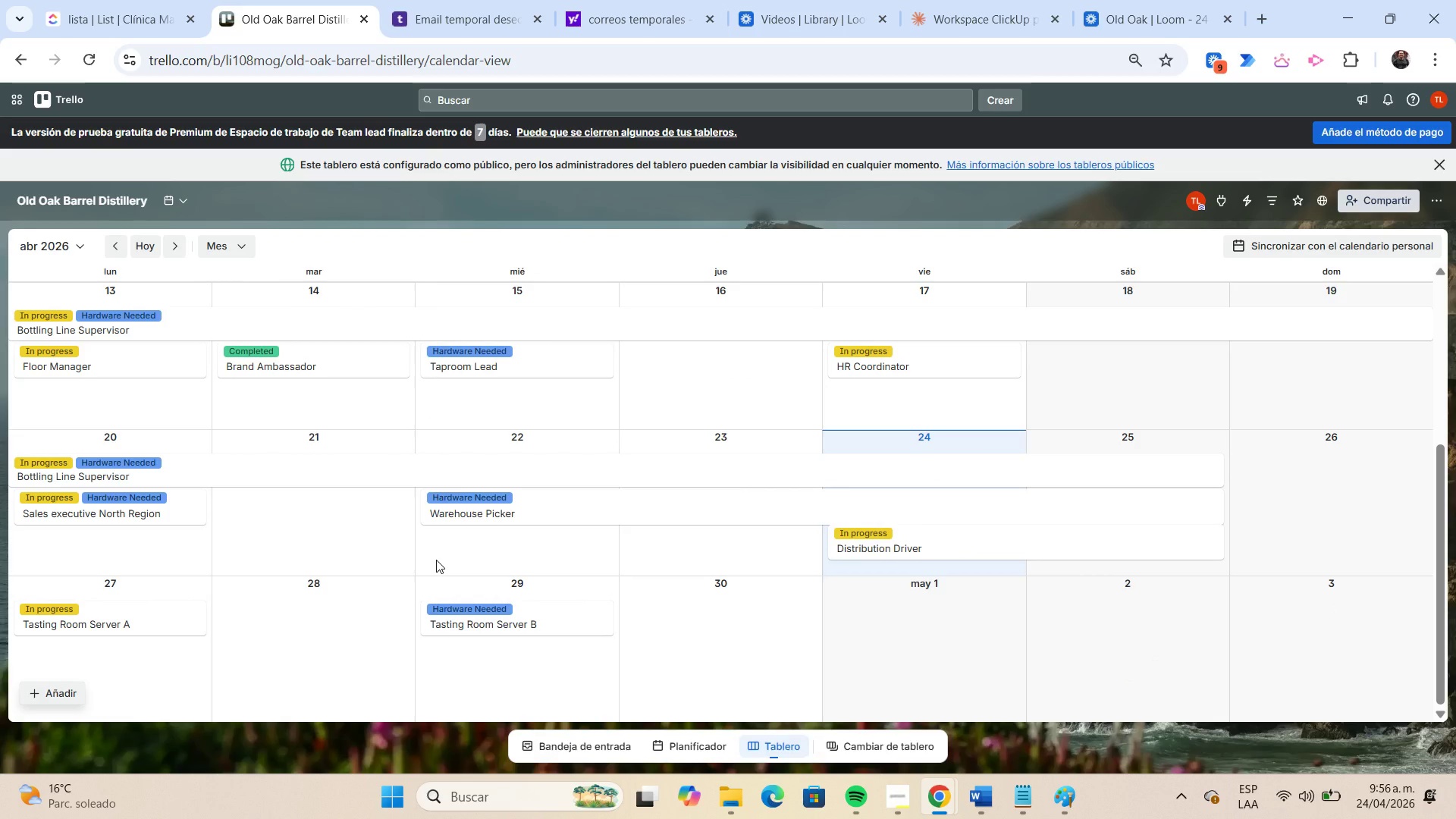 
key(Meta+Shift+S)
 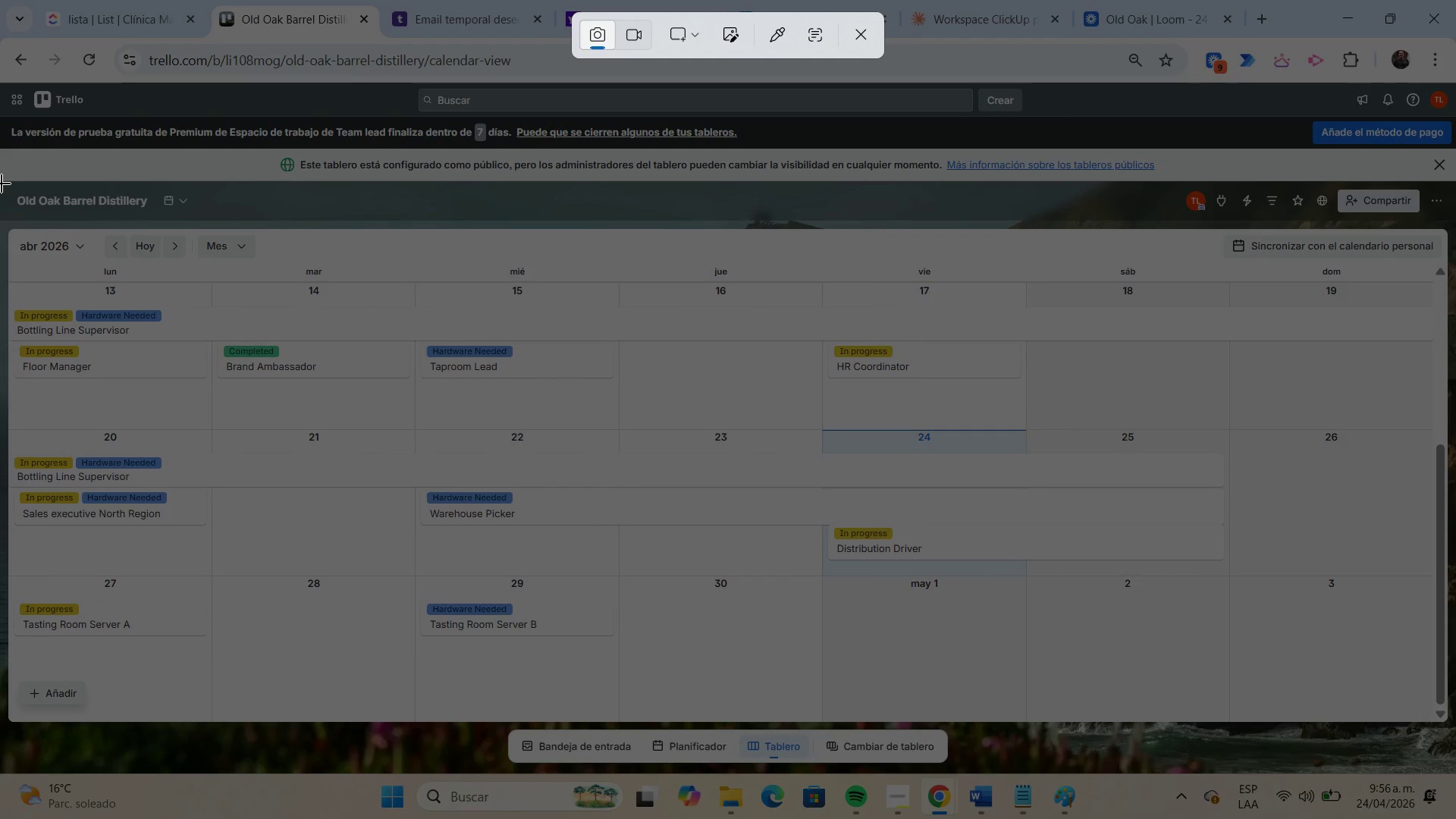 
left_click_drag(start_coordinate=[2, 183], to_coordinate=[1444, 720])
 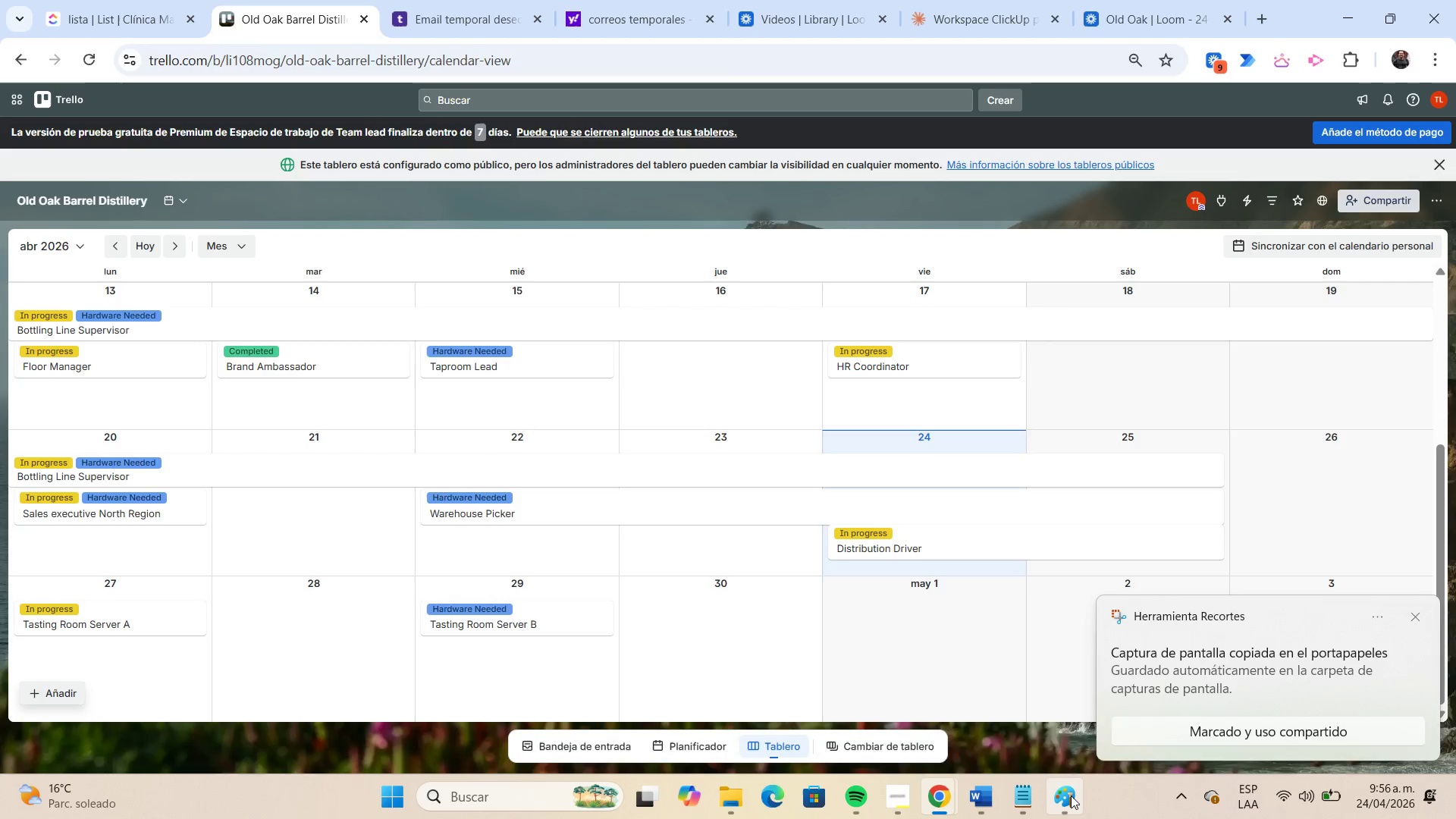 
left_click([1071, 795])
 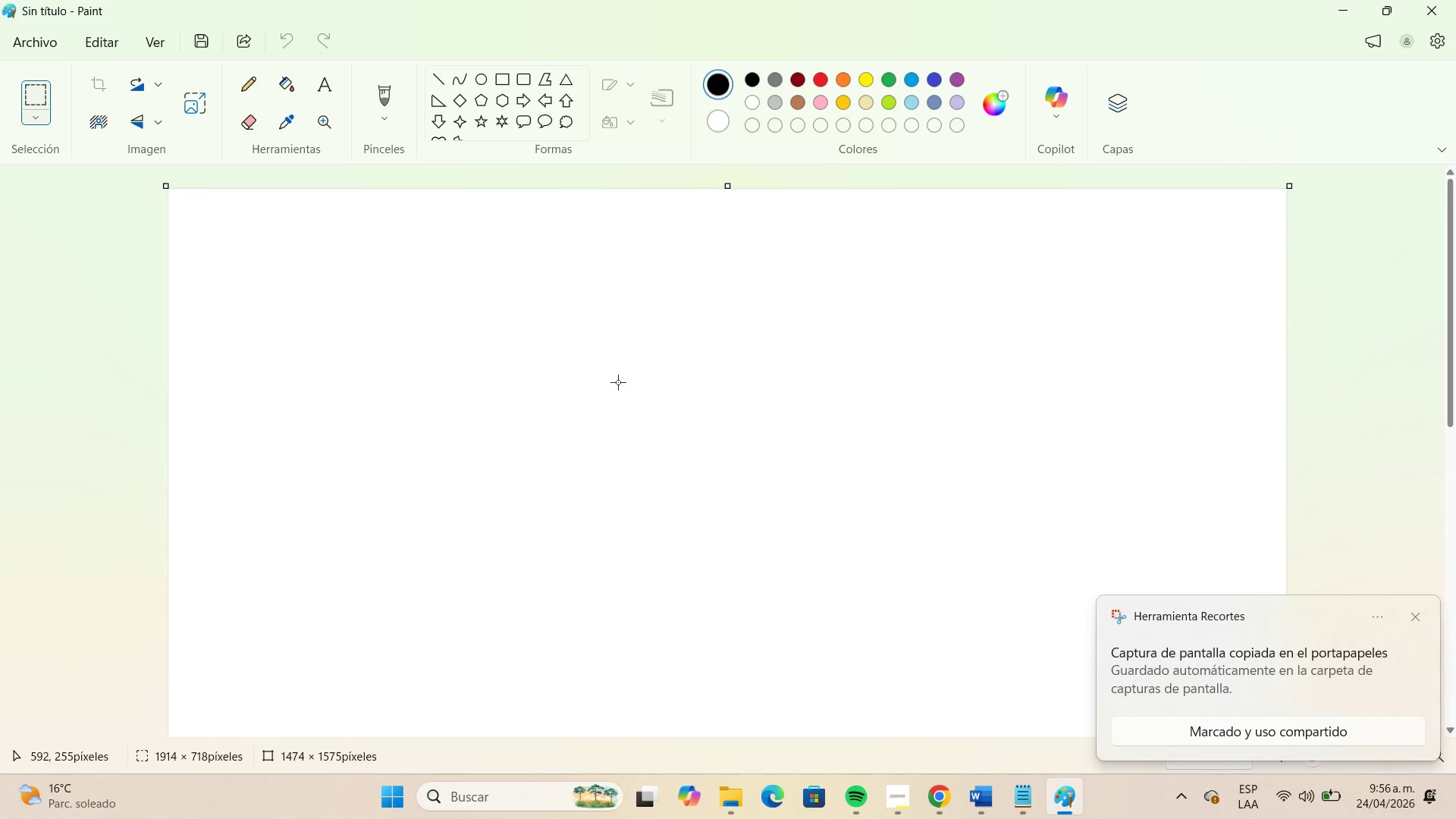 
key(Control+V)
 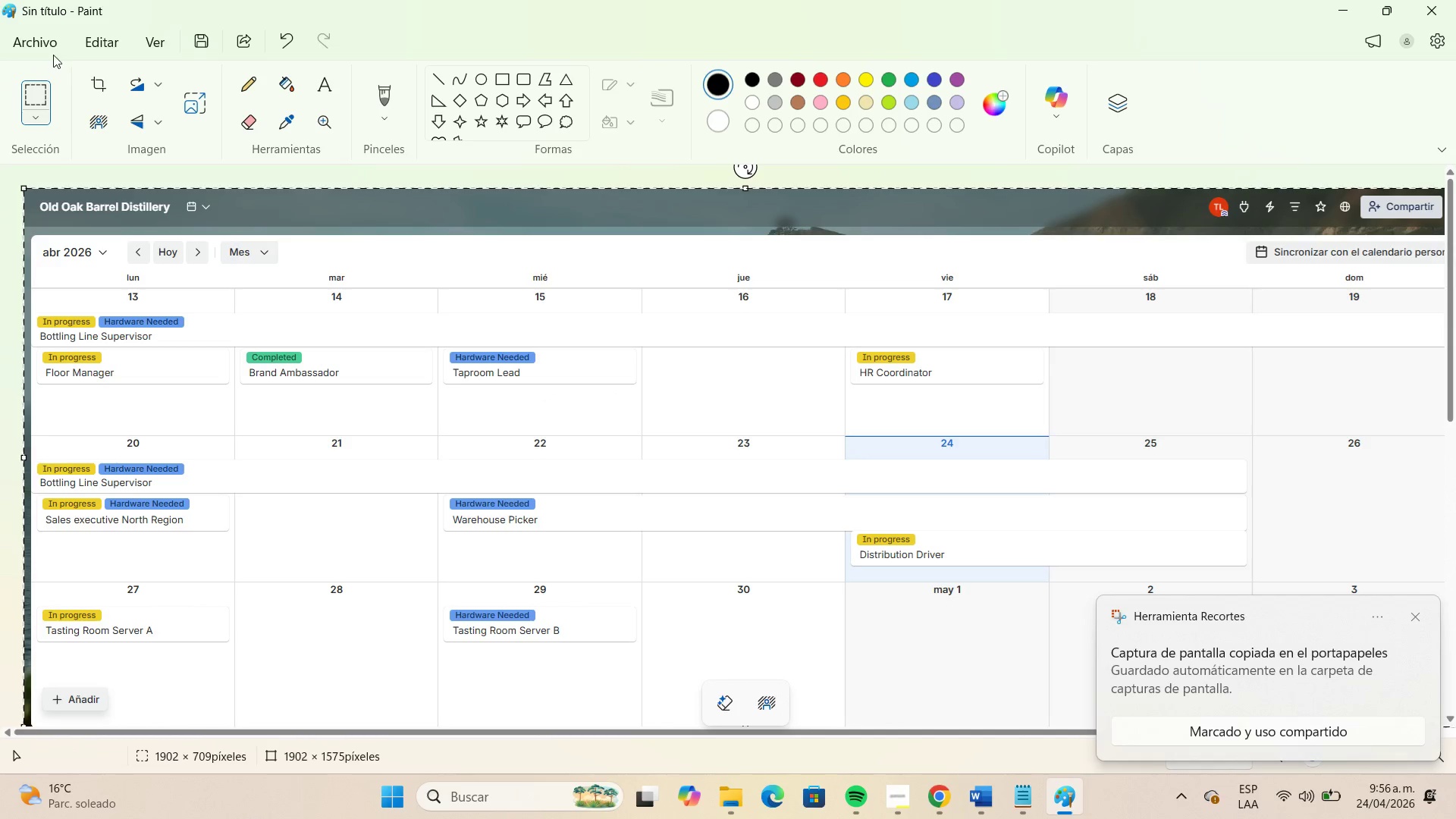 
left_click([49, 51])
 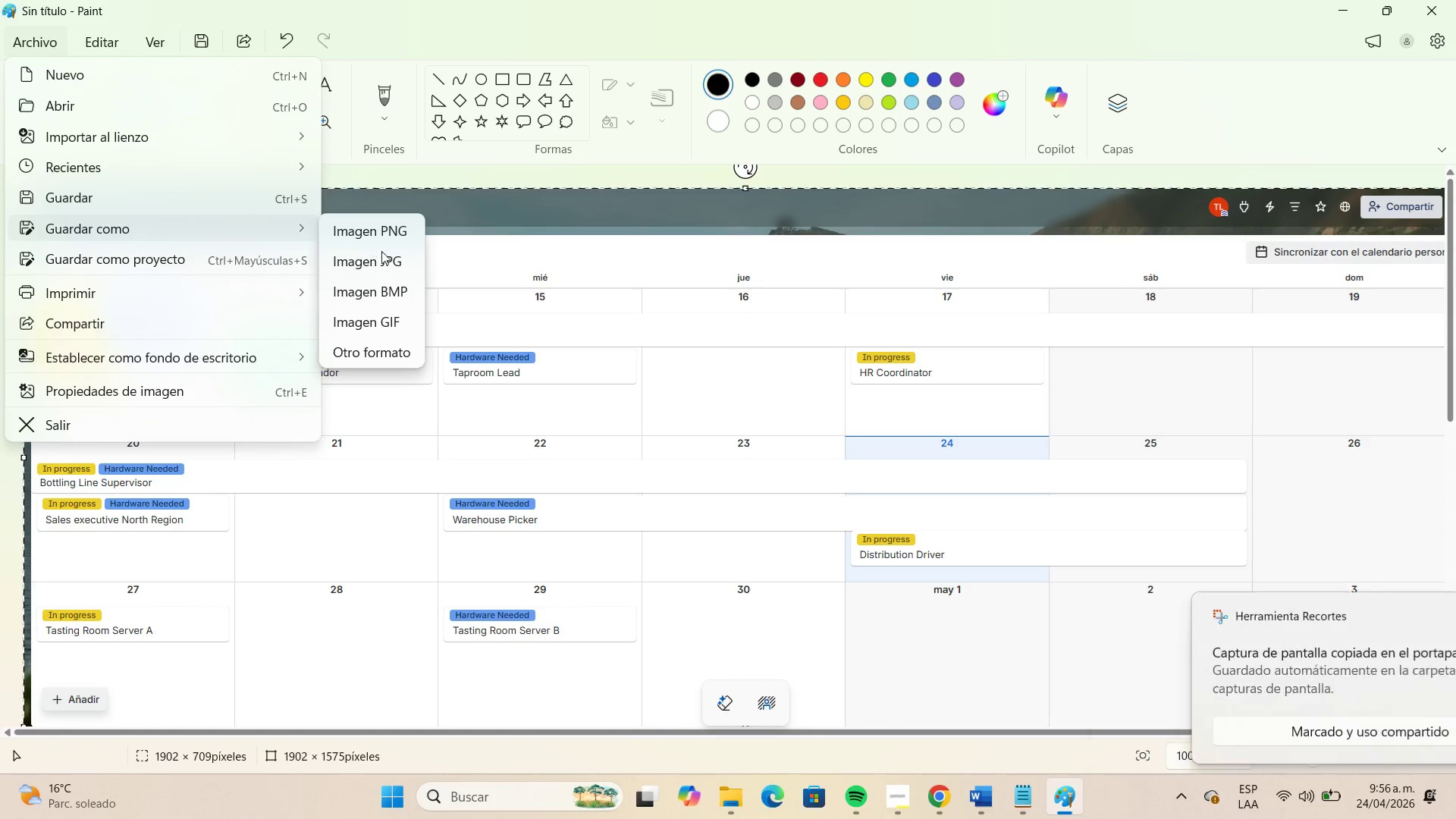 
left_click([385, 253])
 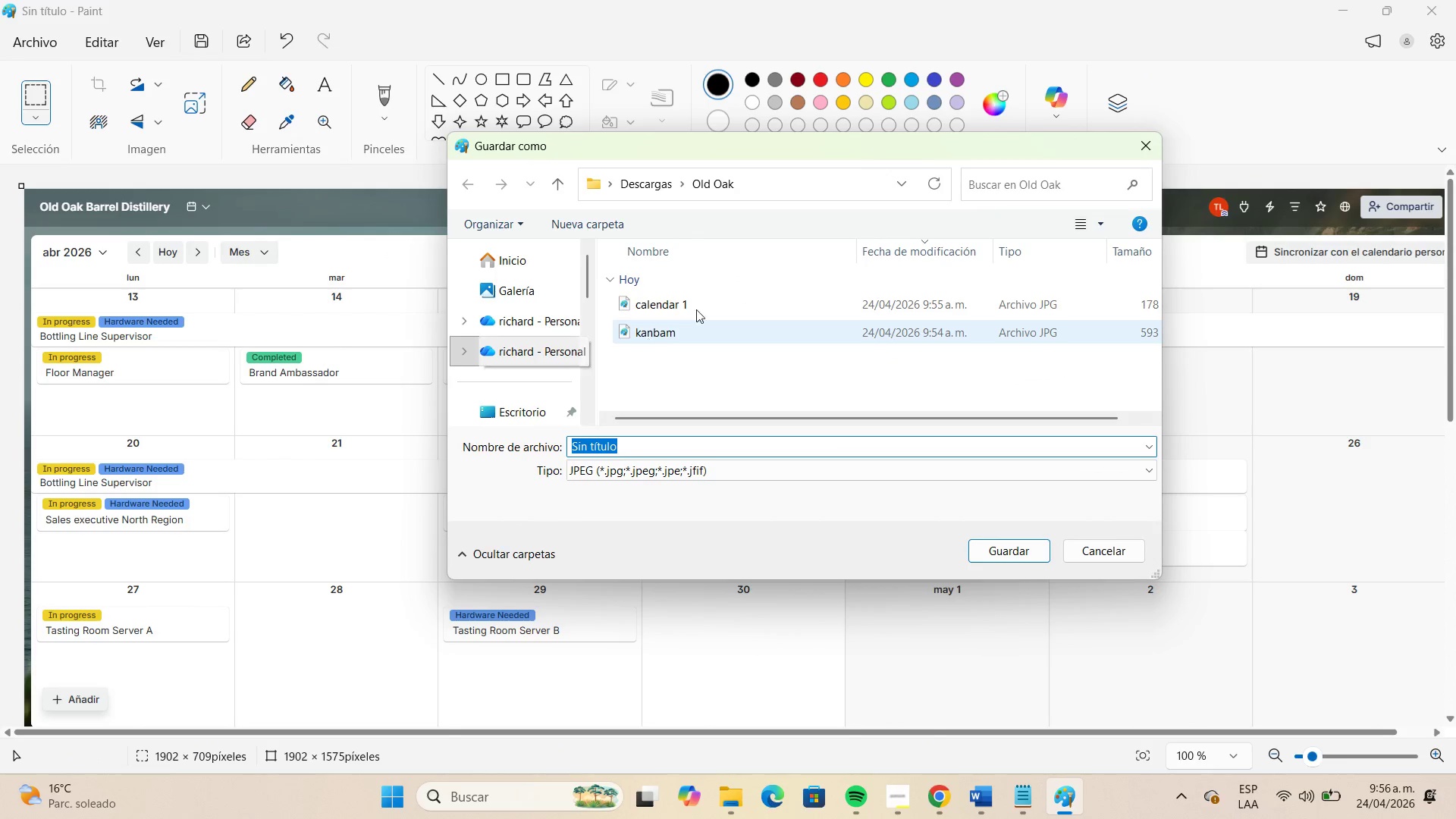 
left_click([695, 302])
 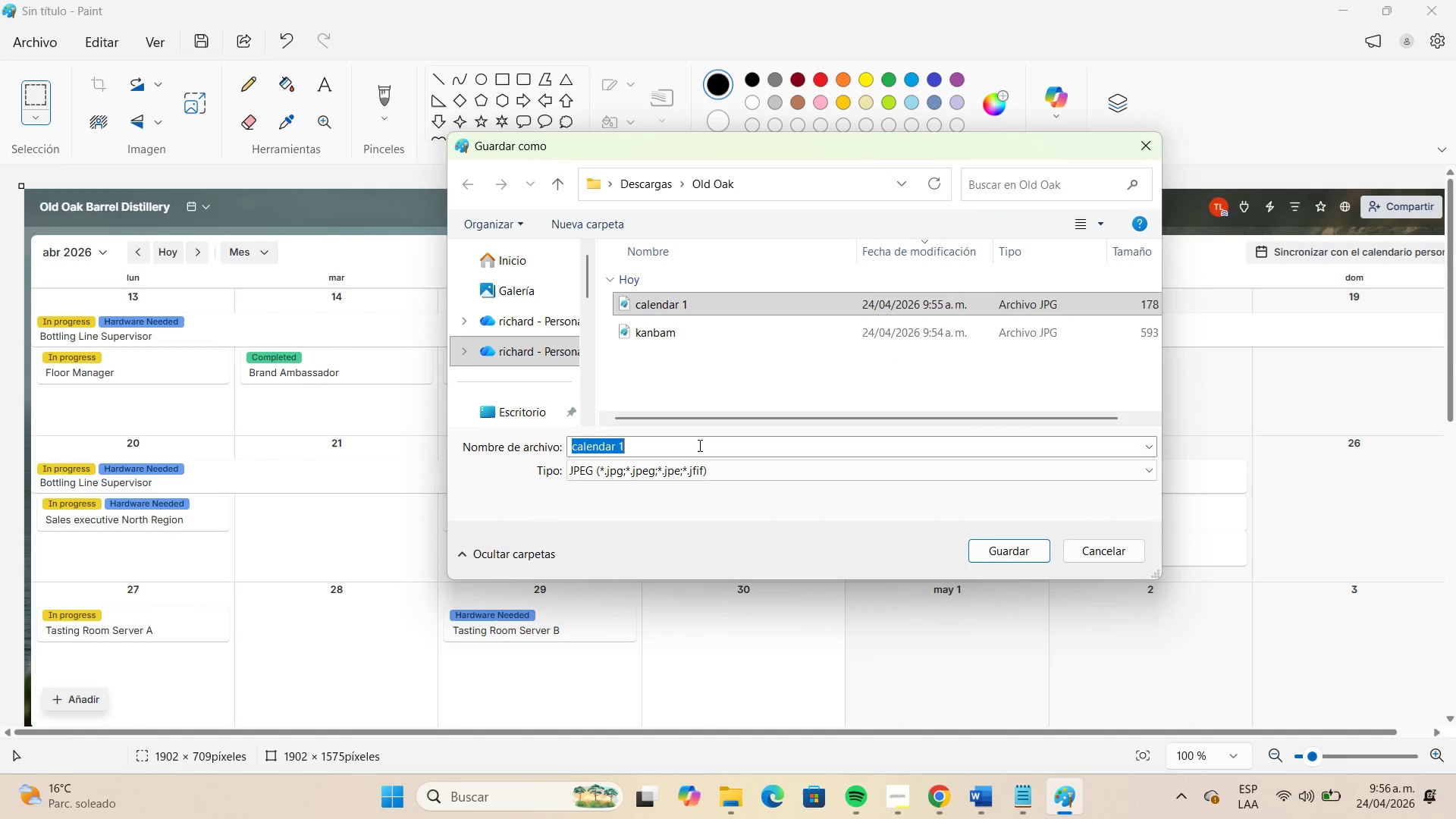 
double_click([698, 445])
 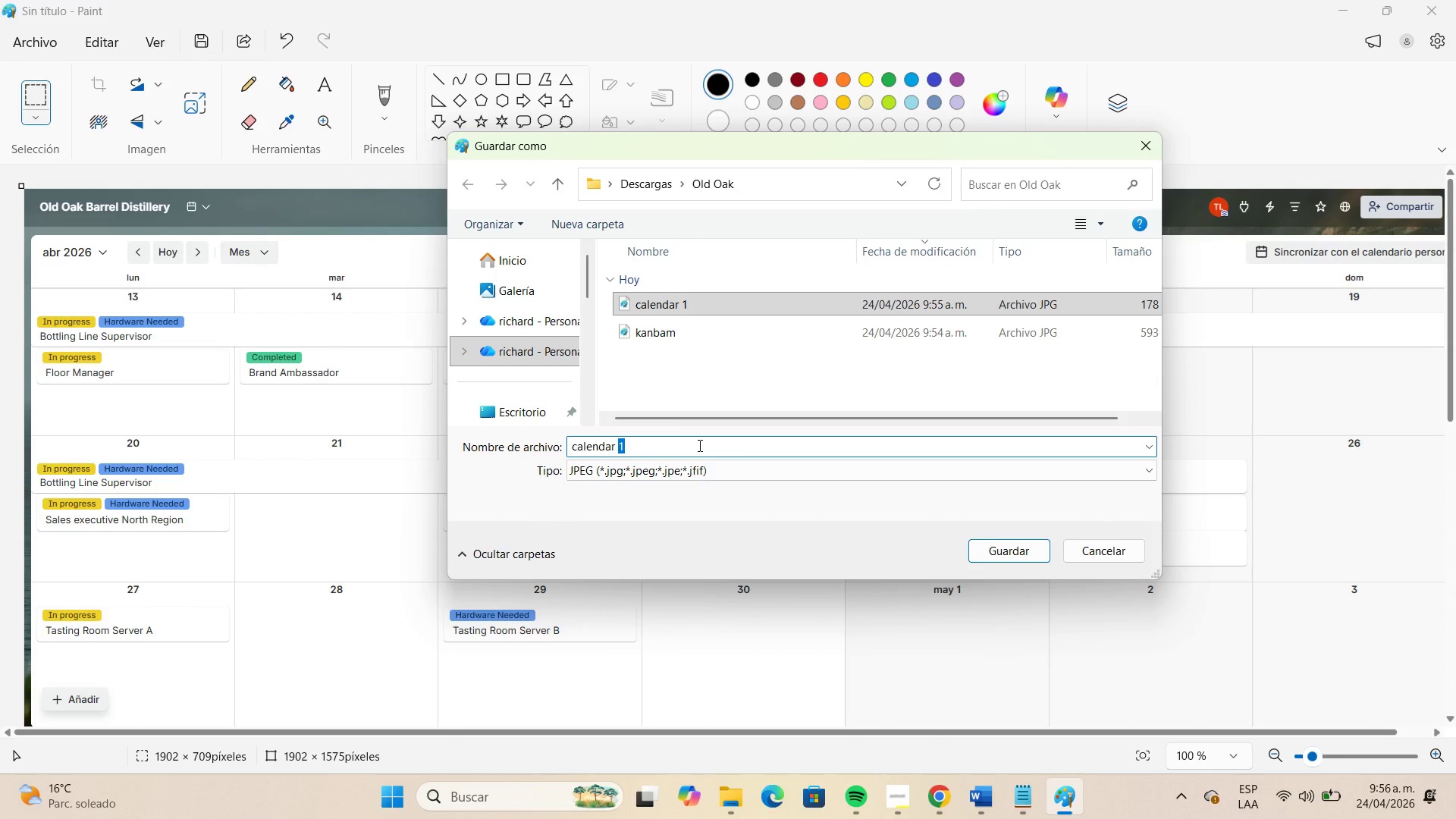 
key(Numpad2)
 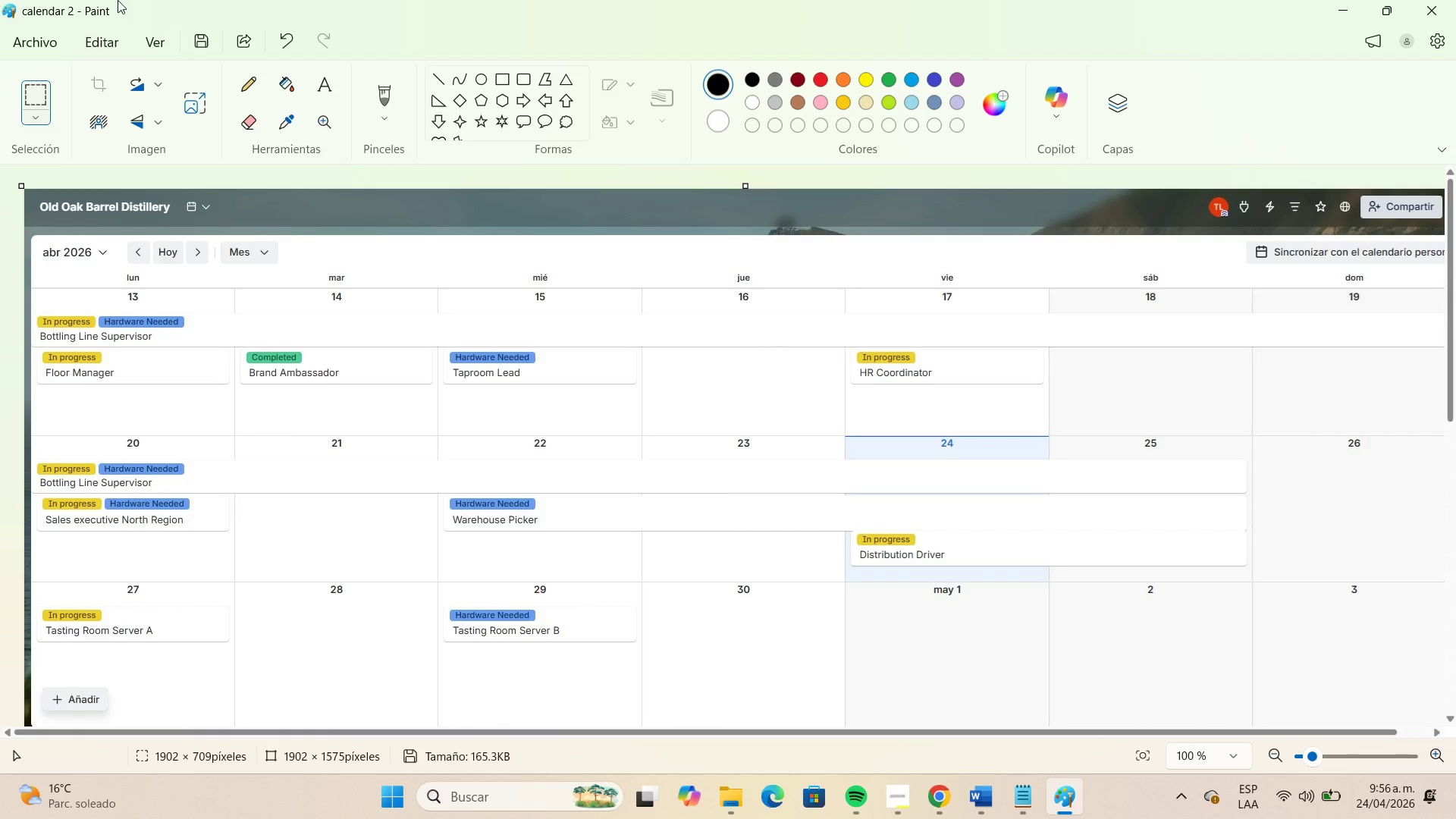 
left_click([37, 50])
 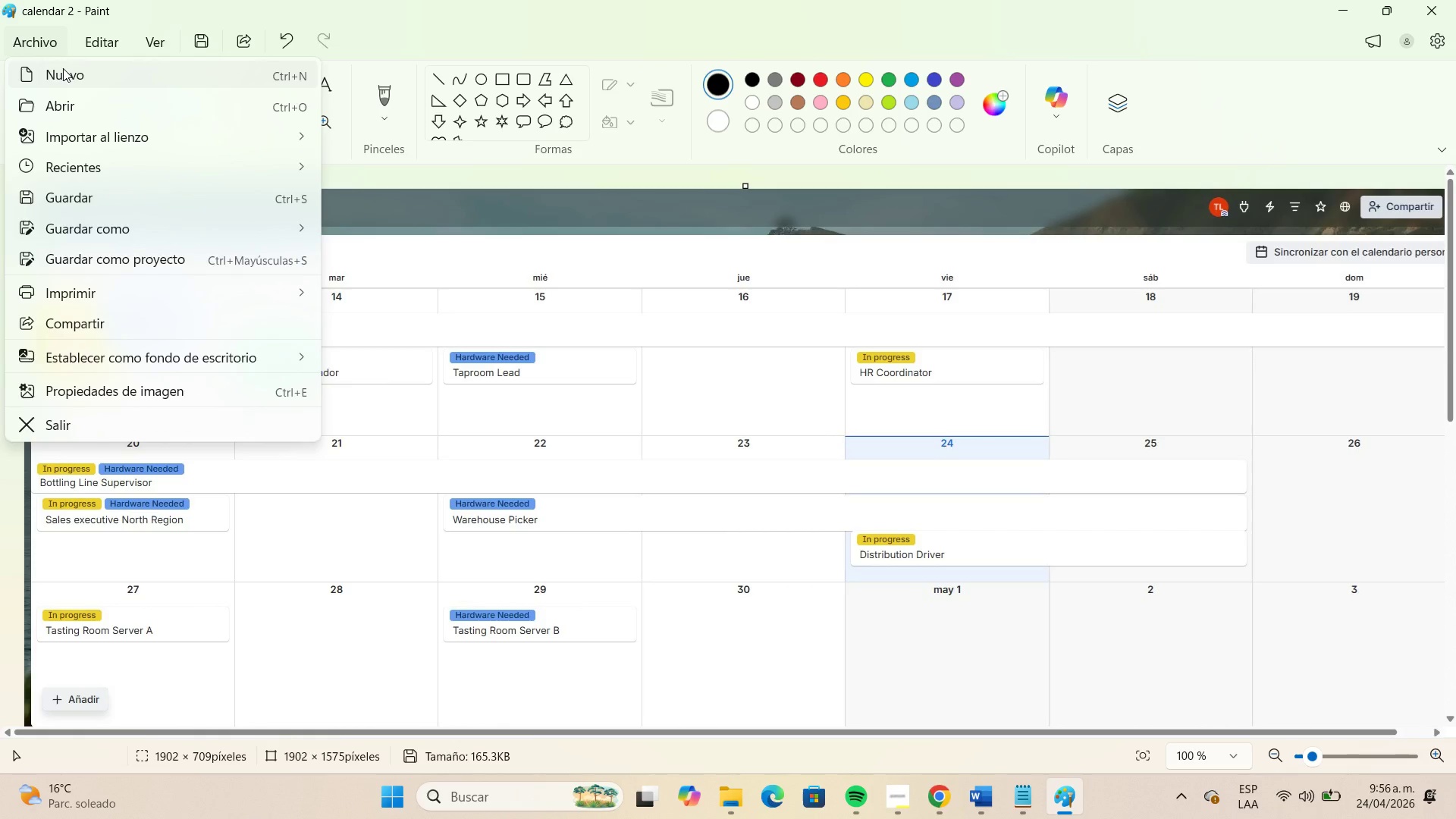 
left_click([63, 68])
 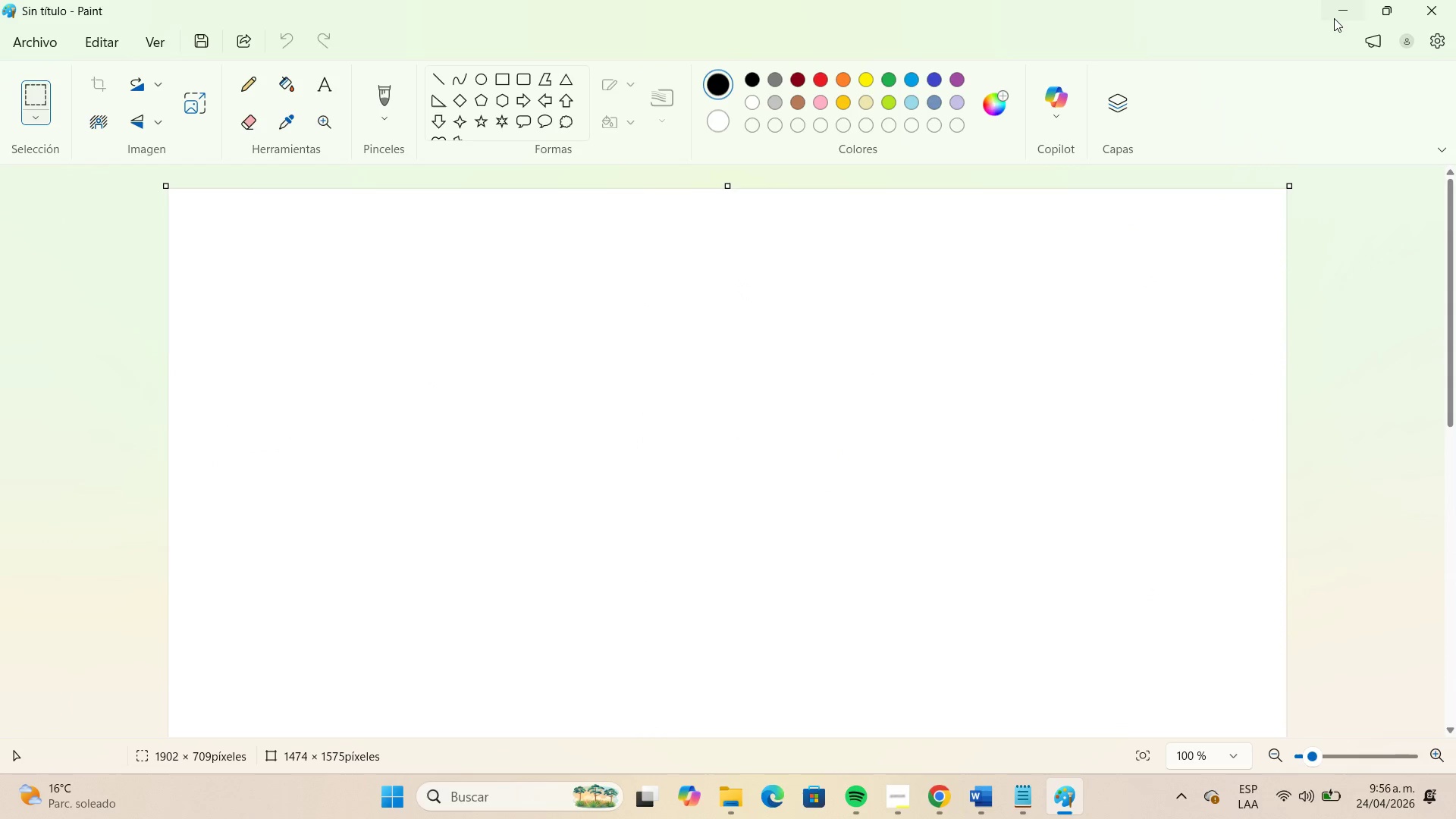 
left_click([1334, 17])
 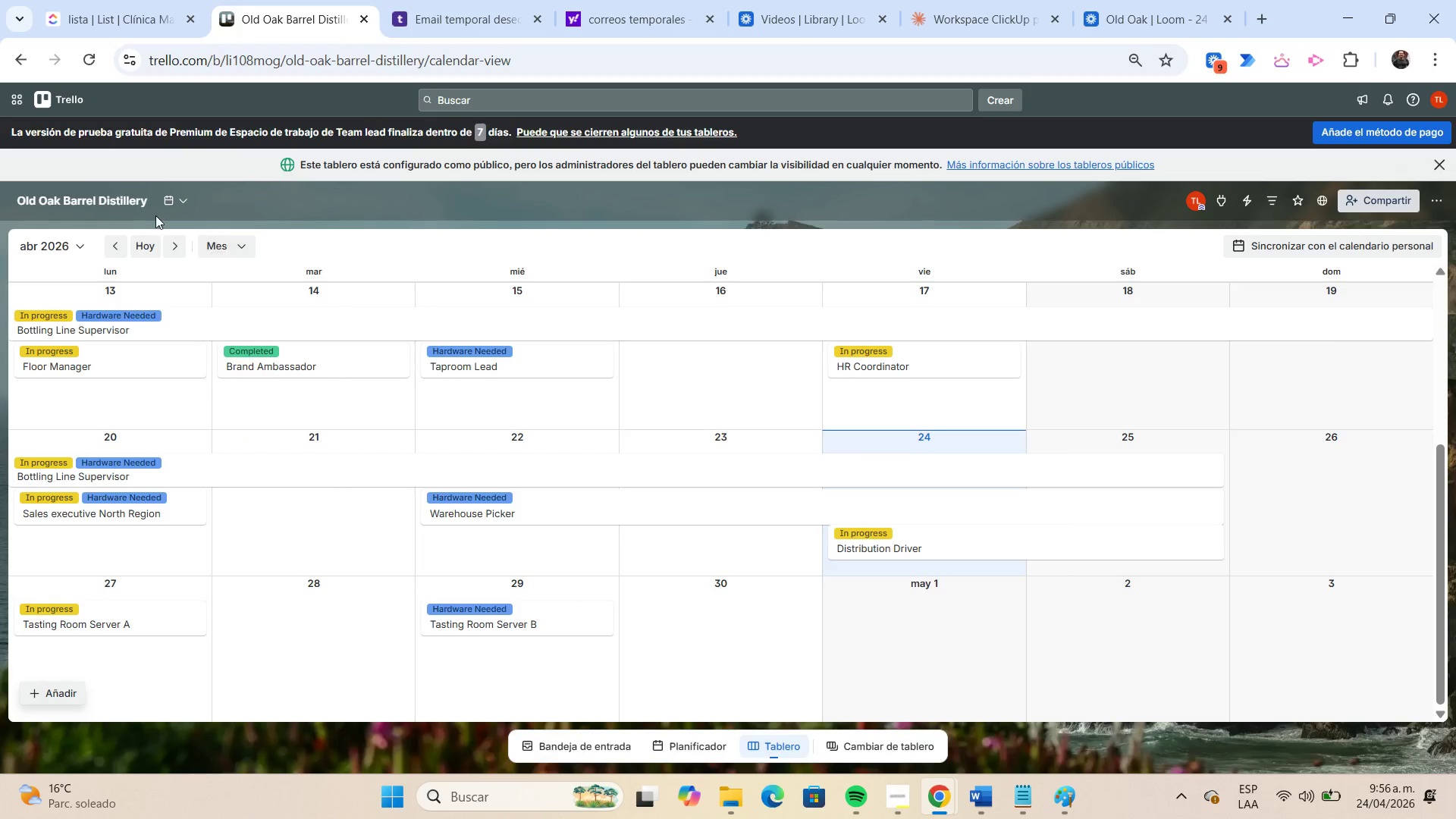 
left_click([191, 191])
 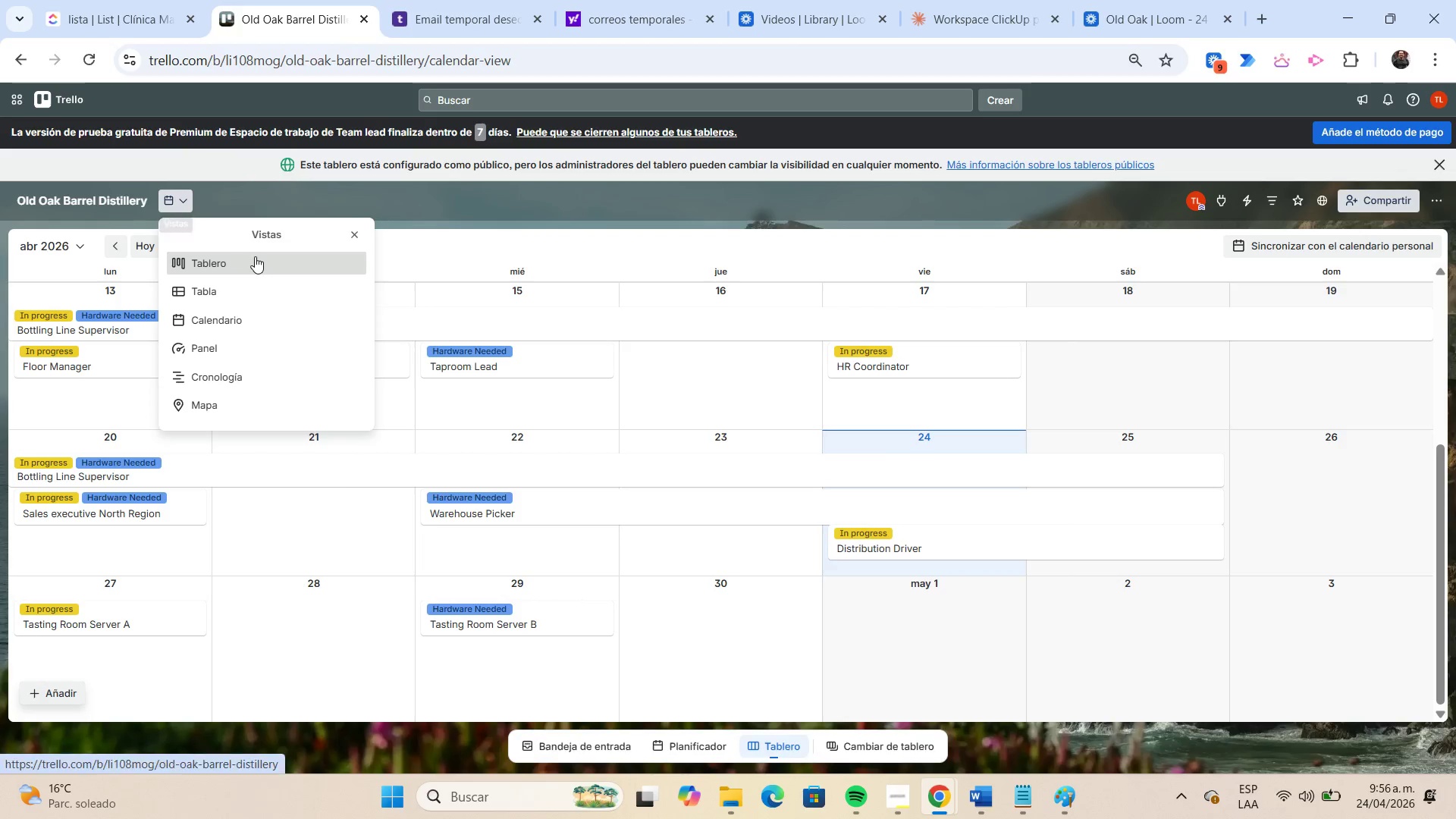 
left_click([255, 256])
 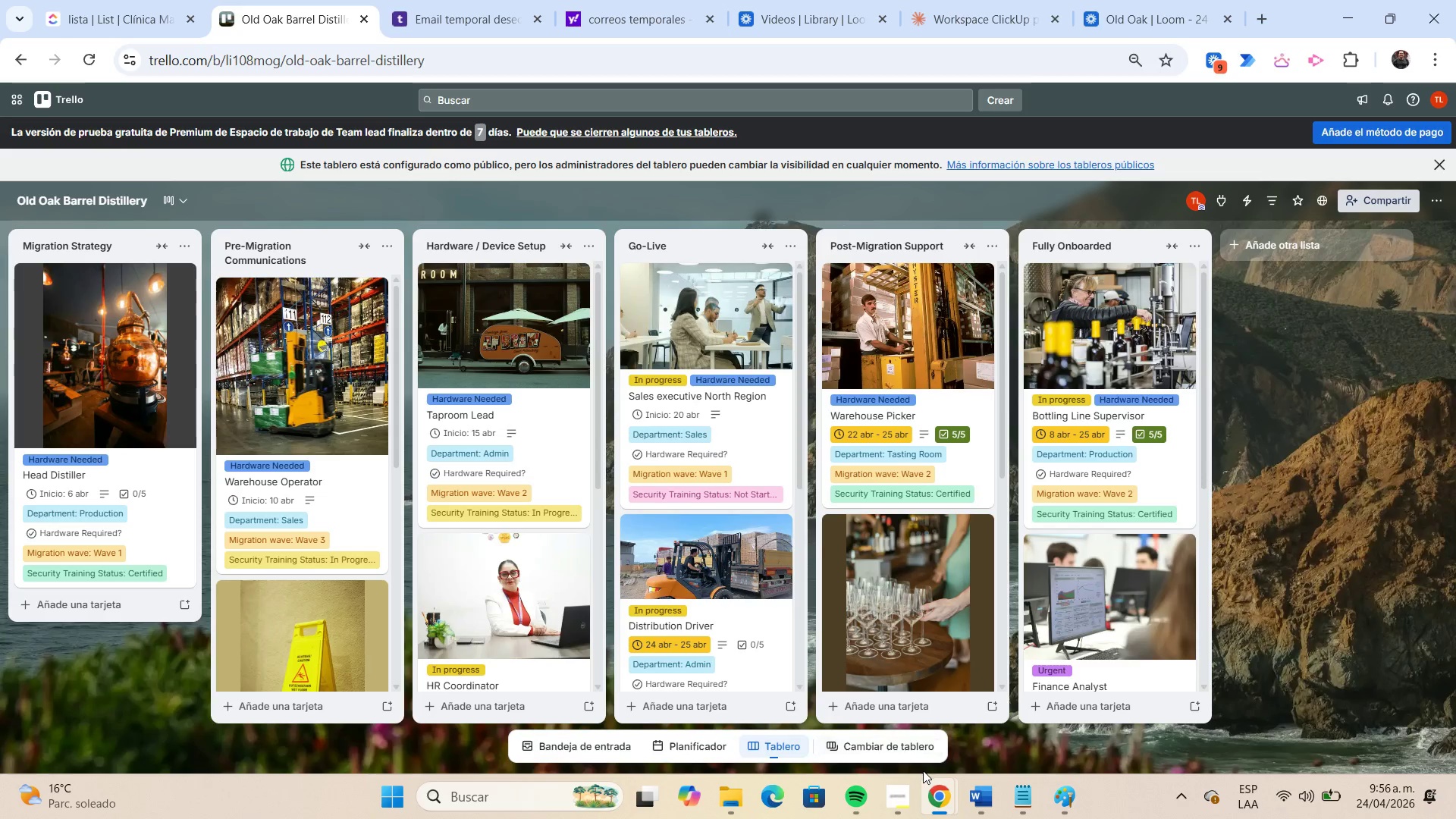 
left_click([908, 793])
 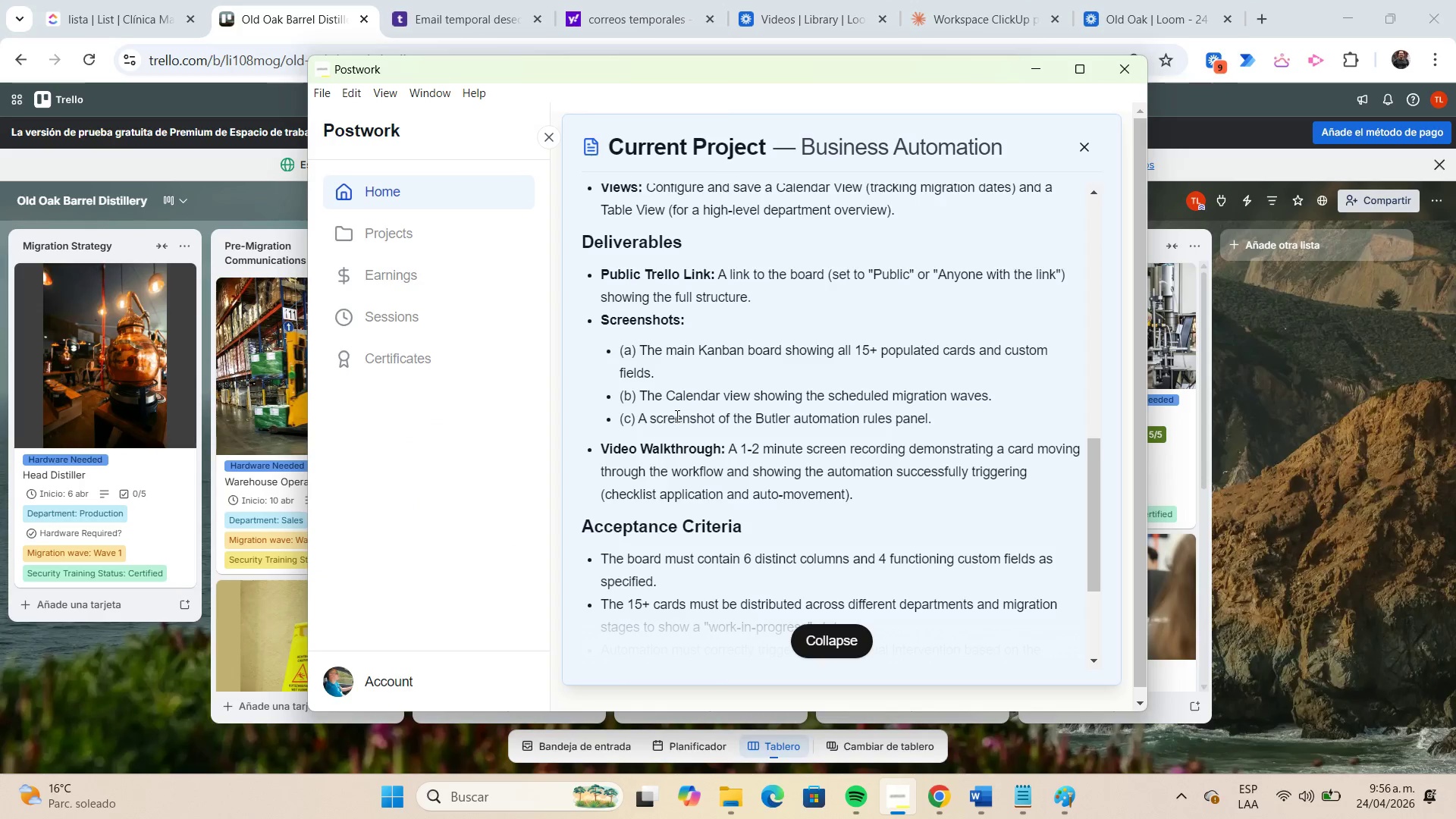 
wait(9.98)
 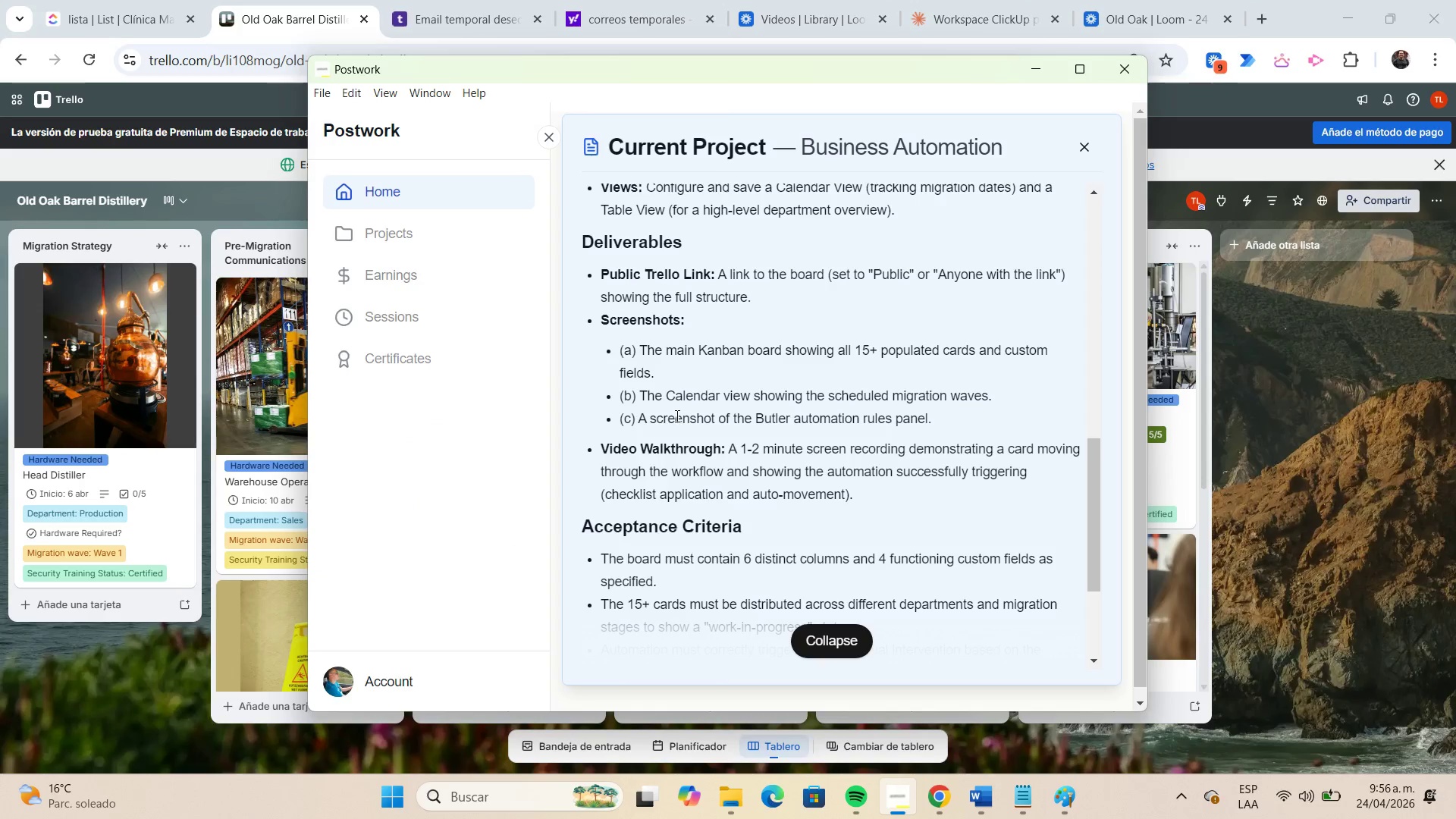 
left_click([1253, 205])
 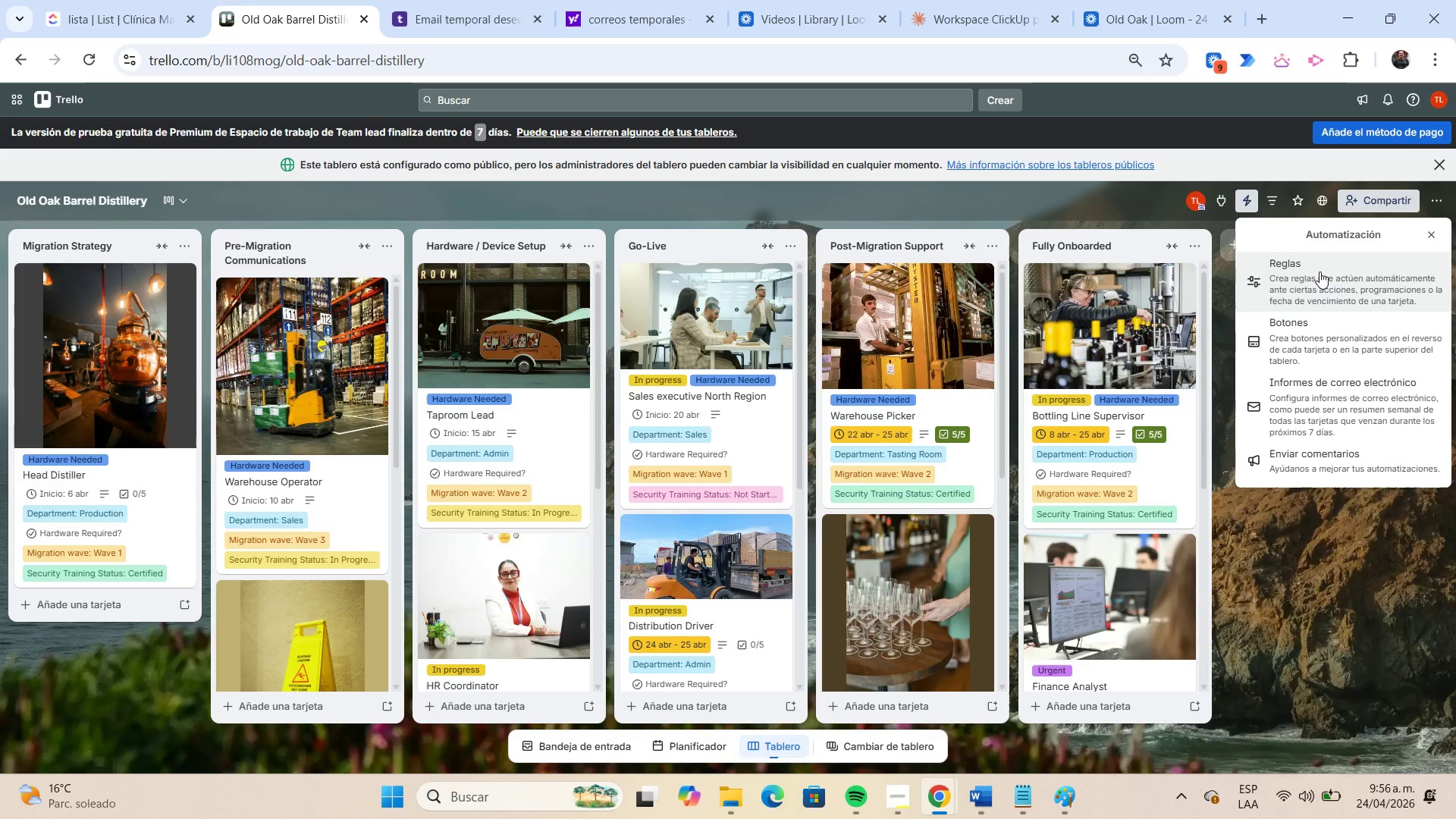 
left_click([1320, 271])
 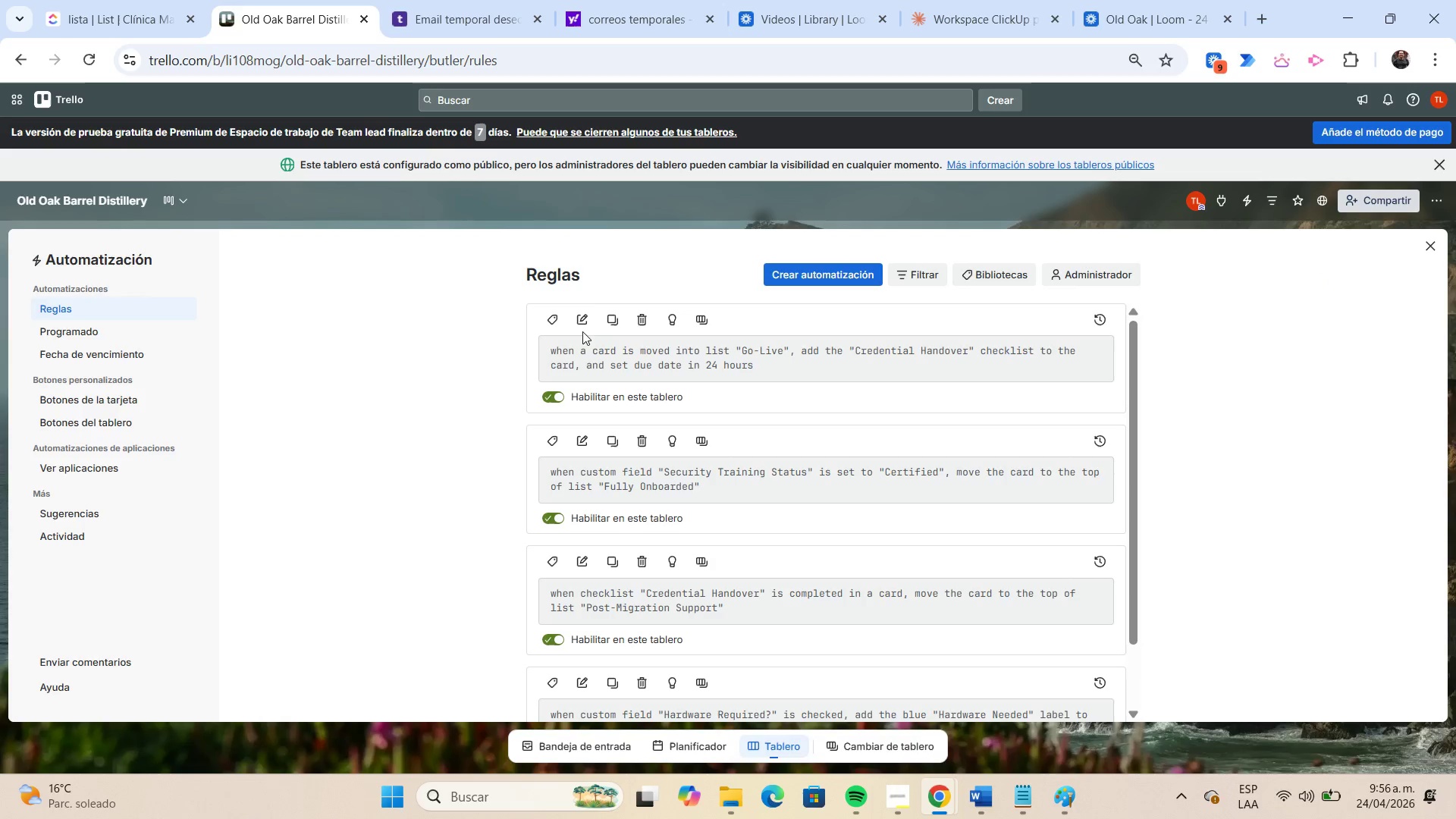 
left_click([586, 325])
 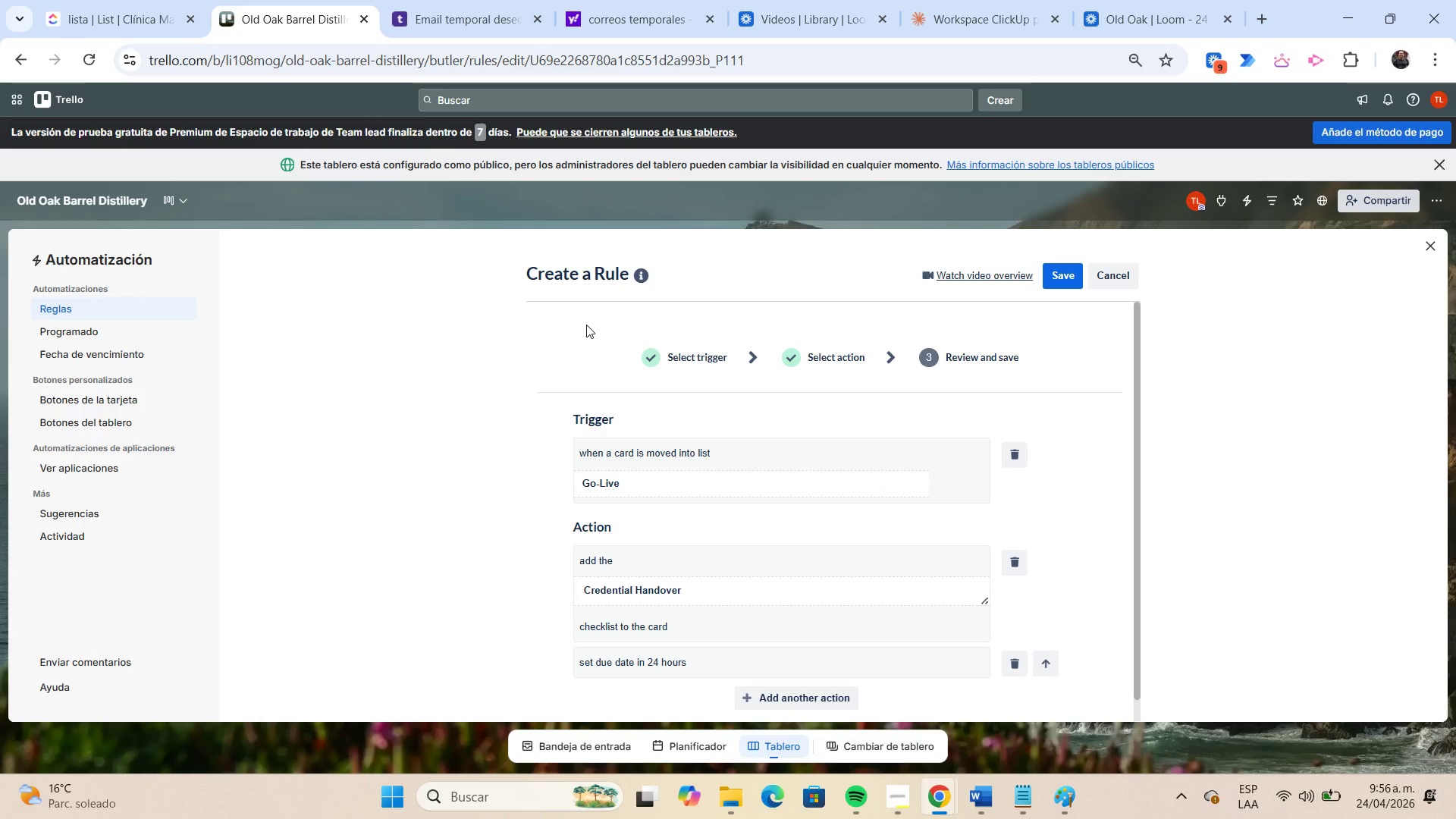 
key(Meta+Shift+S)
 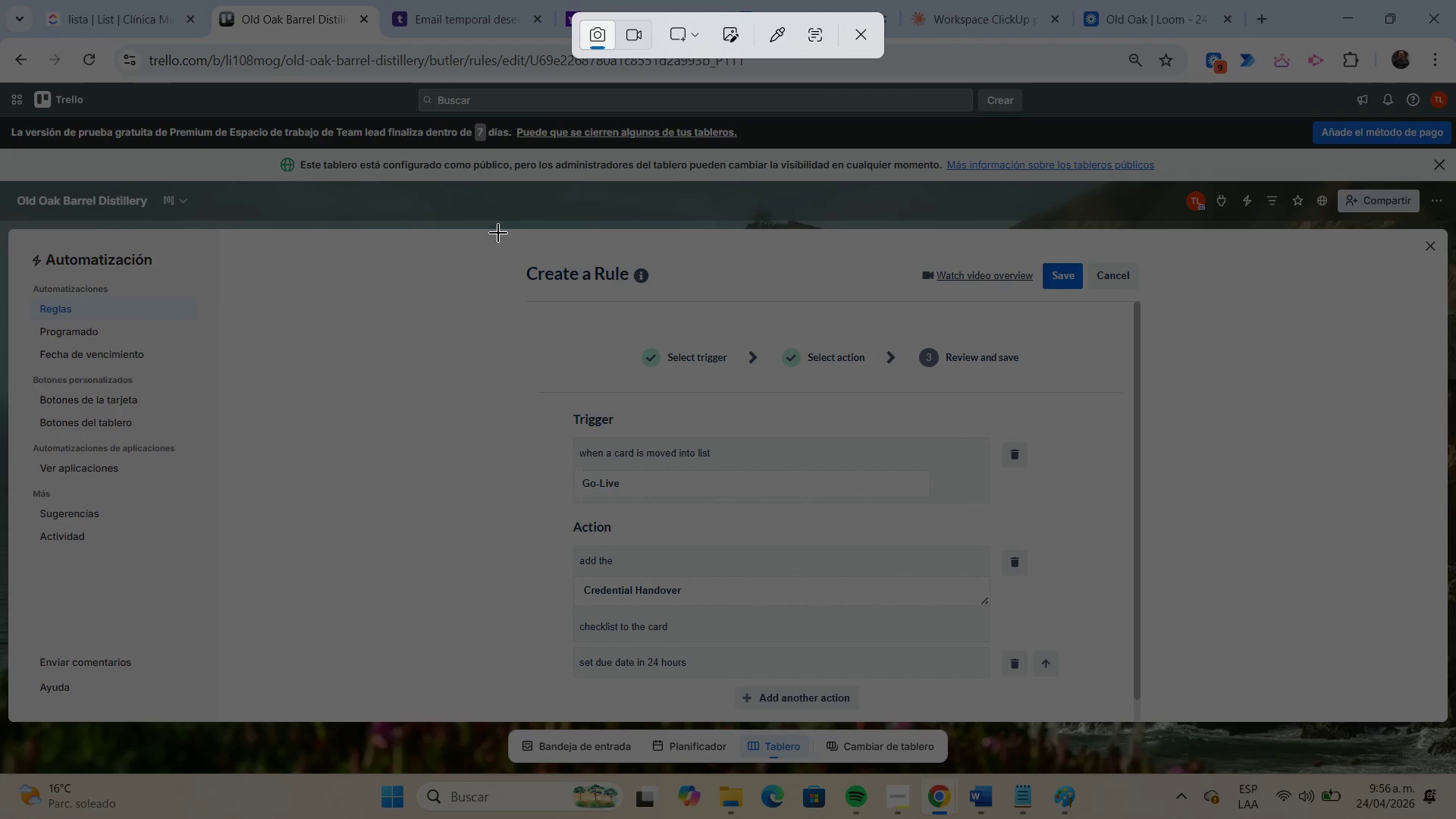 
left_click_drag(start_coordinate=[501, 232], to_coordinate=[1144, 715])
 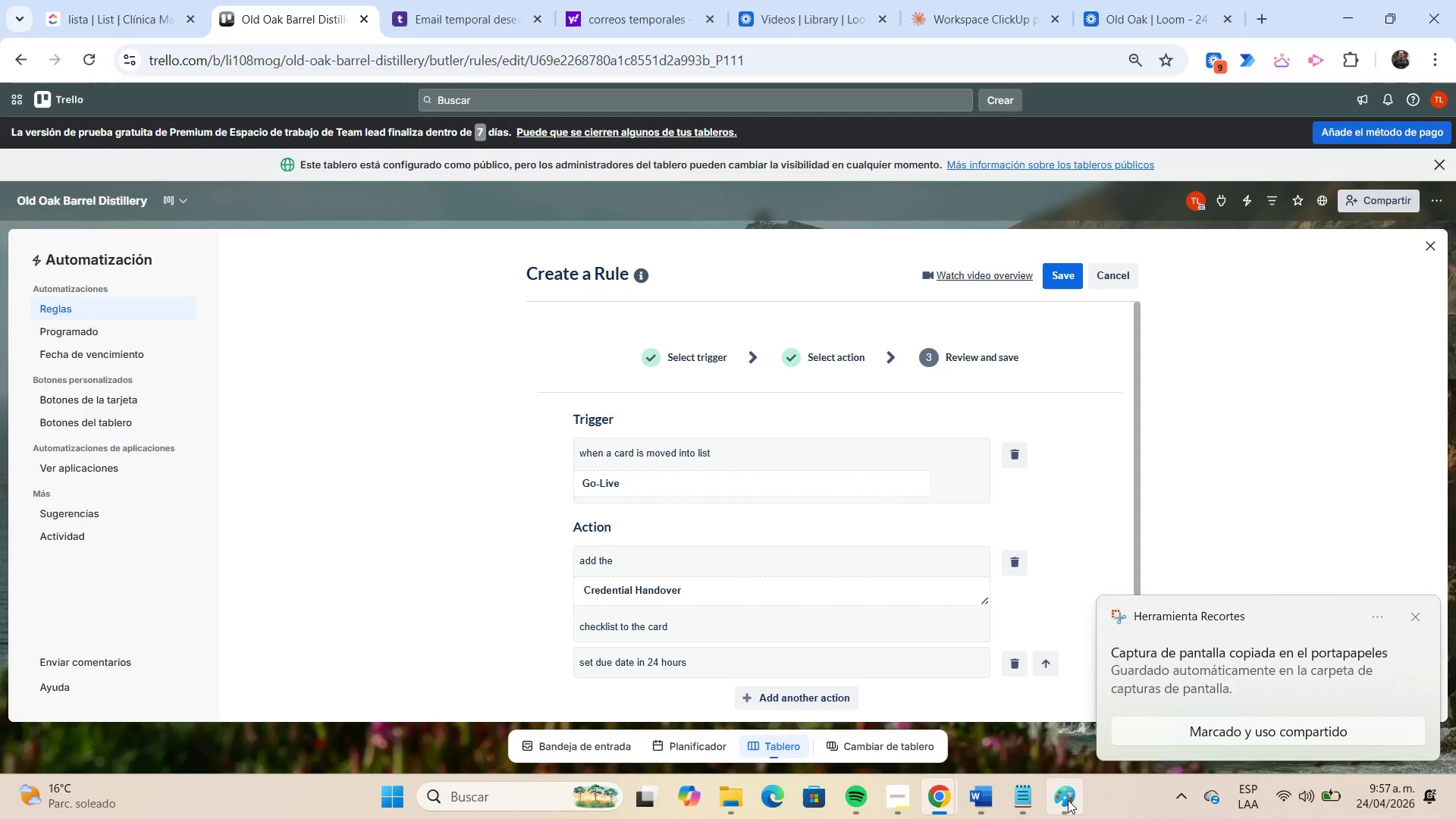 
left_click([1068, 800])
 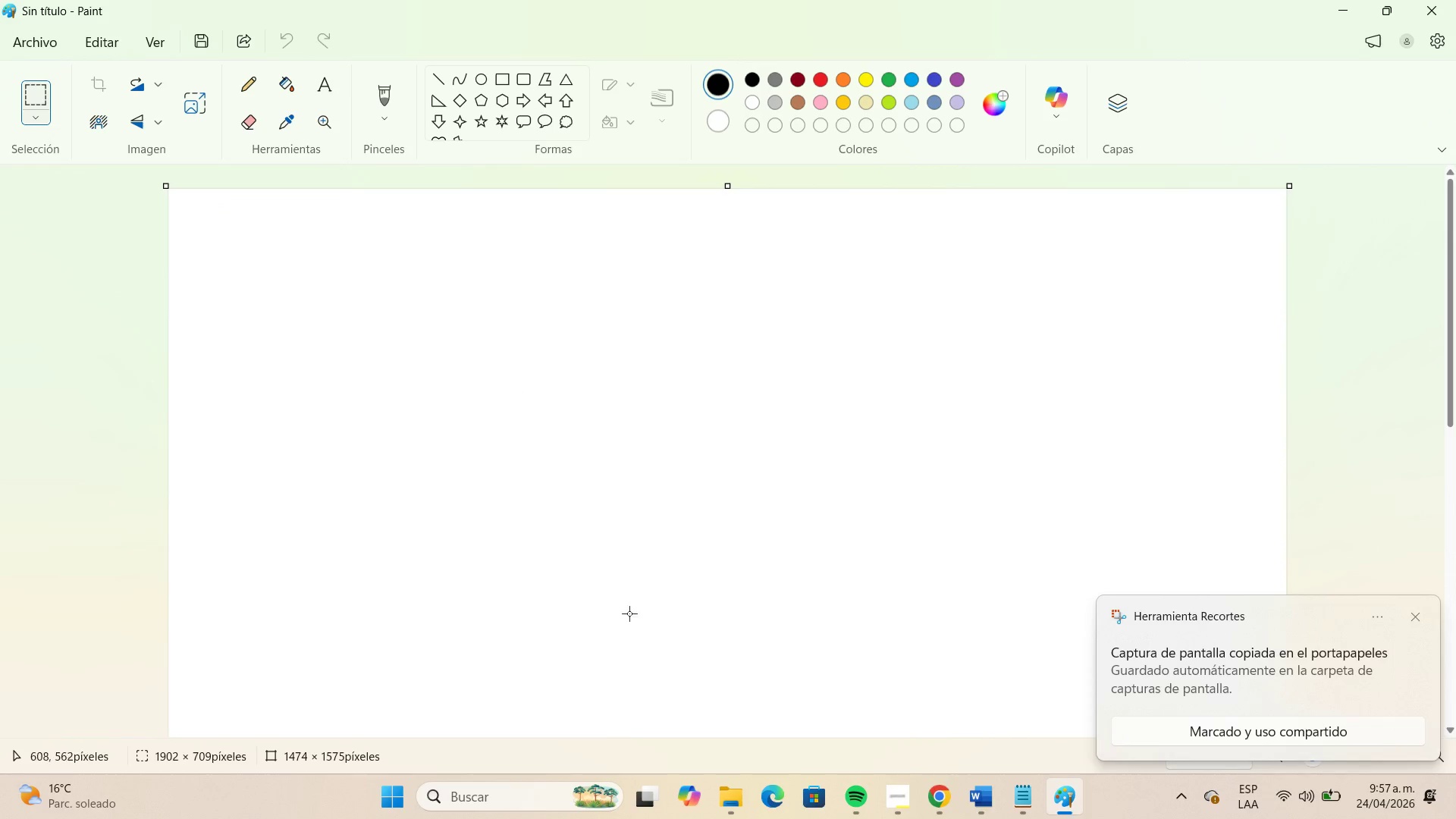 
key(Control+V)
 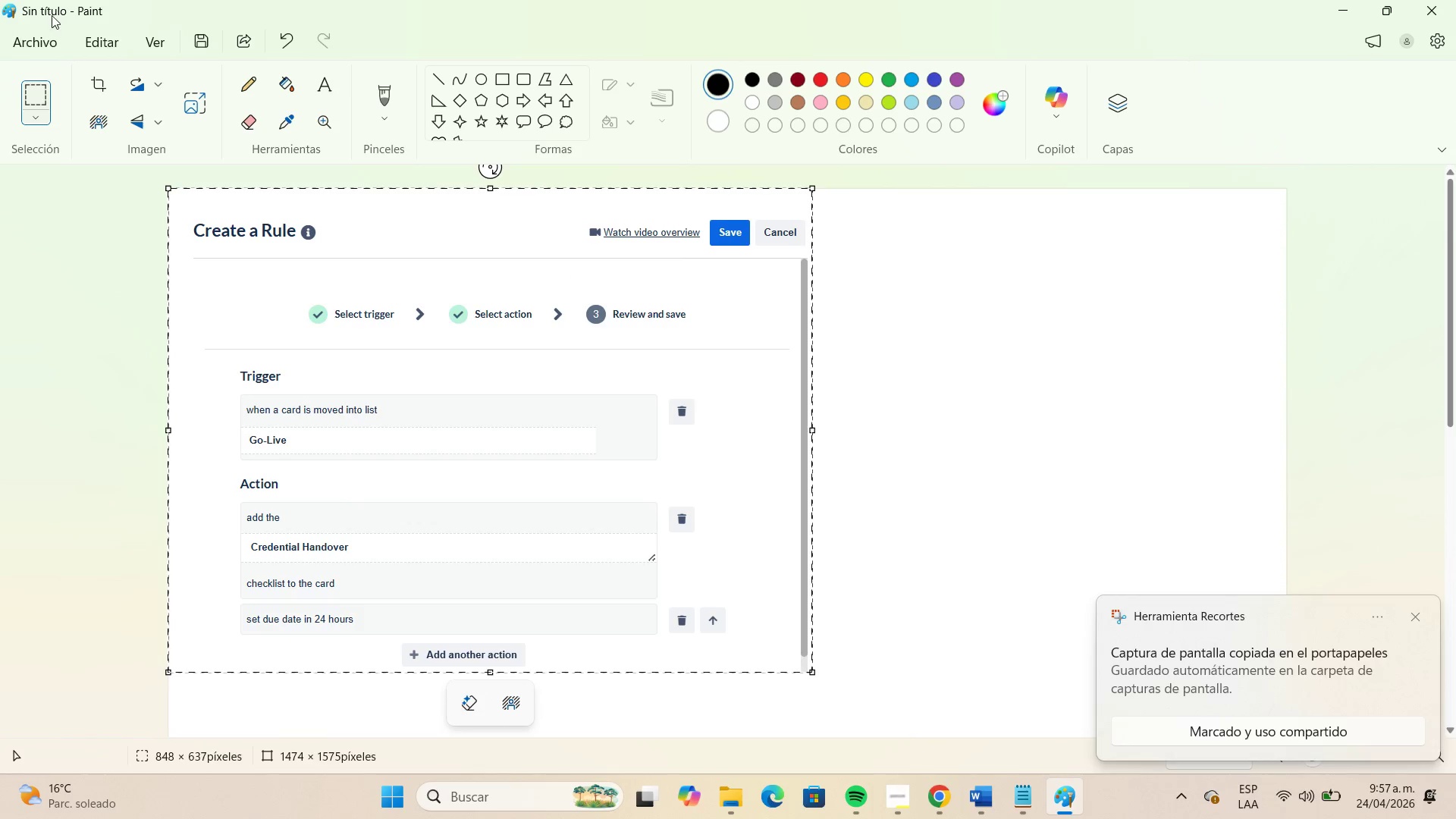 
left_click([54, 36])
 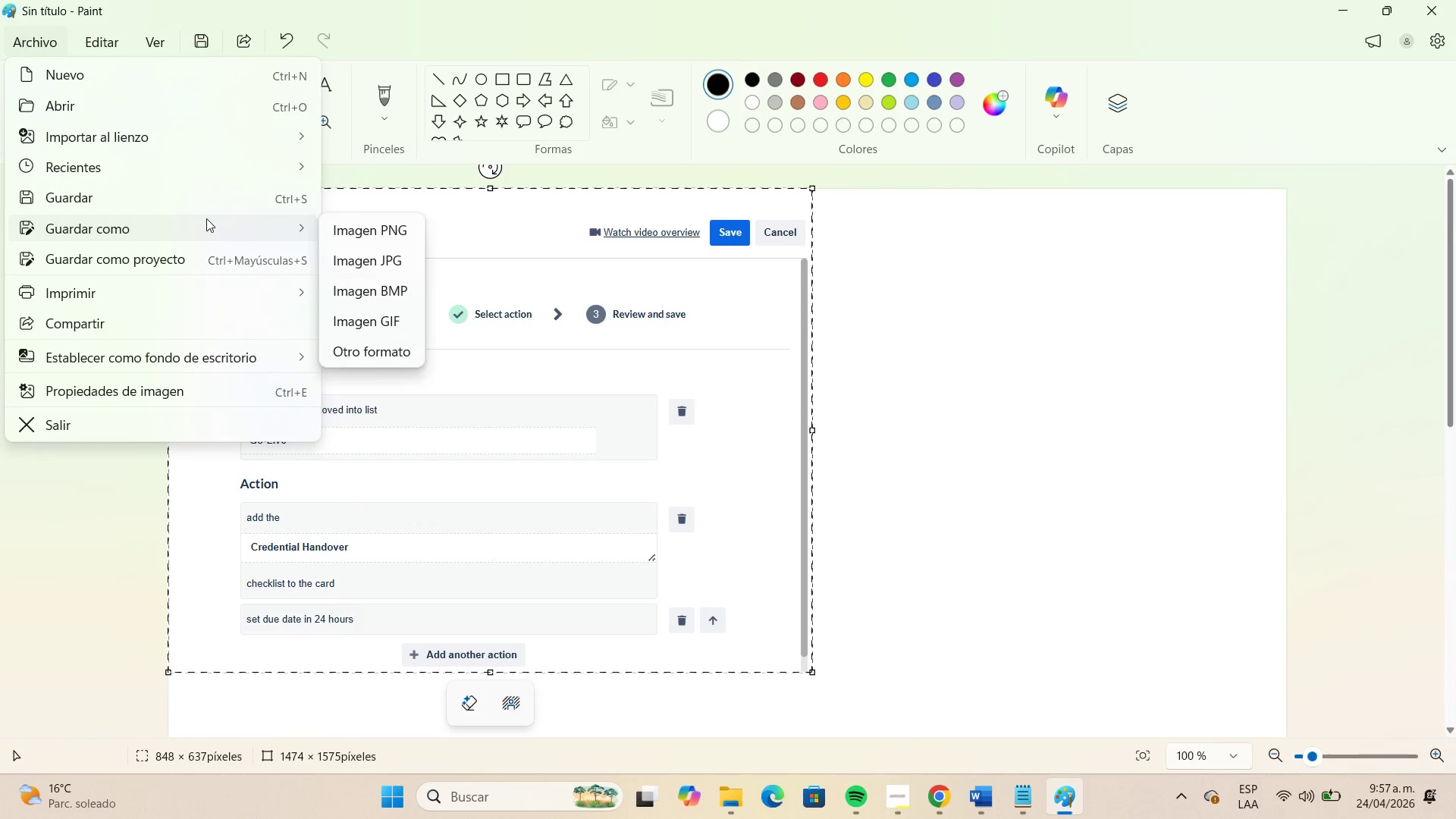 
mouse_move([419, 264])
 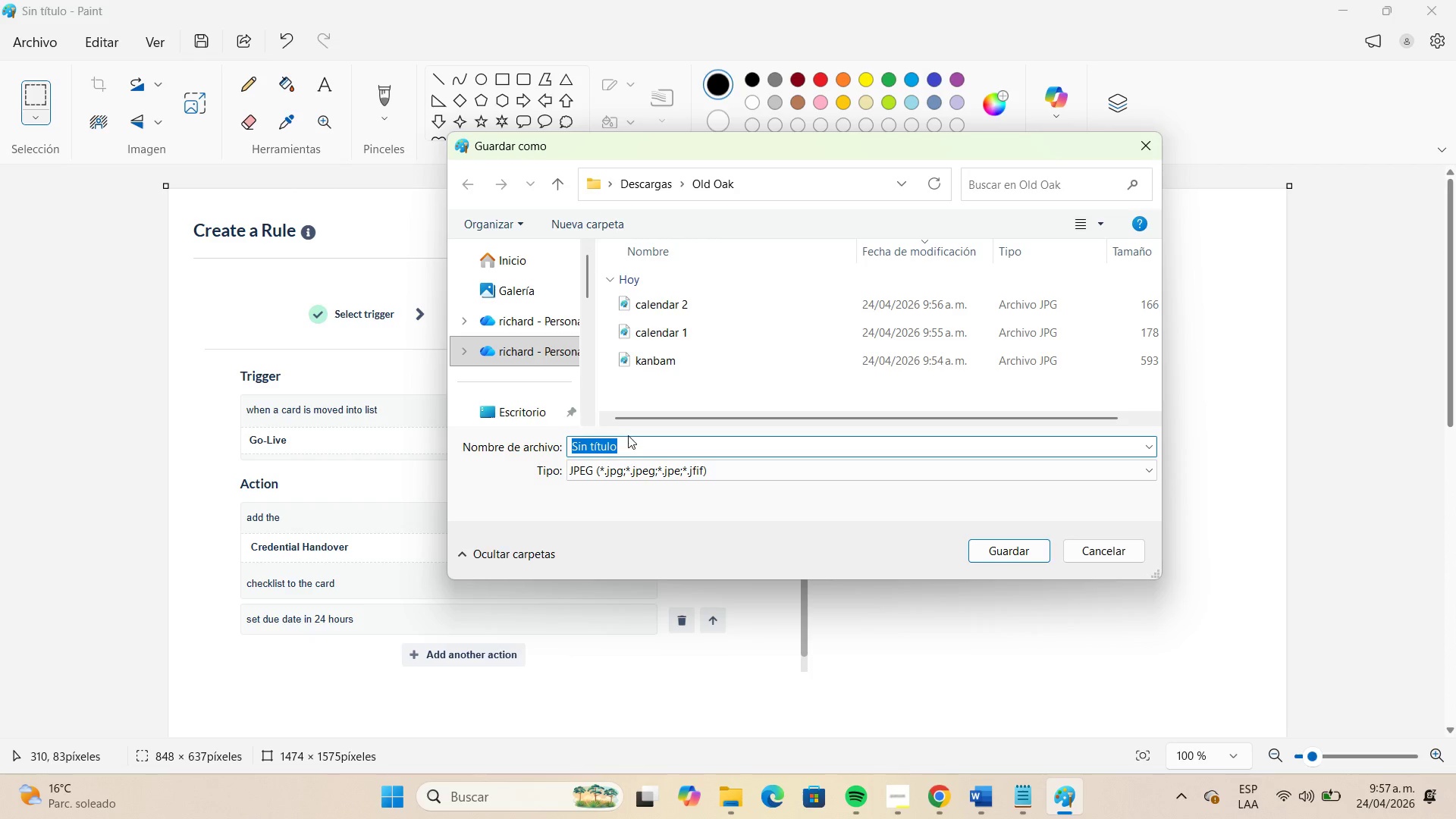 
type(rule 1)
 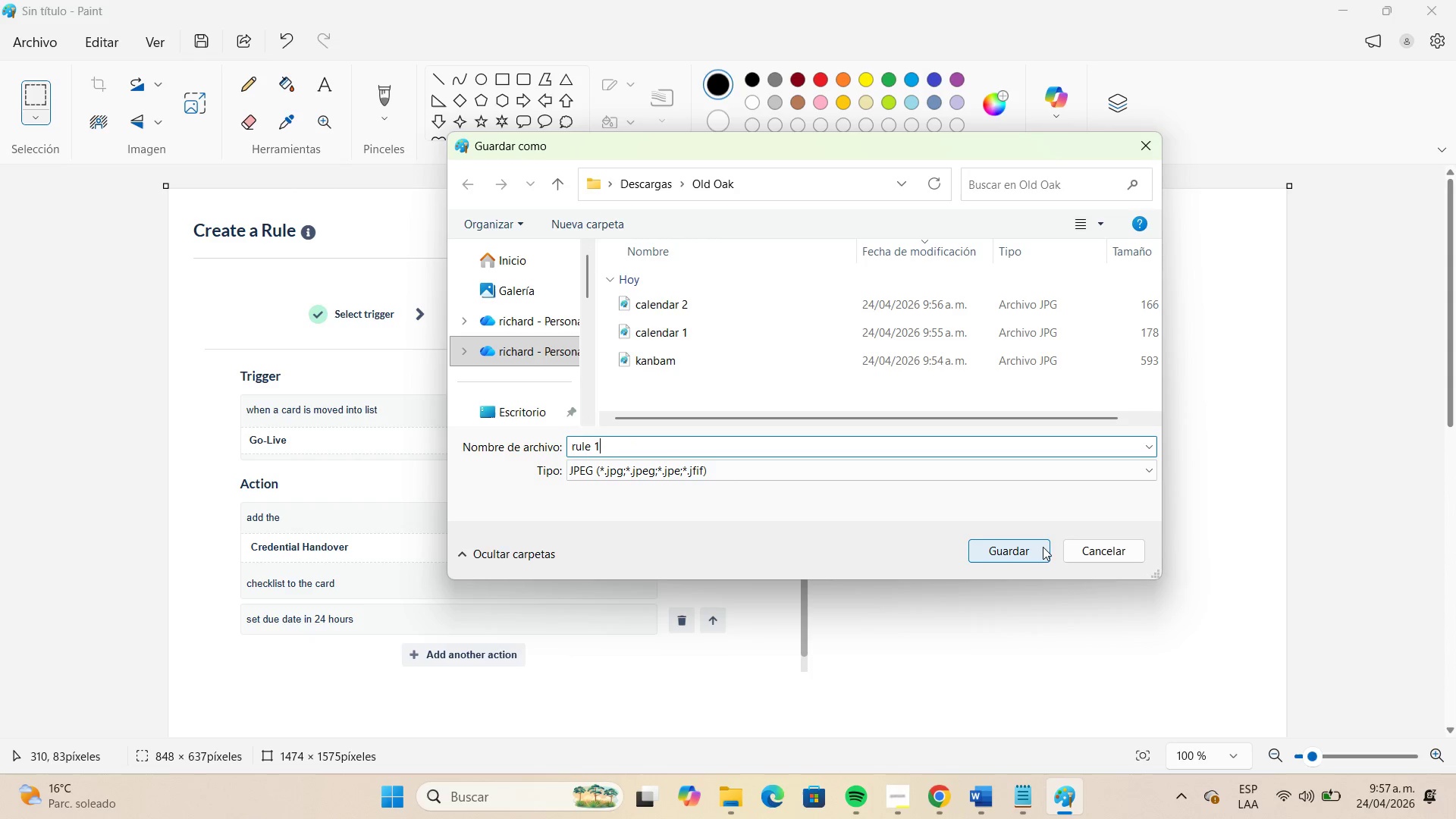 
left_click([1040, 546])
 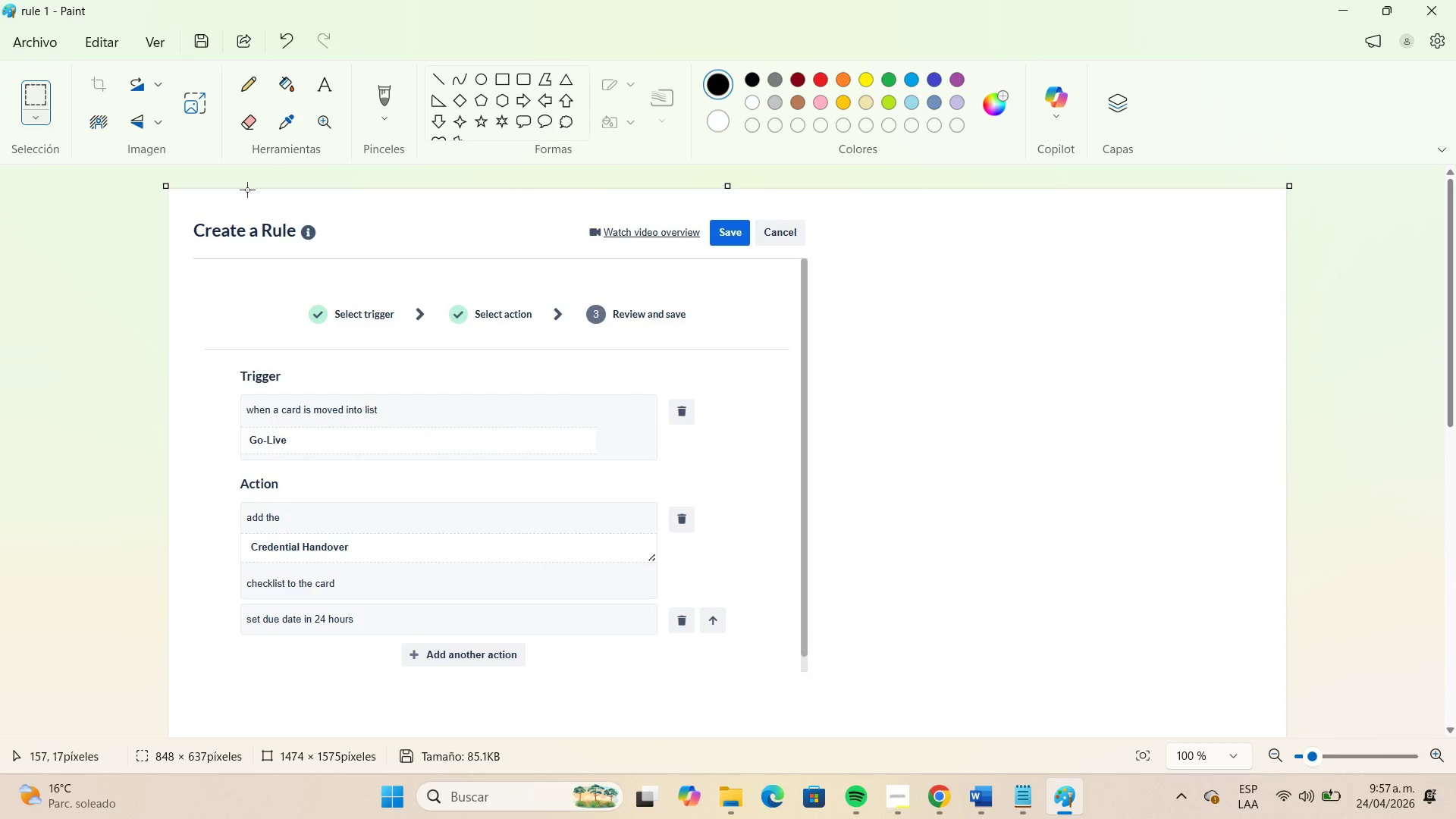 
left_click([50, 36])
 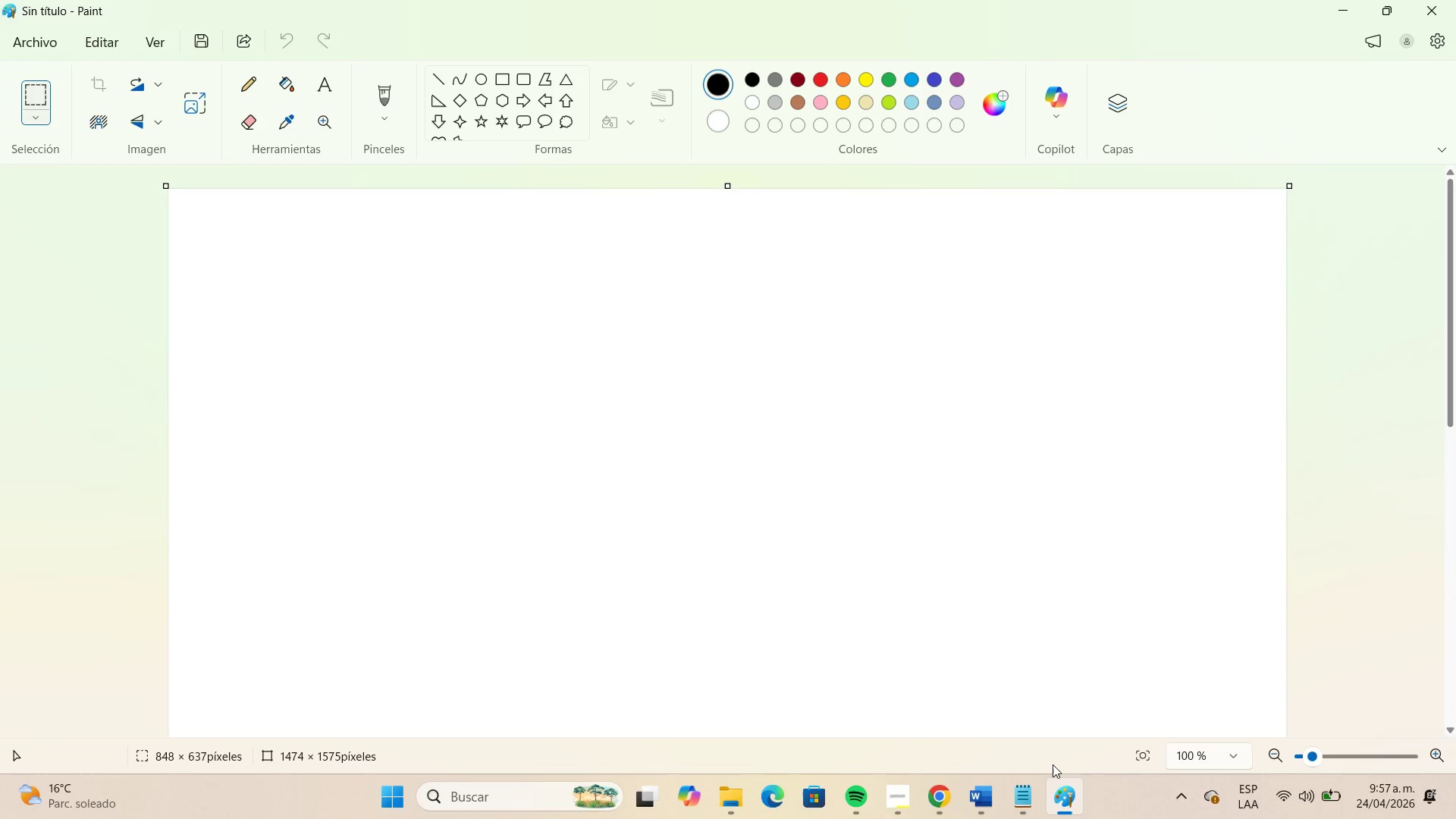 
left_click([948, 789])
 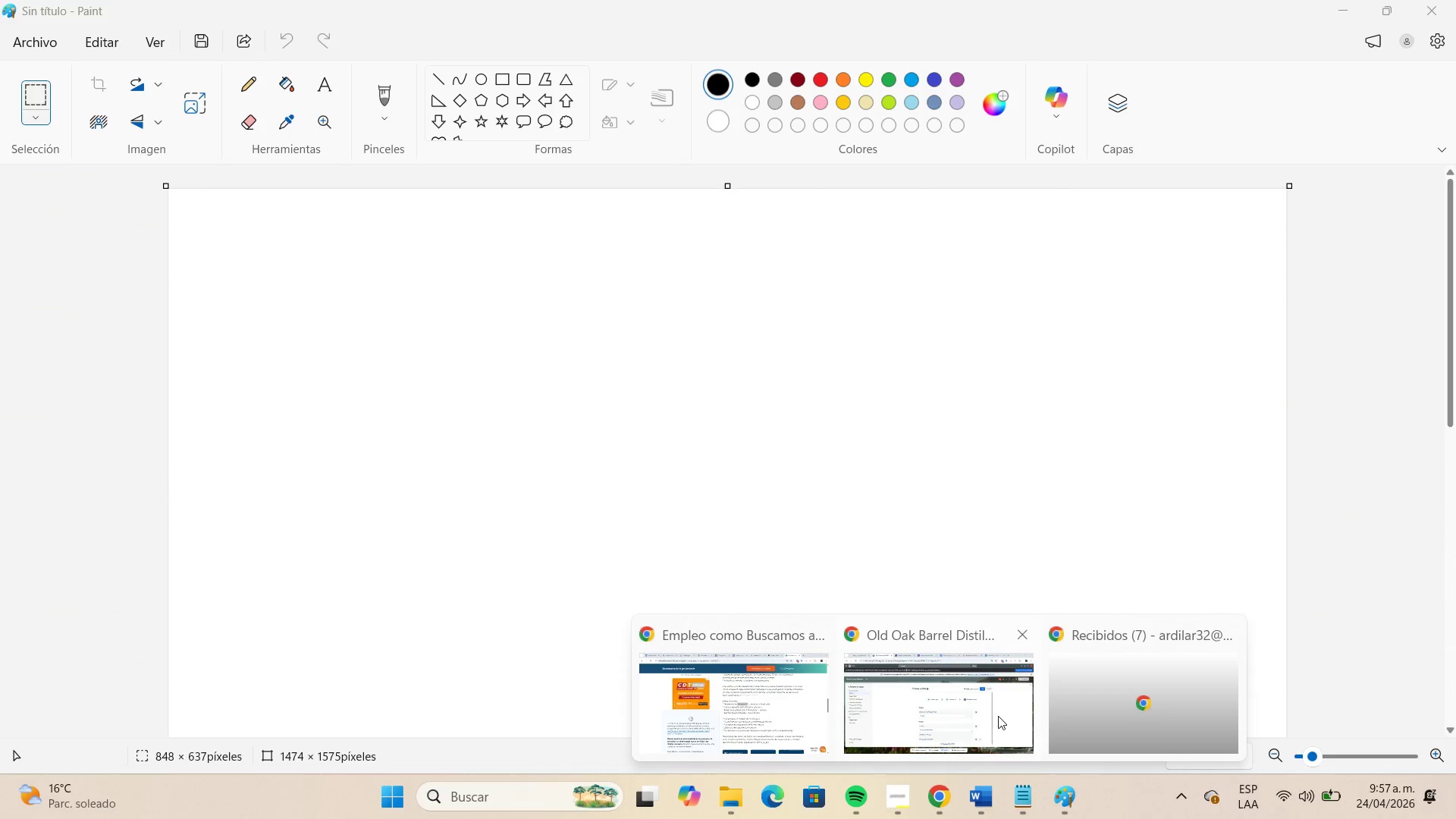 
left_click([998, 716])
 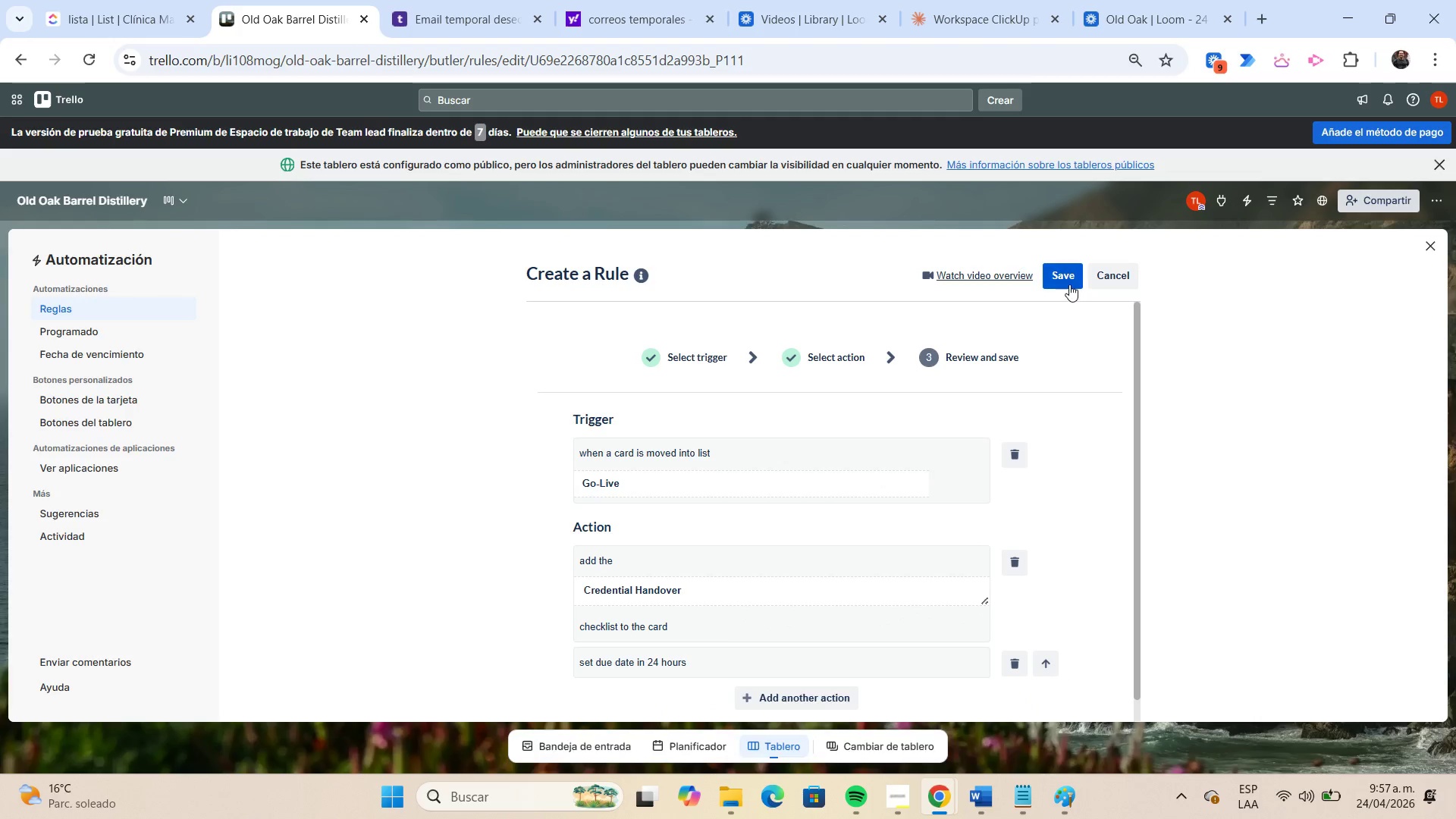 
left_click([1068, 284])
 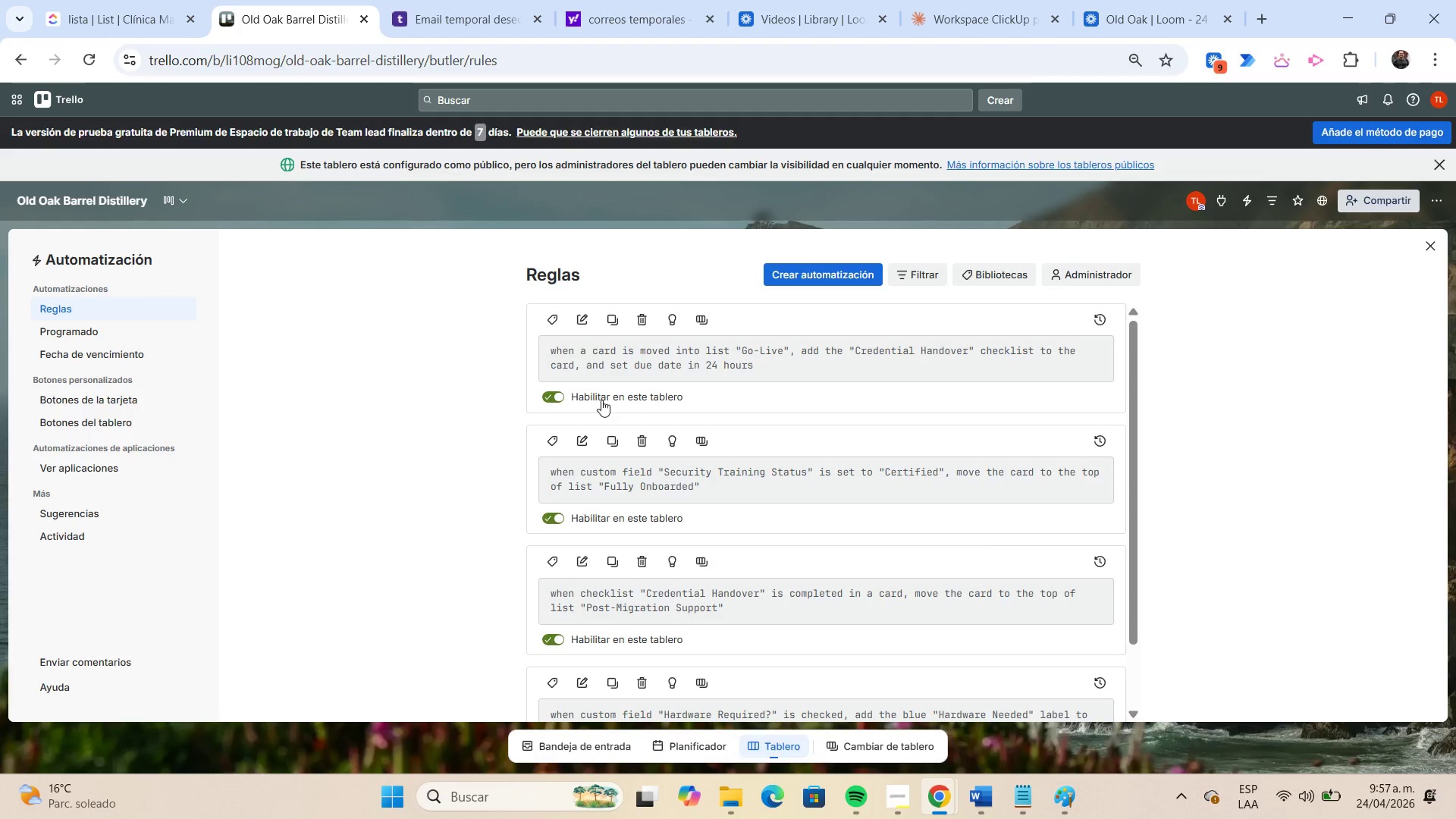 
left_click([576, 437])
 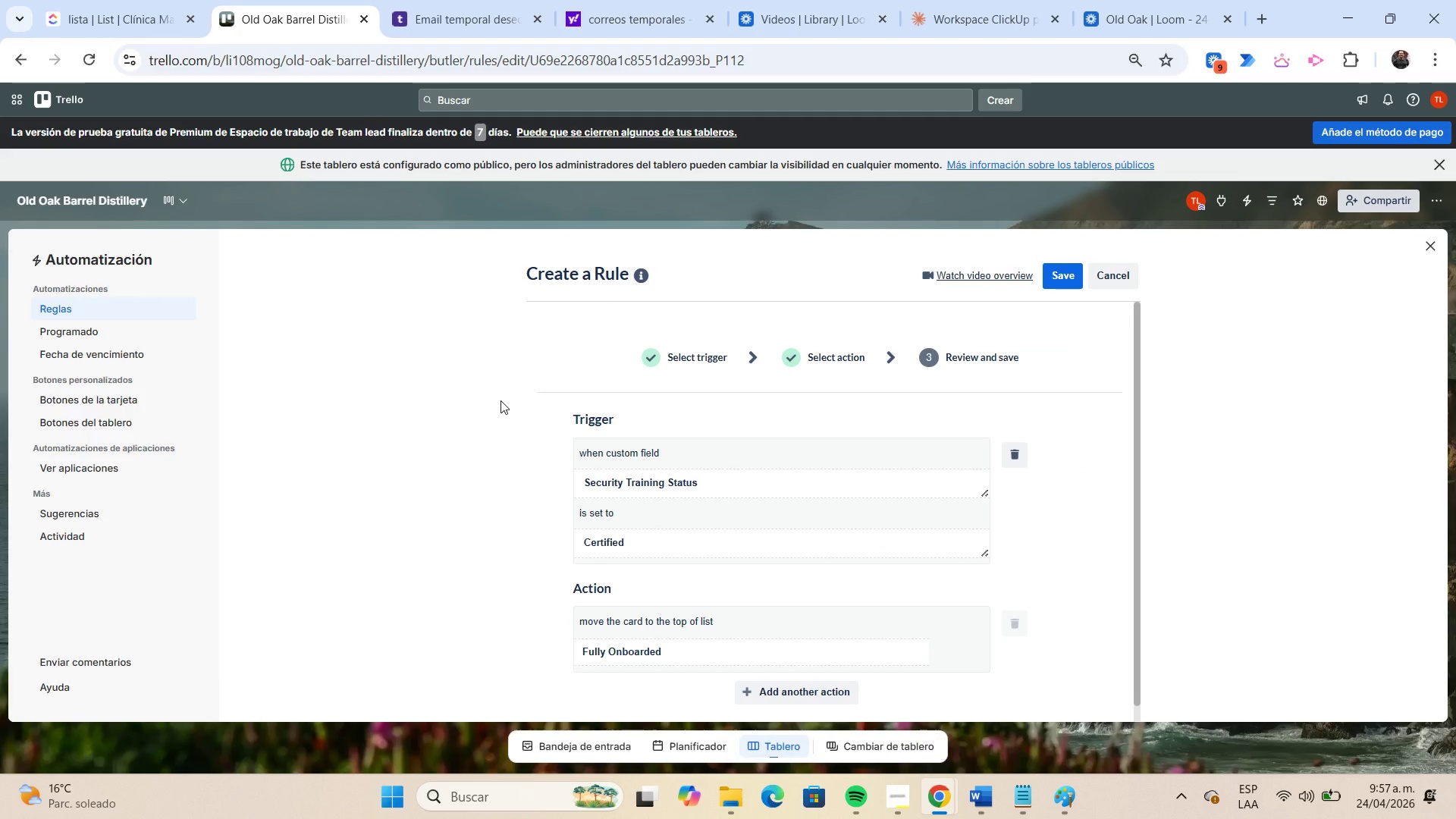 
key(Meta+Shift+S)
 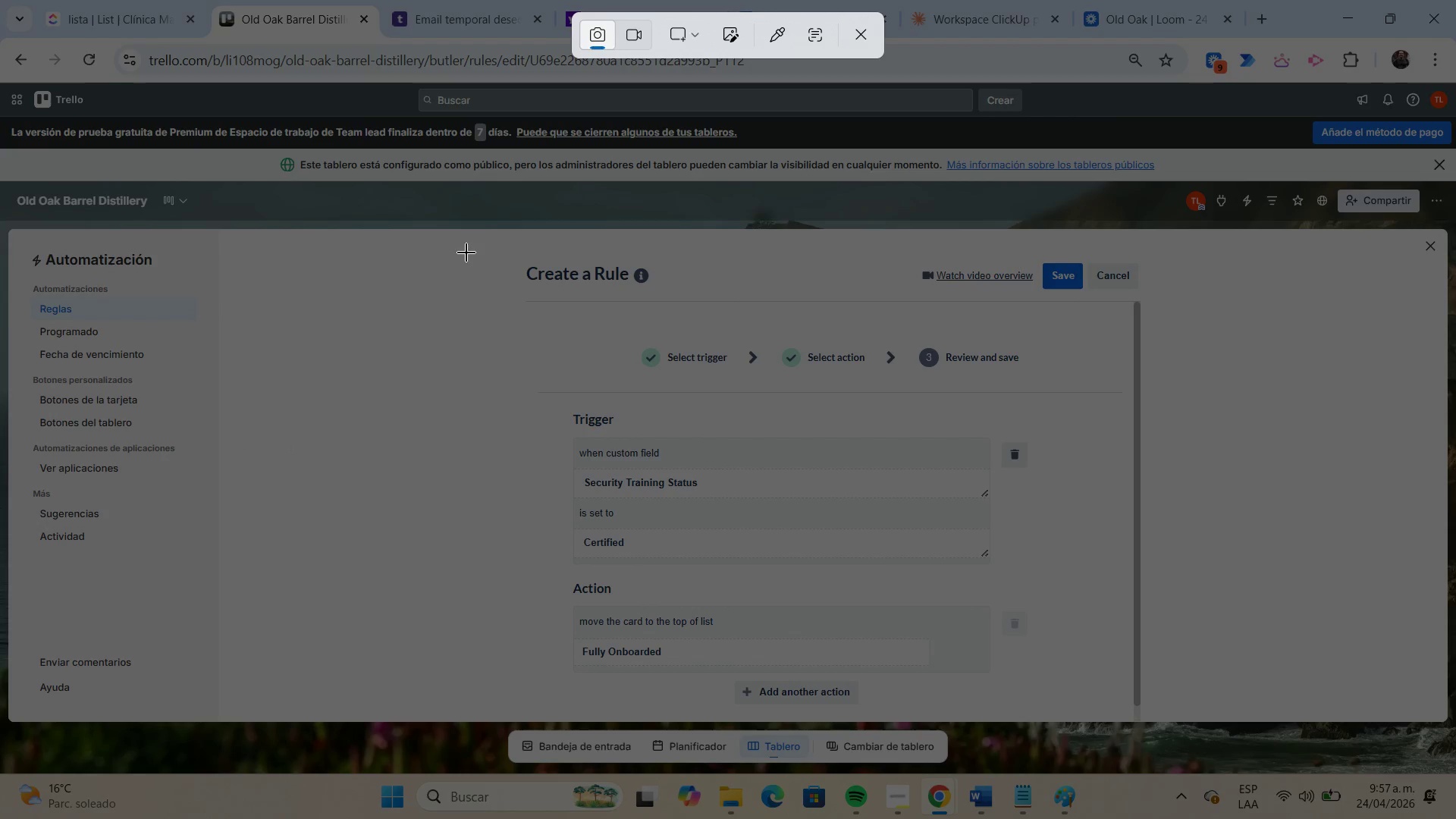 
left_click_drag(start_coordinate=[484, 232], to_coordinate=[1181, 708])
 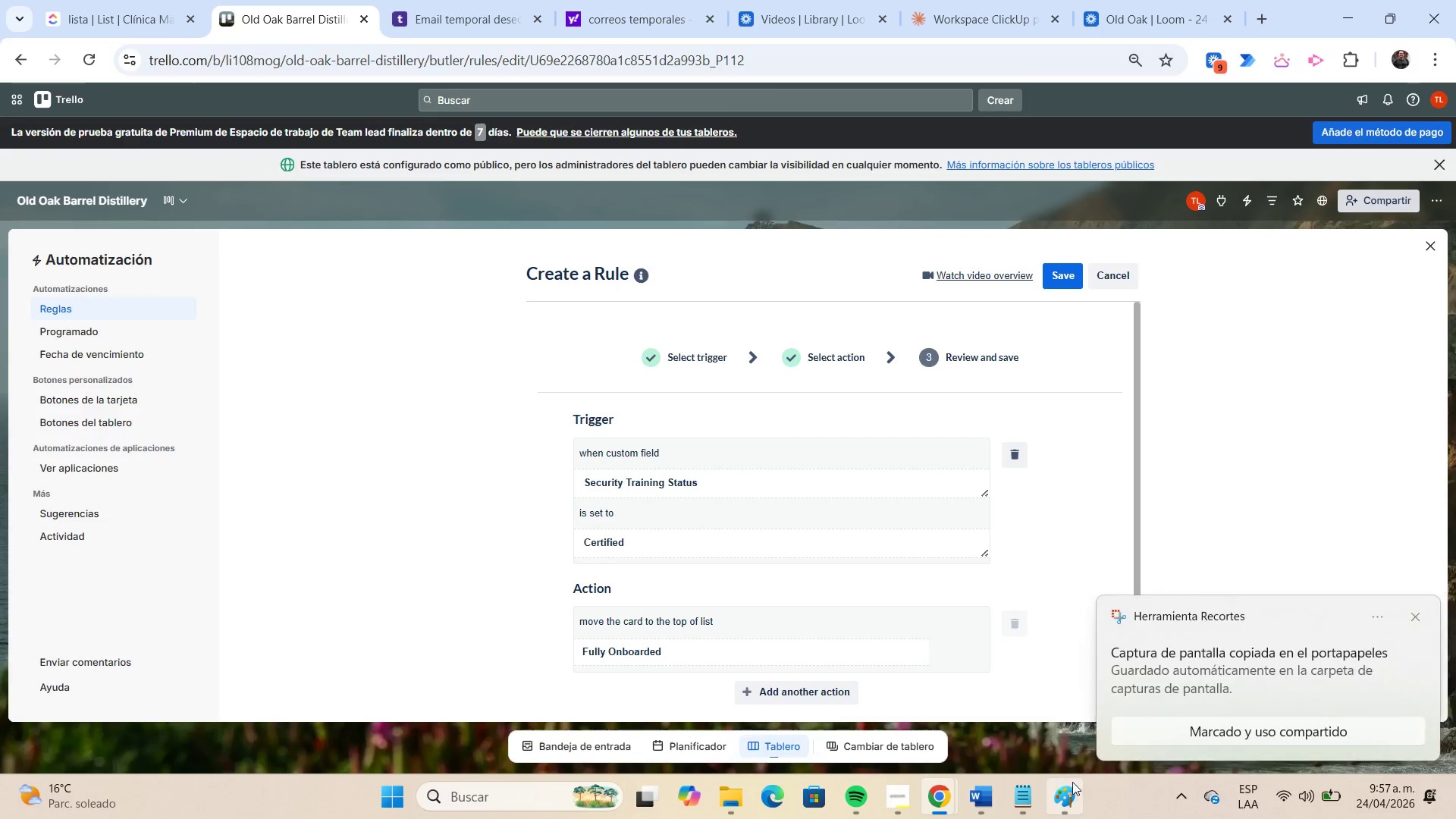 
left_click([1069, 787])
 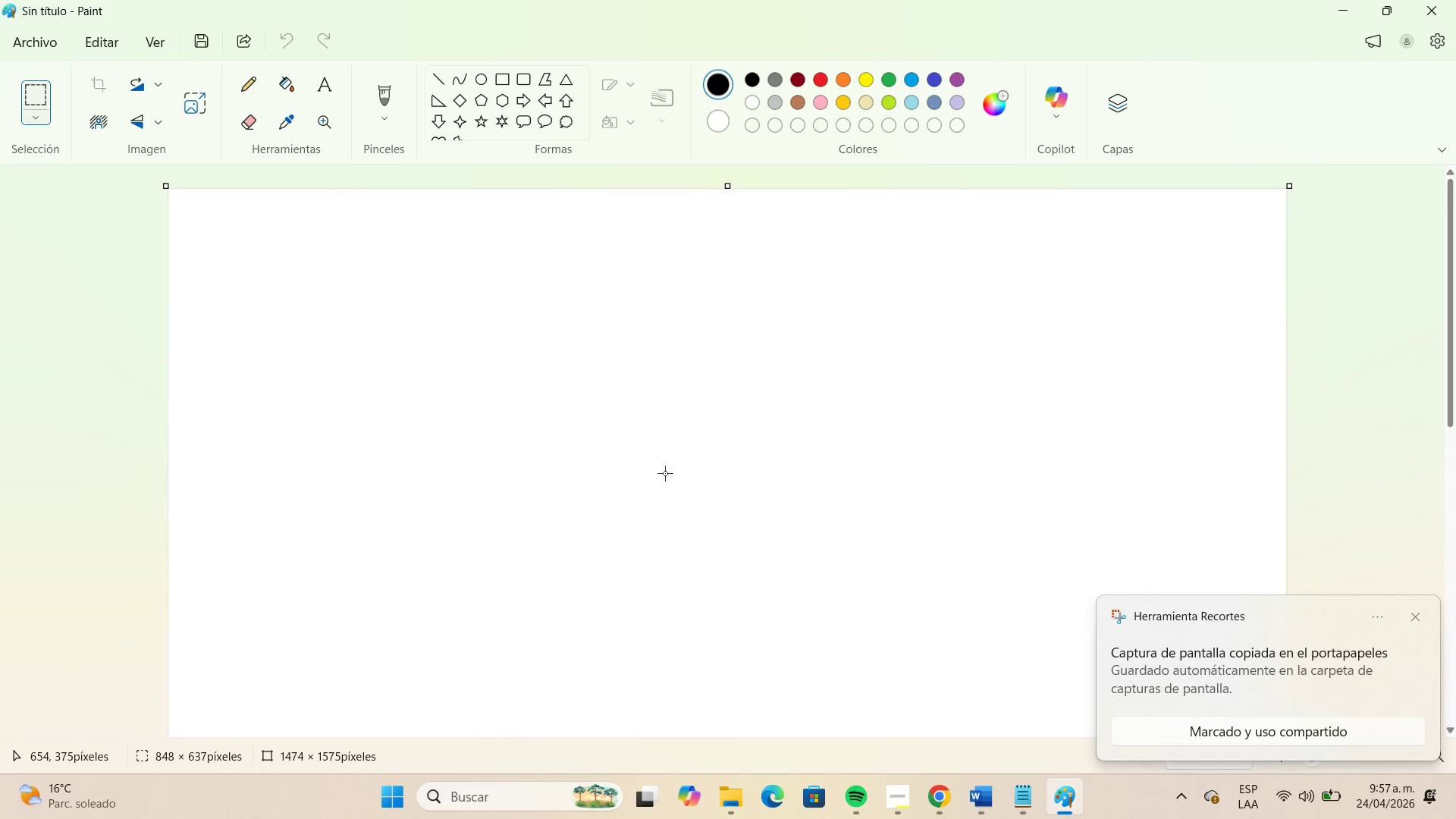 
key(Control+V)
 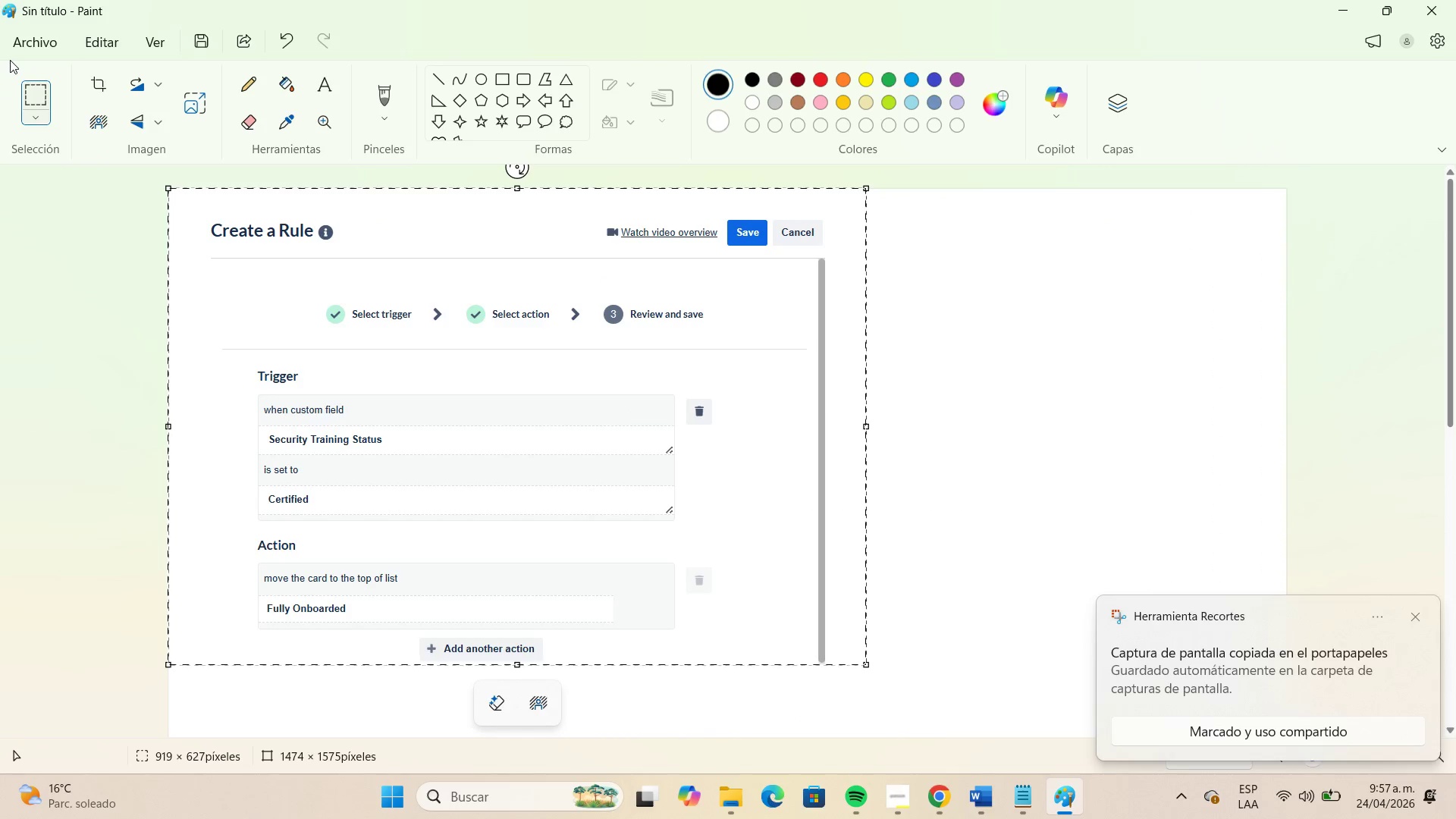 
left_click([21, 50])
 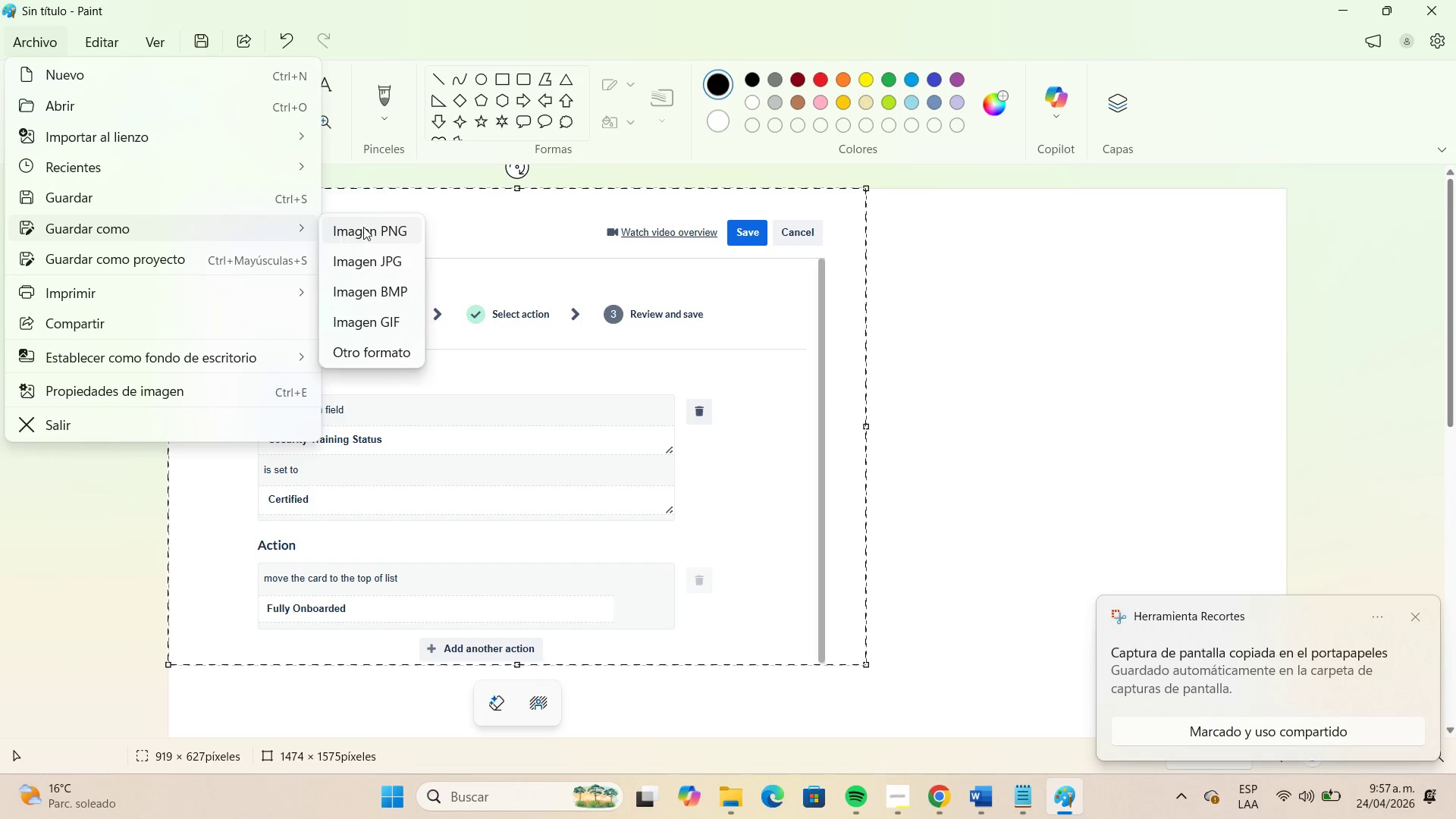 
left_click([410, 256])
 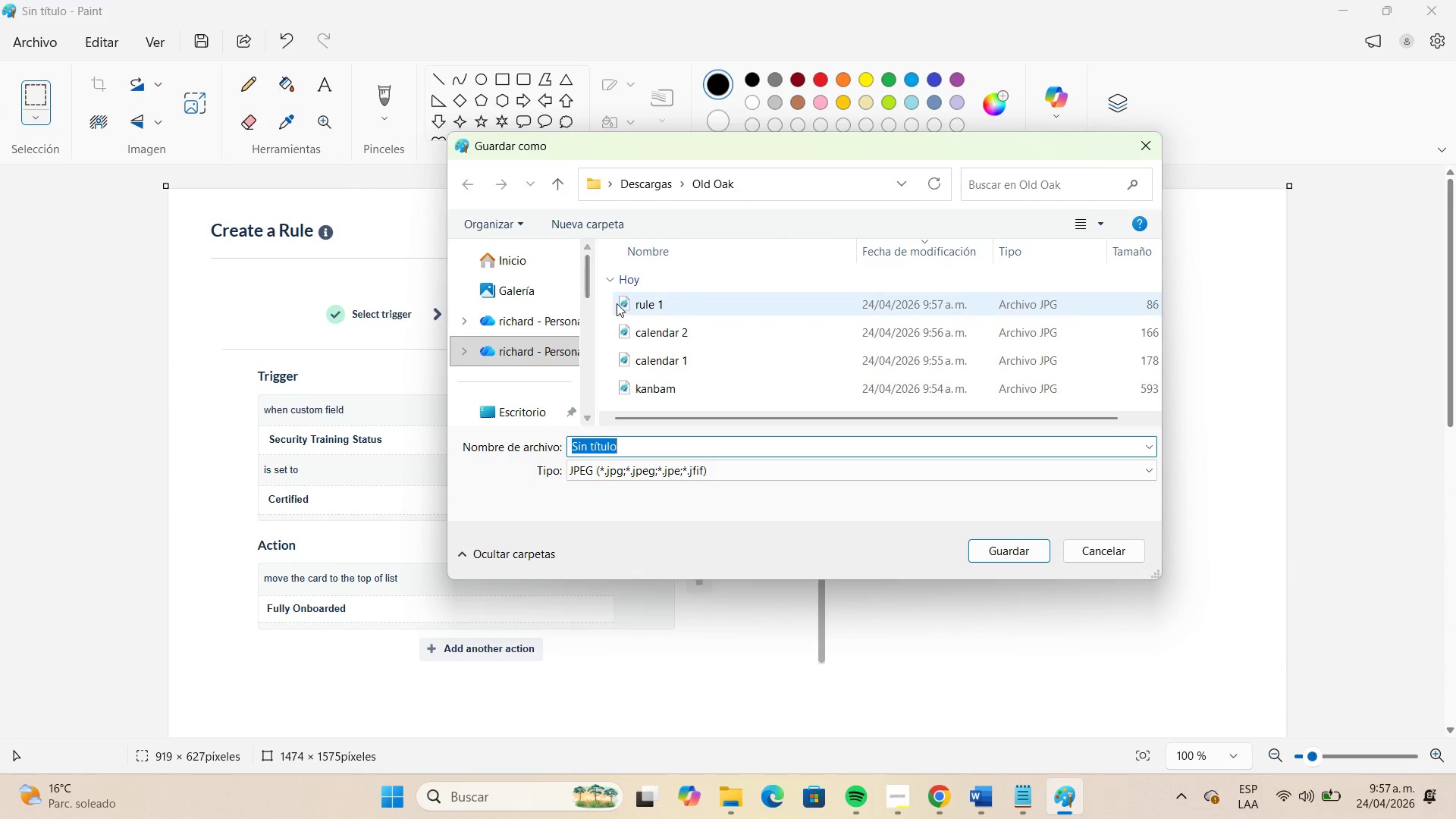 
left_click([622, 304])
 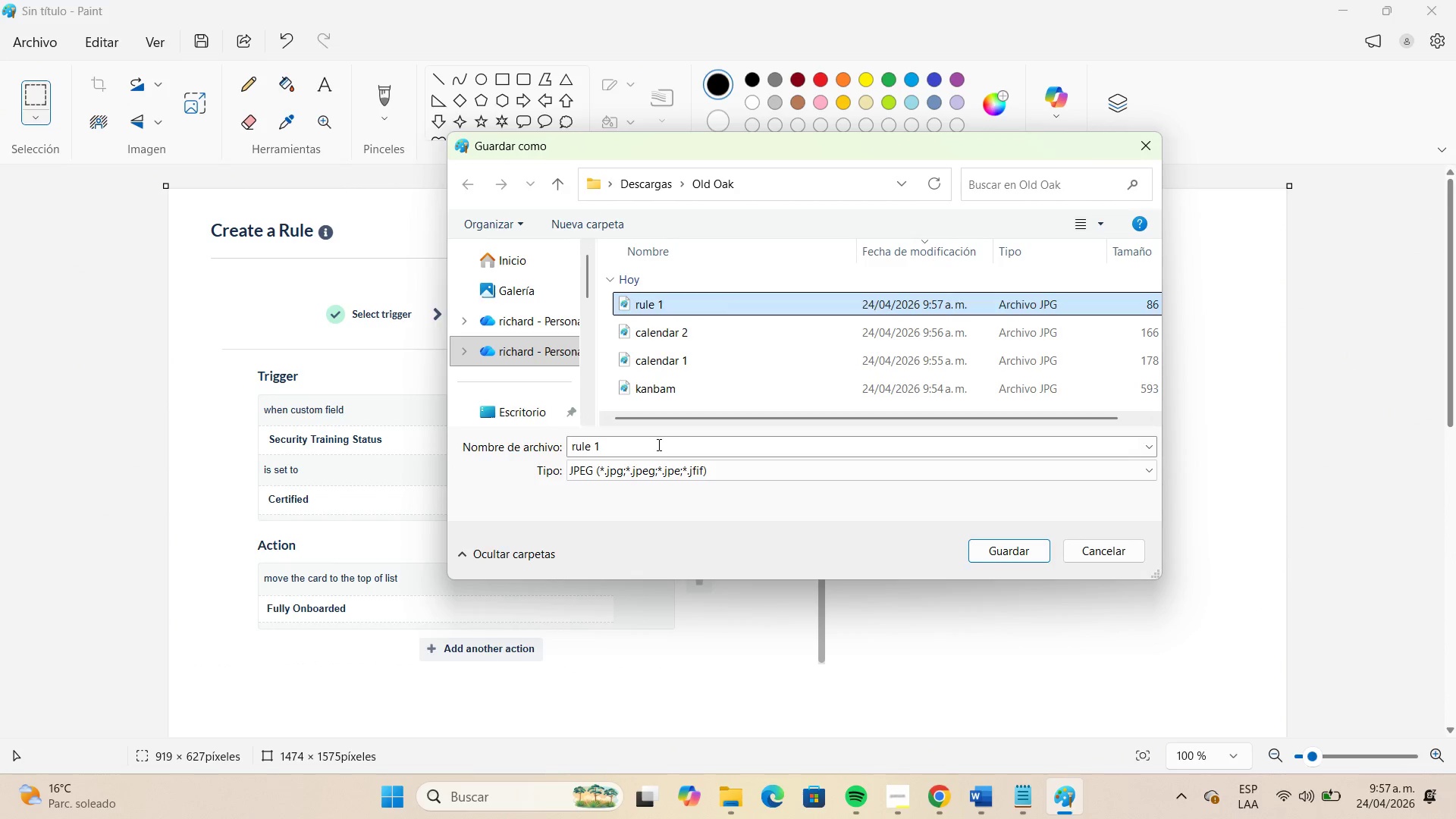 
double_click([657, 444])
 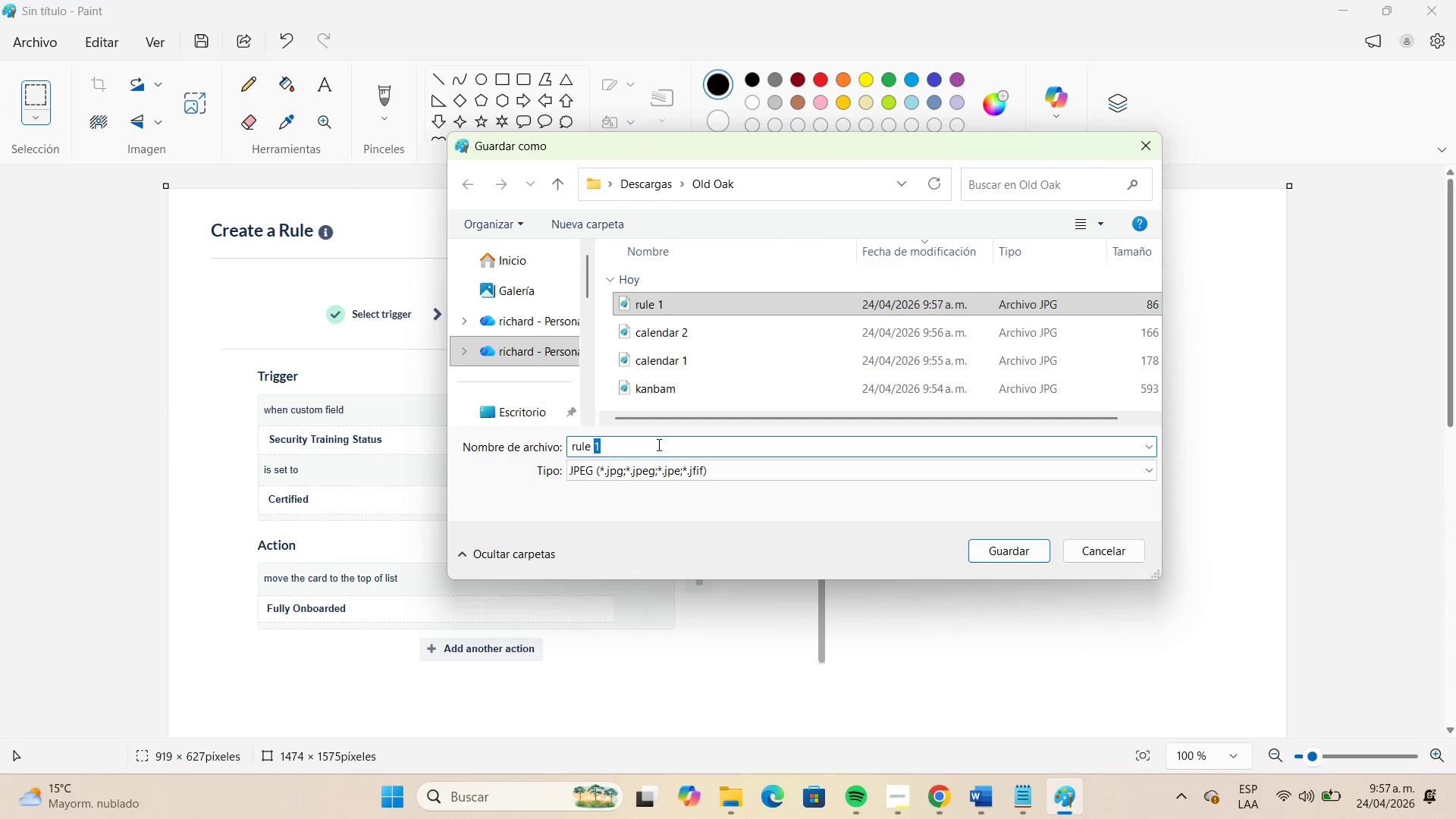 
key(Numpad2)
 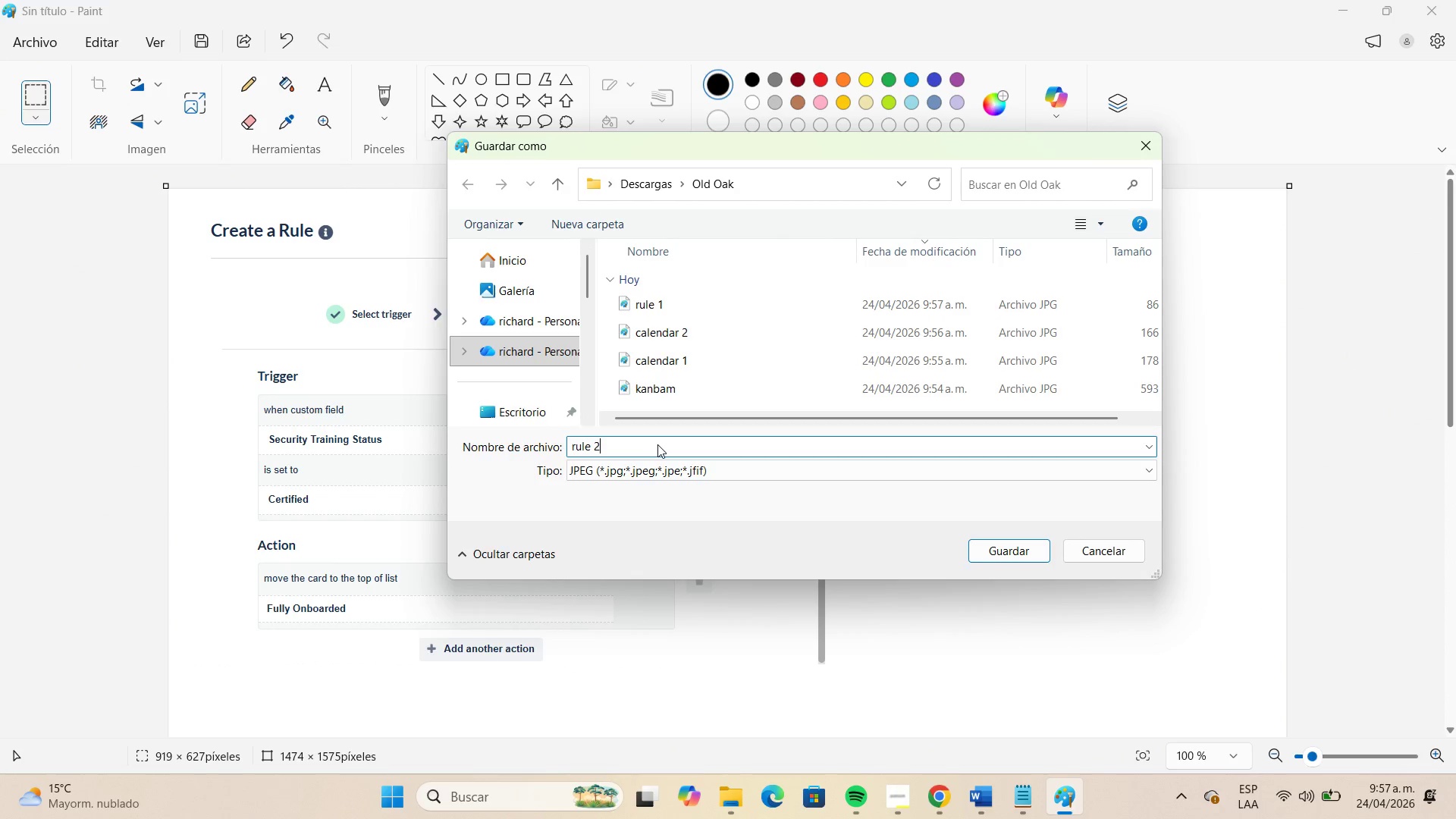 
key(Enter)
 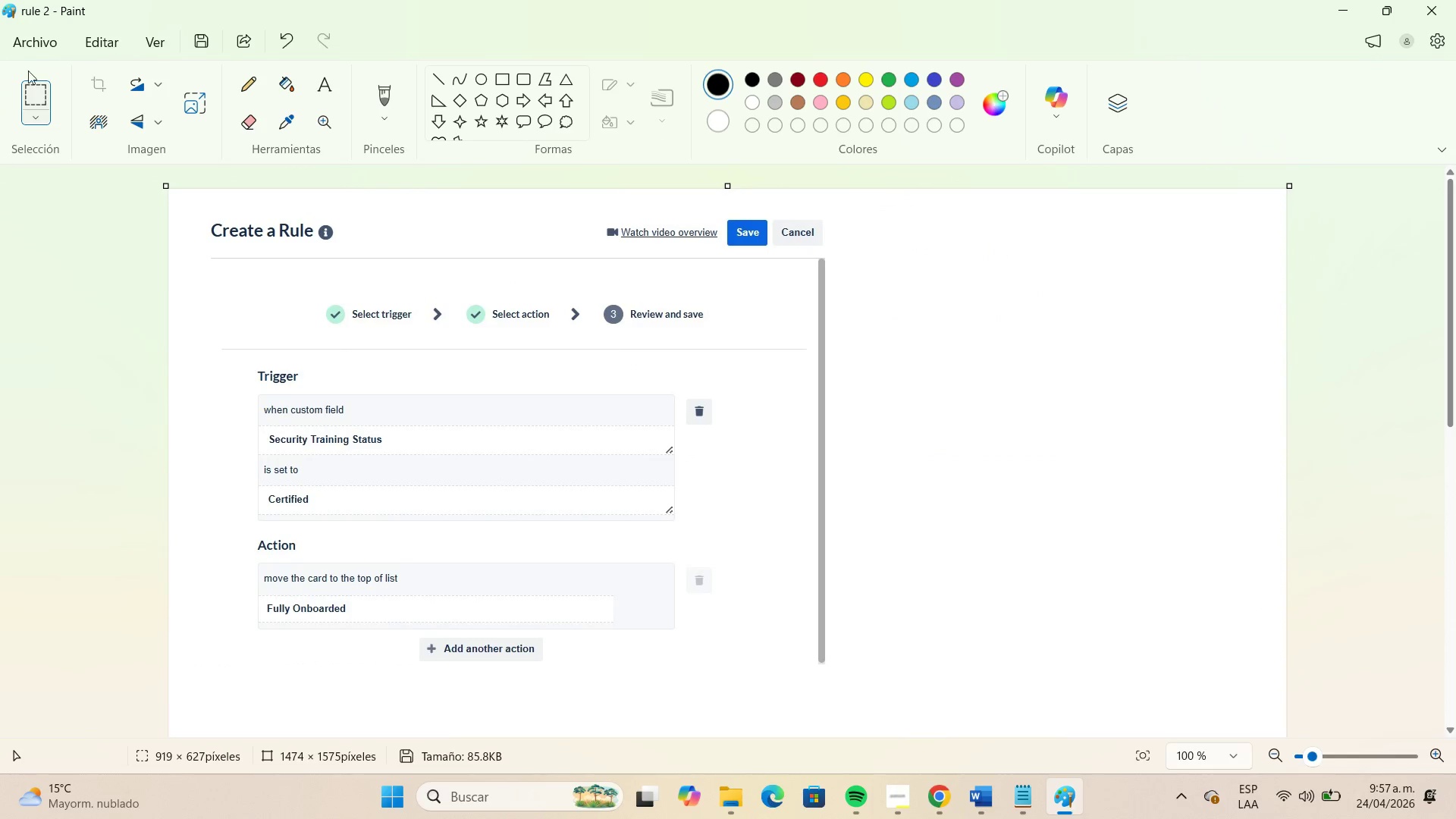 
left_click([49, 46])
 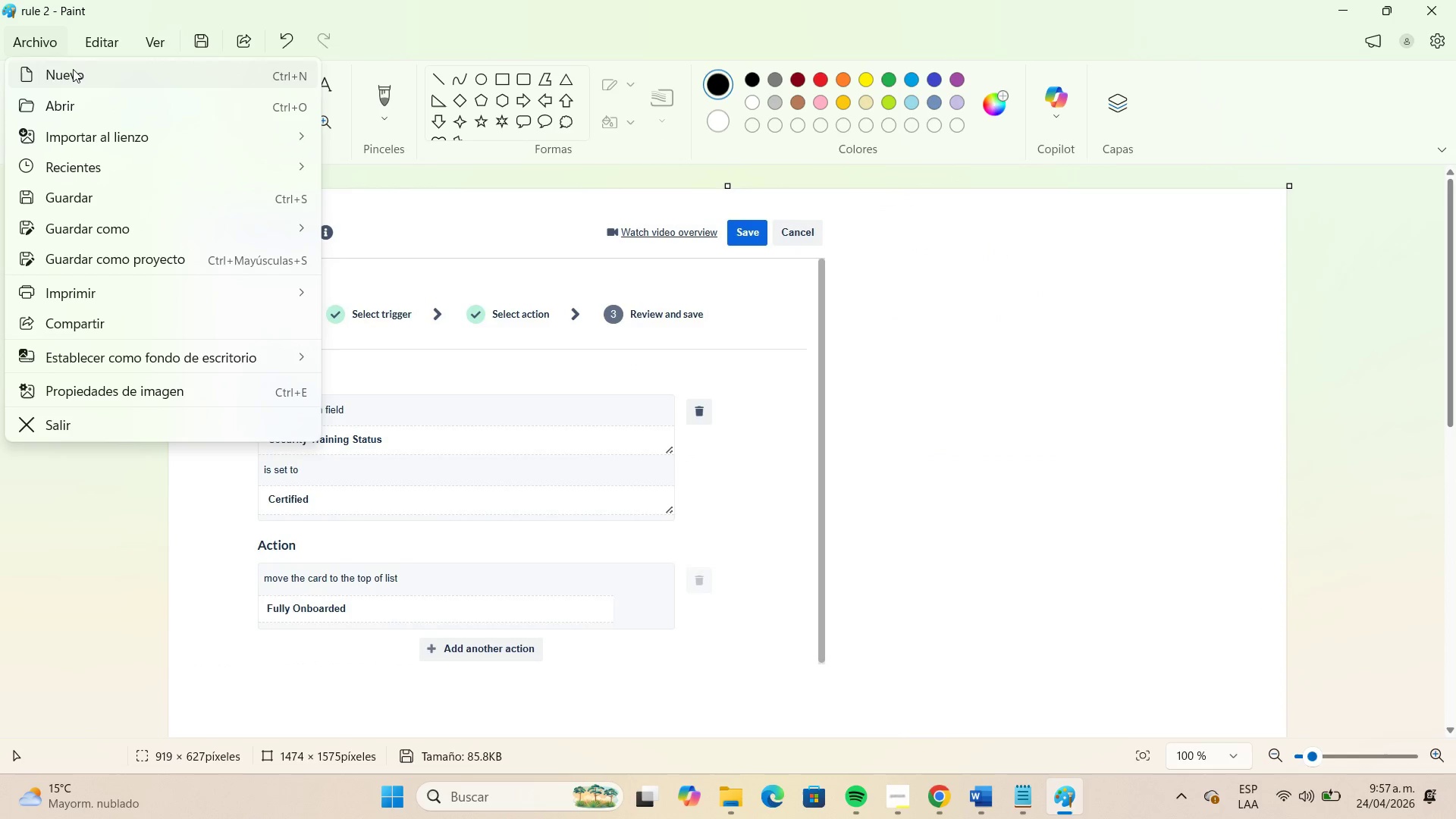 
left_click([73, 69])
 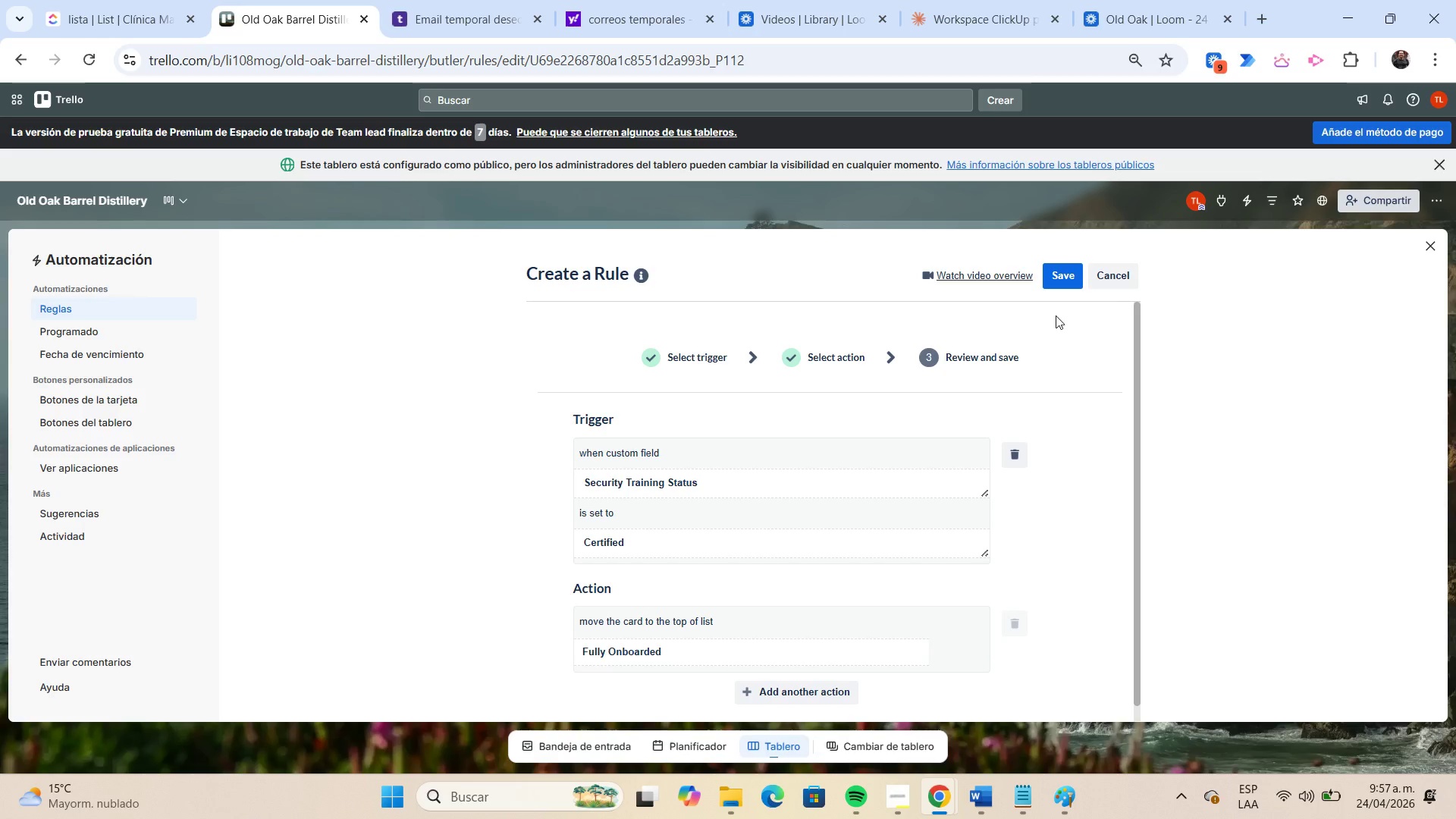 
left_click([1055, 284])
 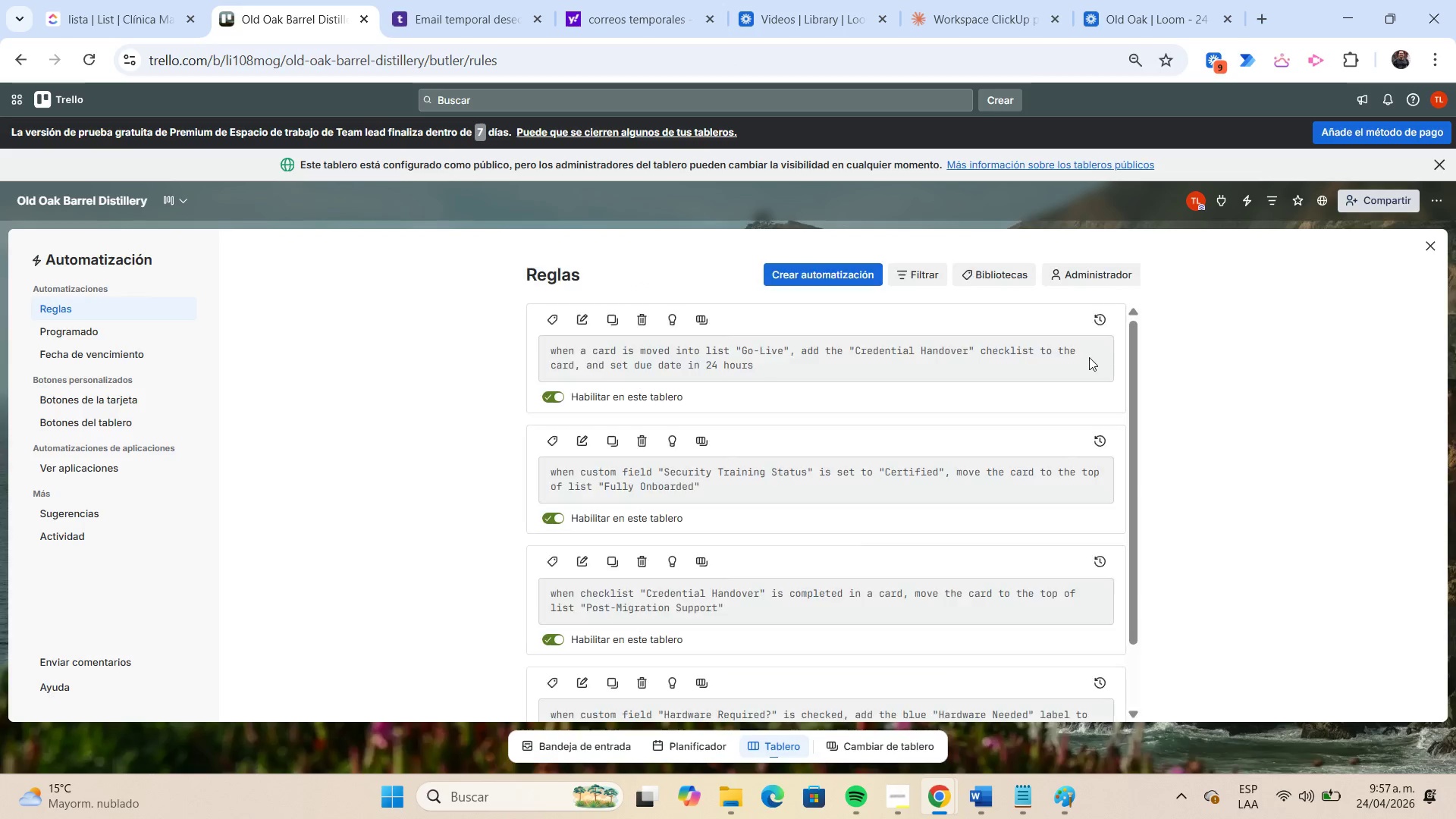 
scroll: coordinate [634, 469], scroll_direction: down, amount: 1.0
 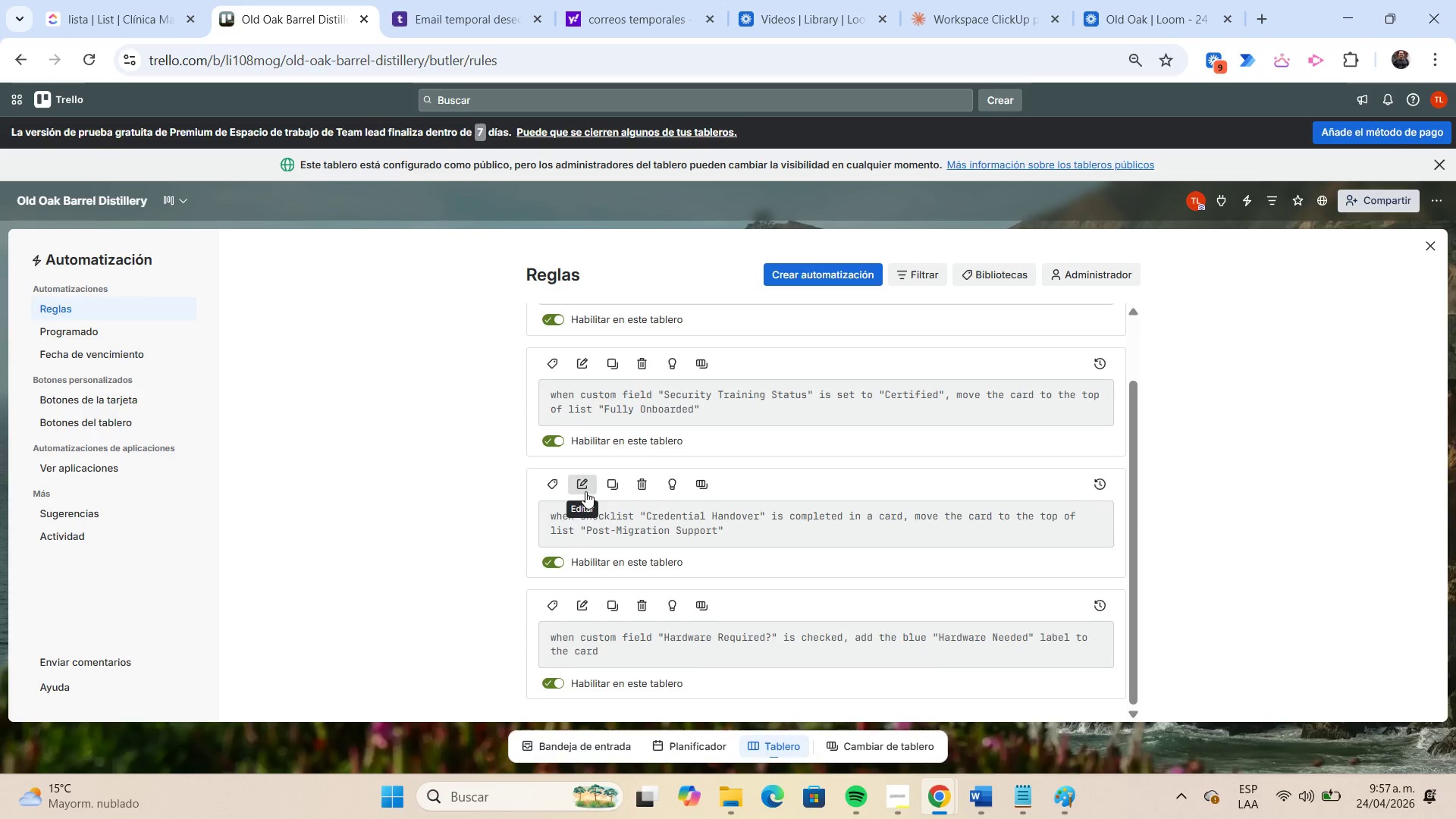 
left_click([583, 489])
 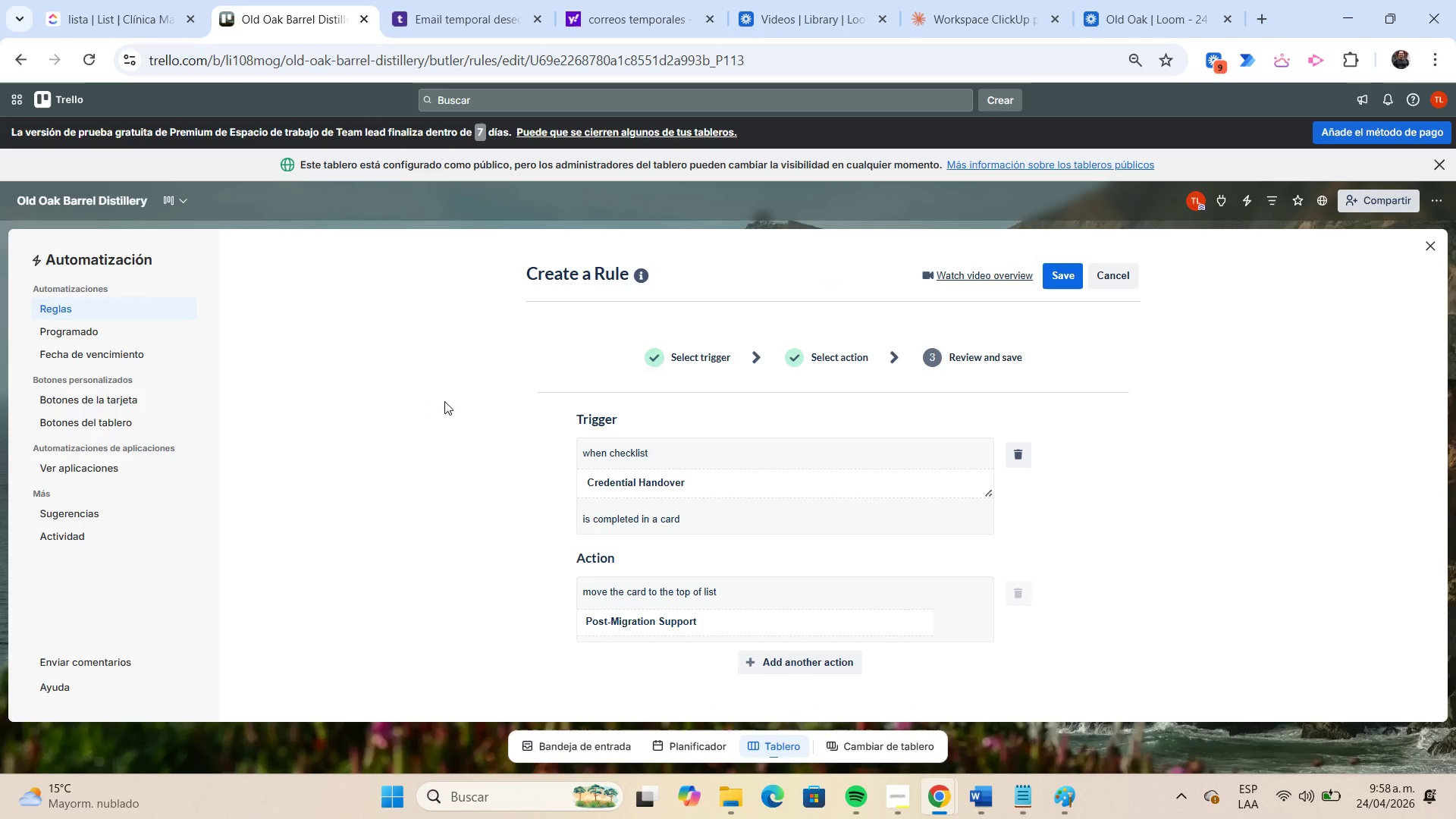 
key(Meta+Shift+S)
 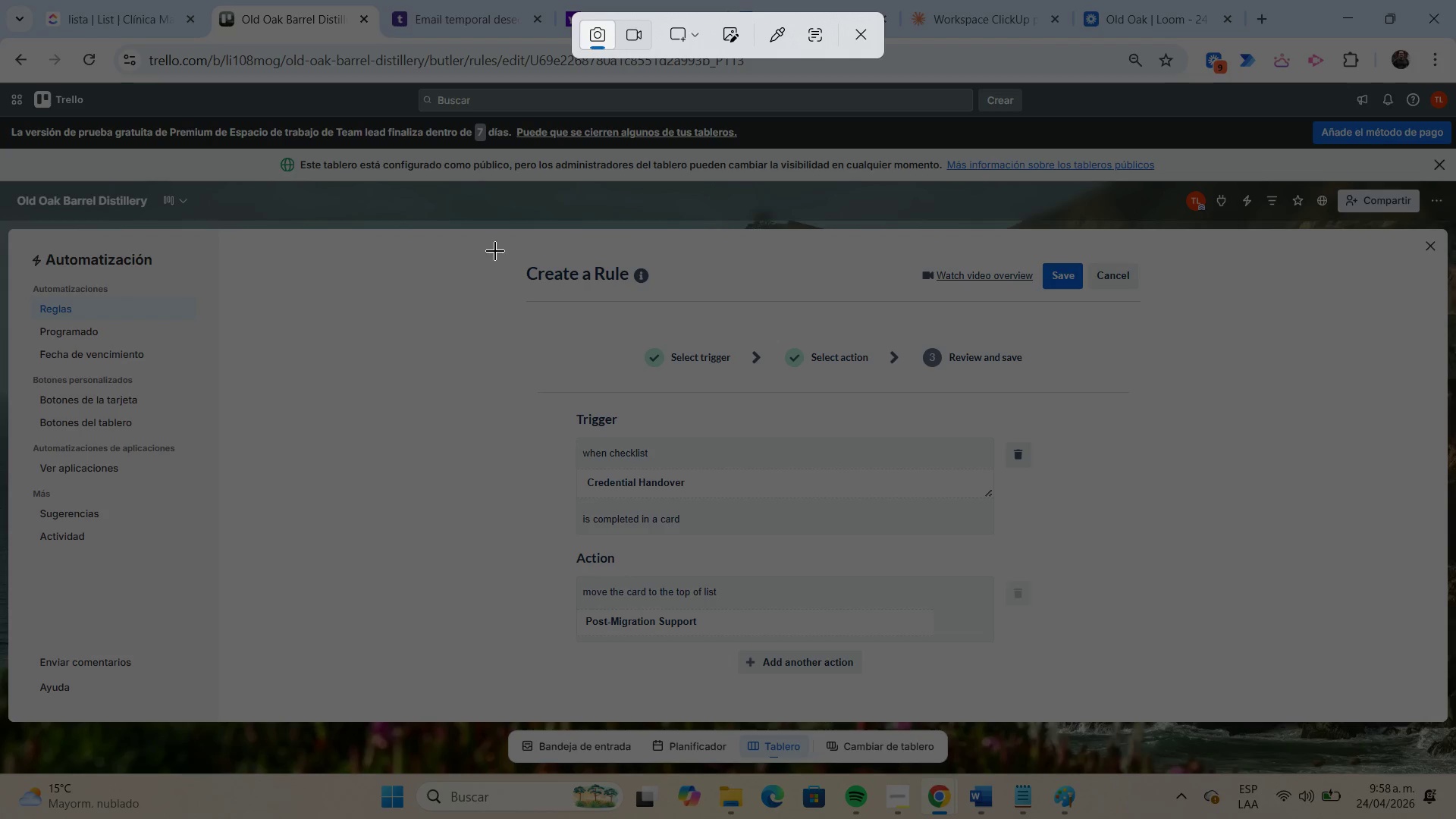 
left_click_drag(start_coordinate=[491, 241], to_coordinate=[1160, 695])
 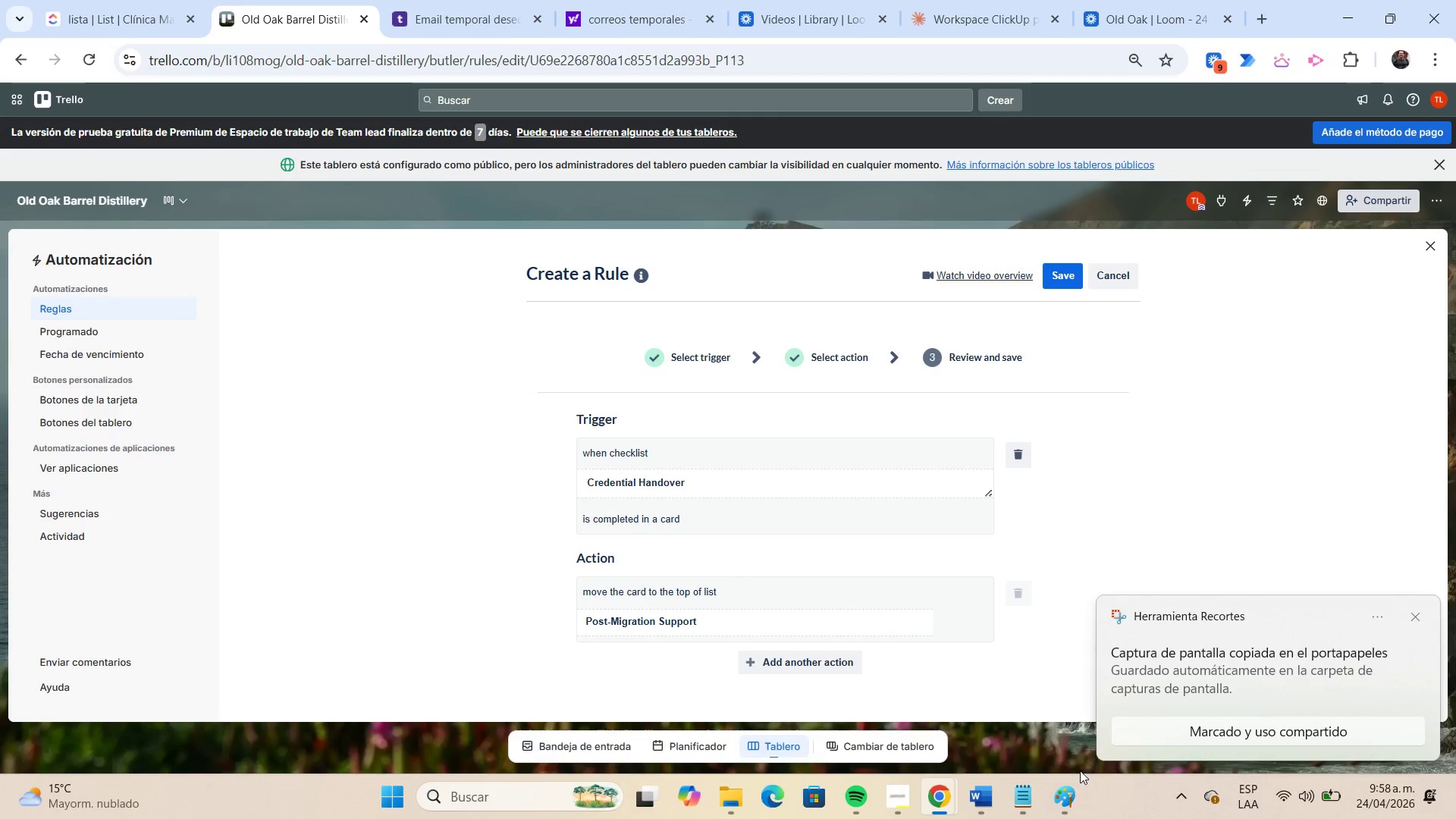 
left_click([1075, 804])
 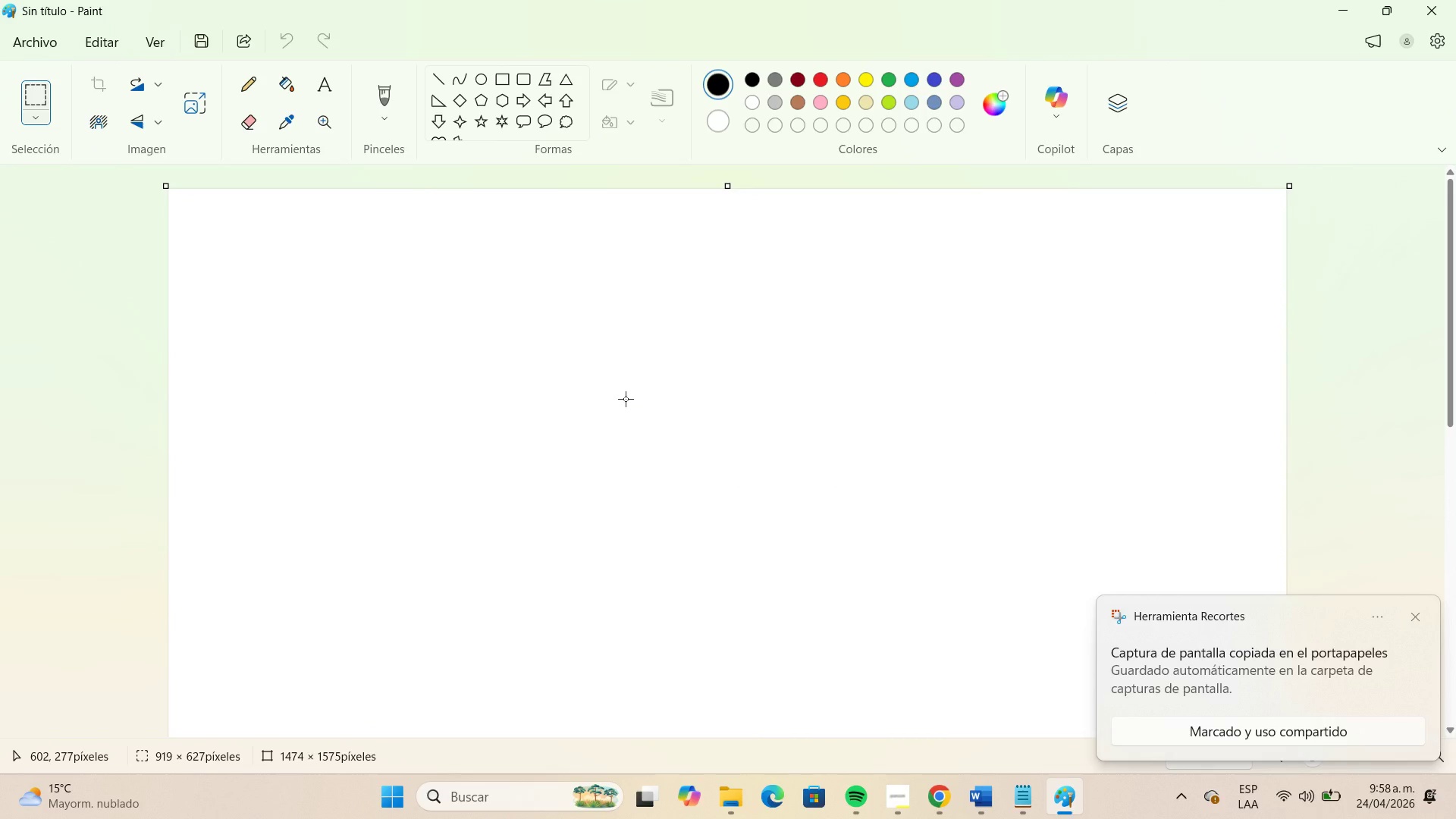 
key(Control+V)
 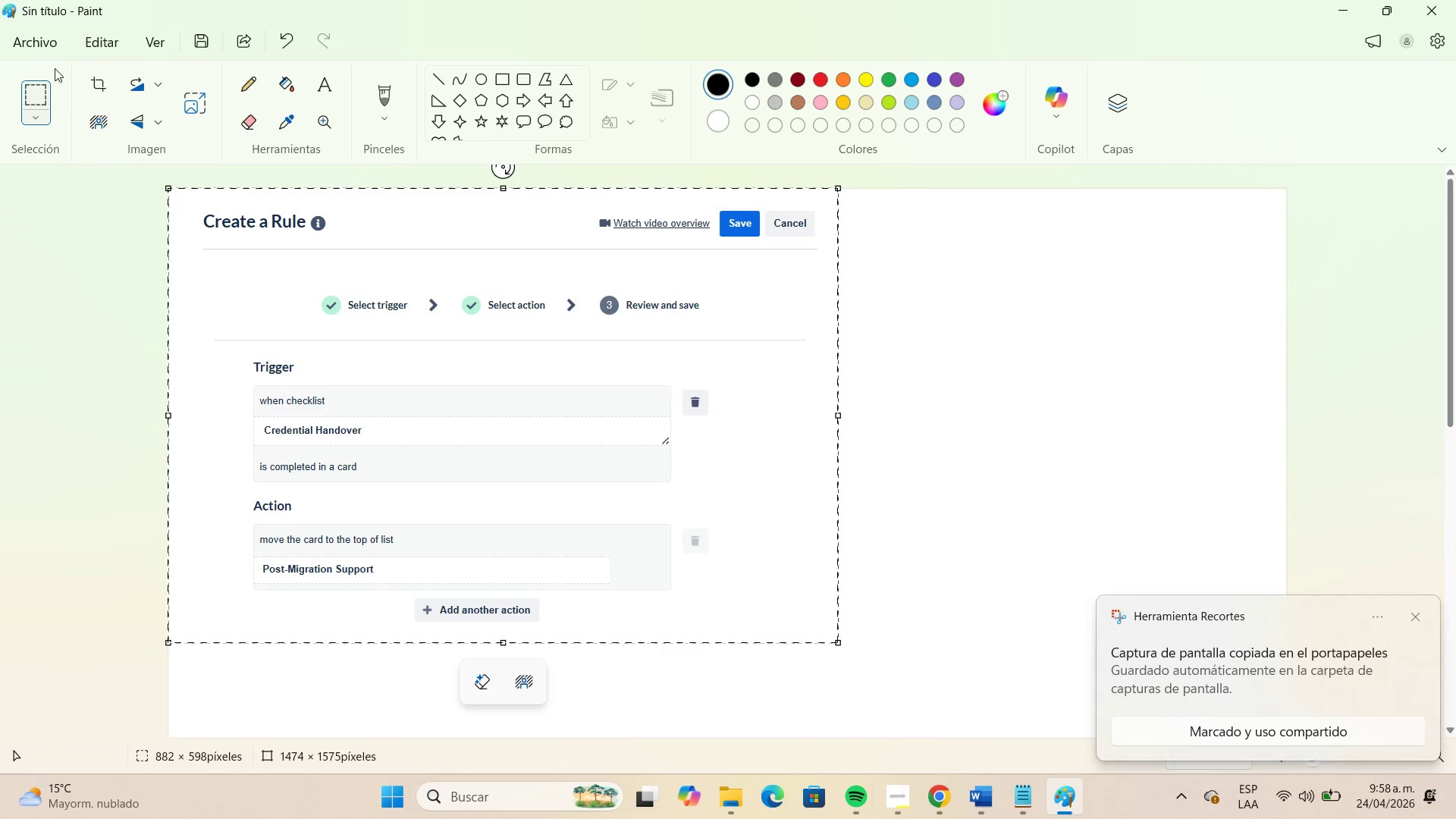 
left_click([50, 51])
 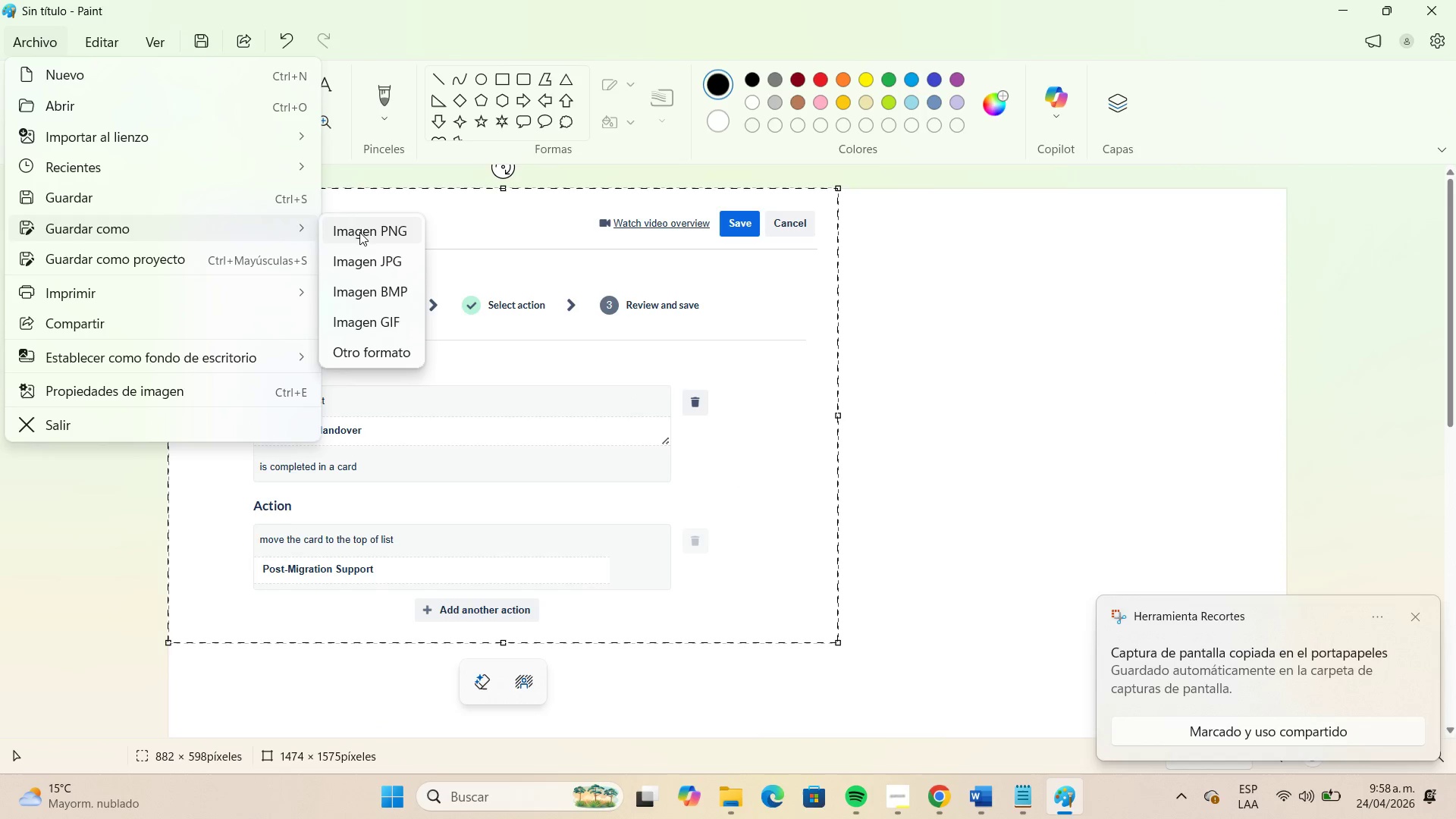 
left_click([384, 258])
 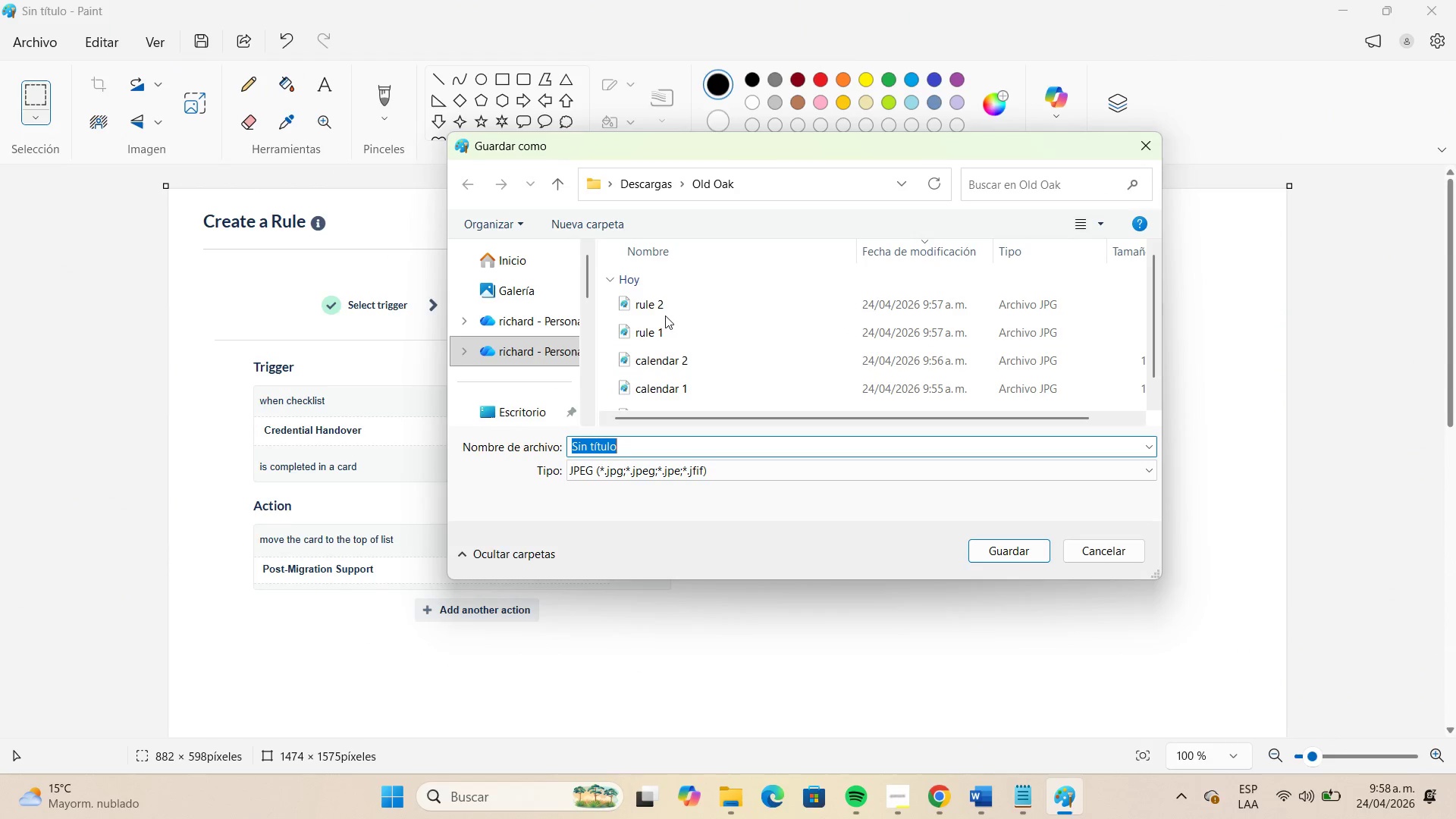 
left_click([659, 308])
 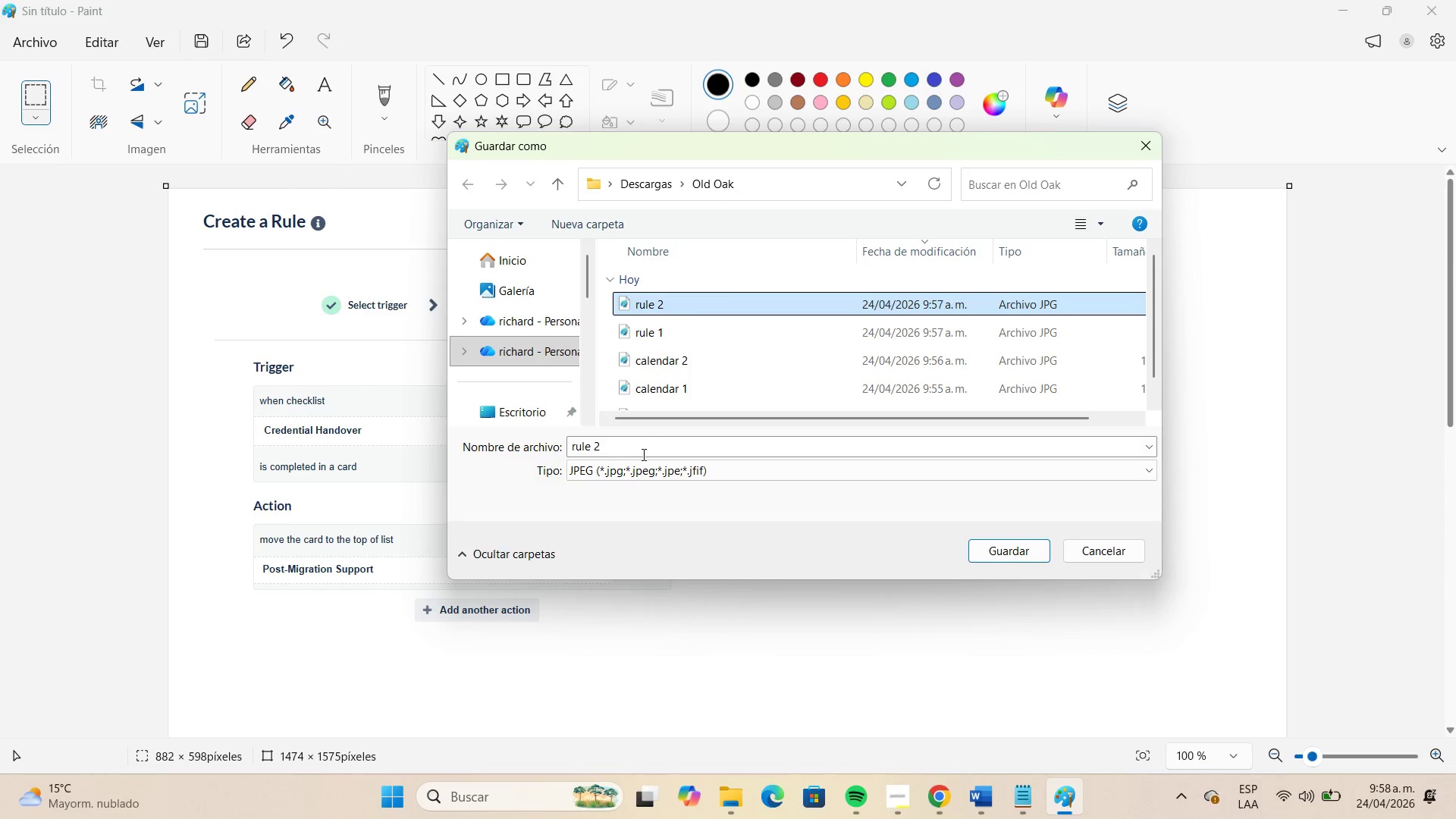 
double_click([642, 453])
 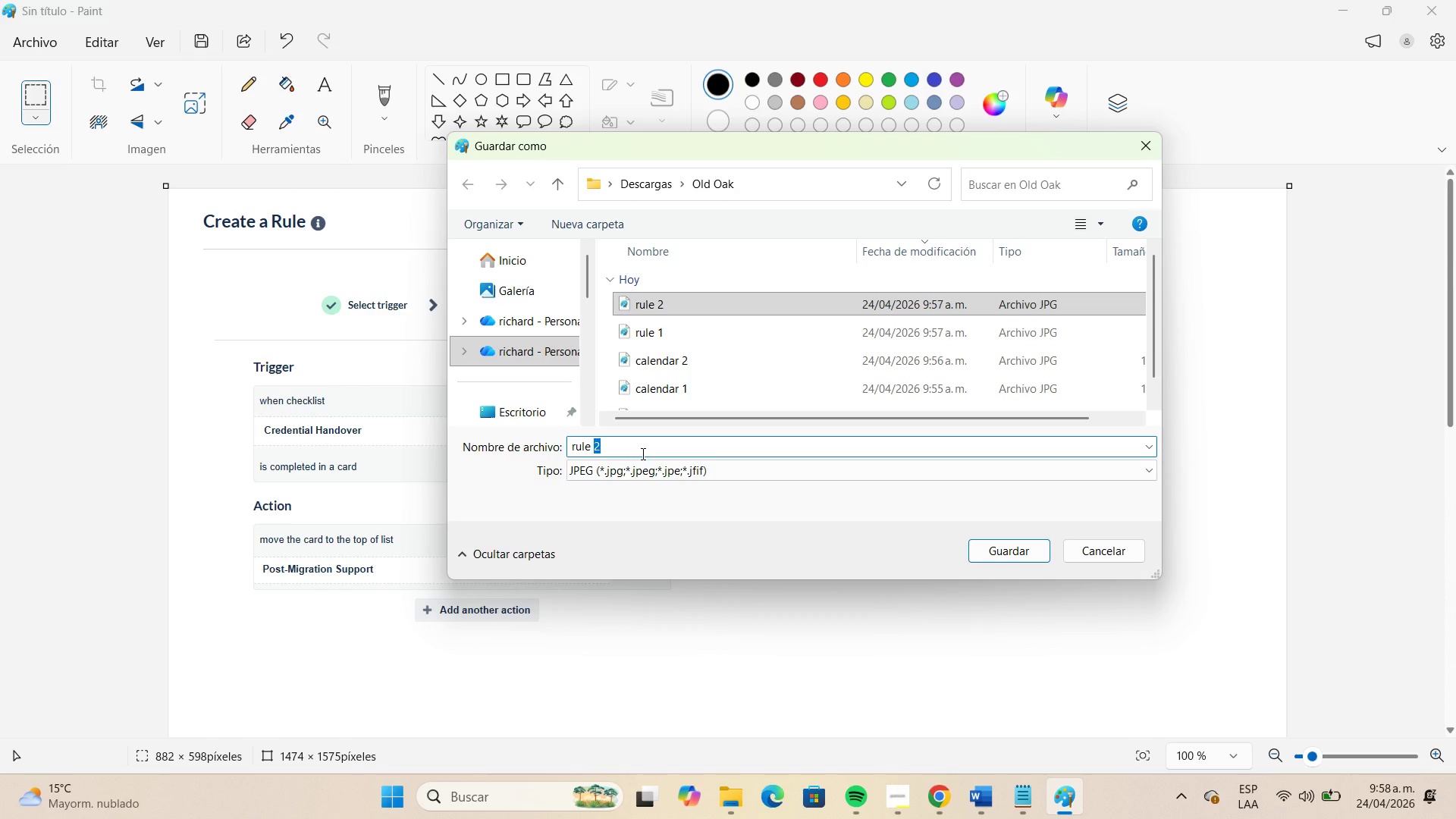 
key(Numpad3)
 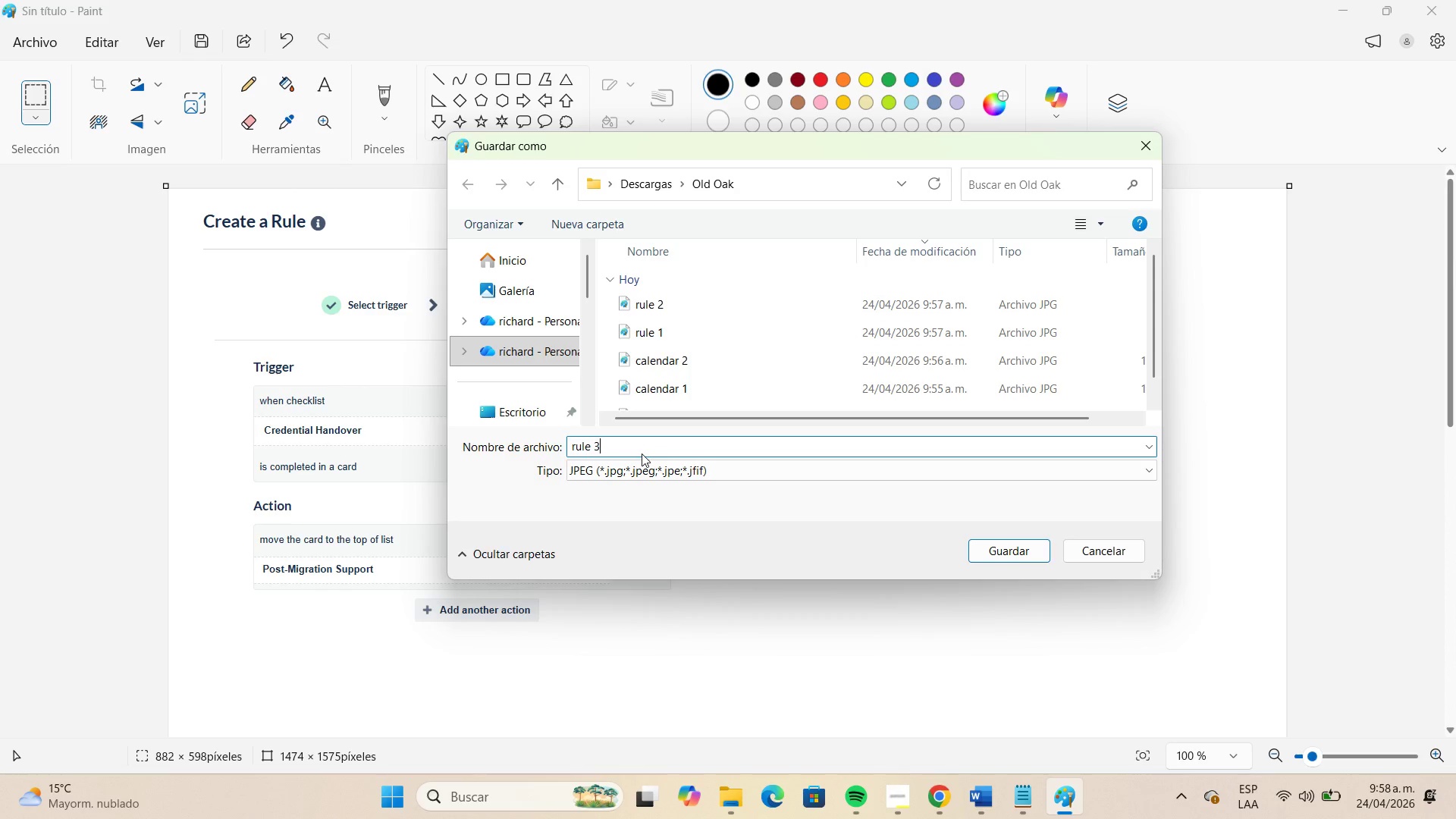 
key(Enter)
 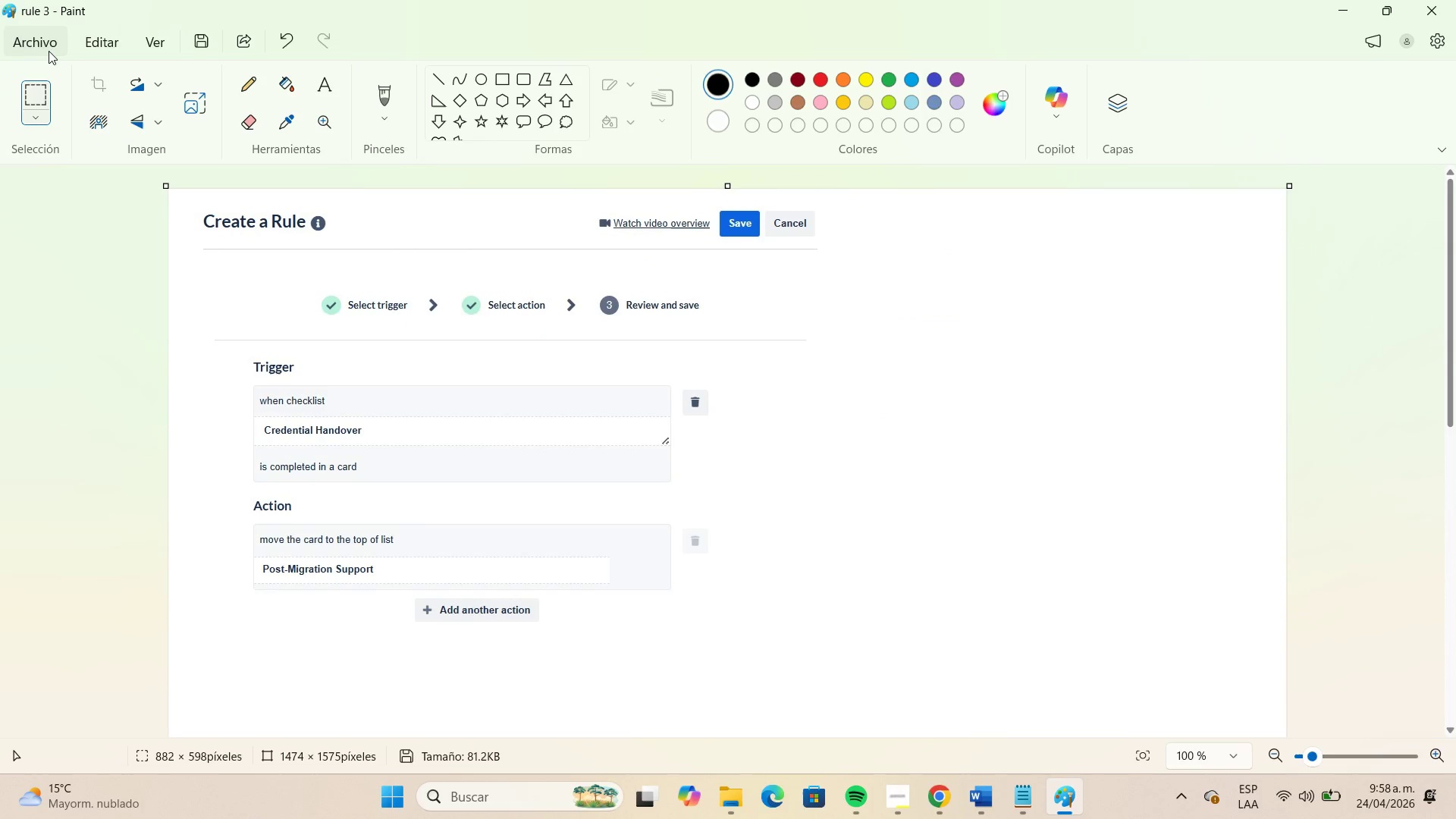 
left_click([46, 49])
 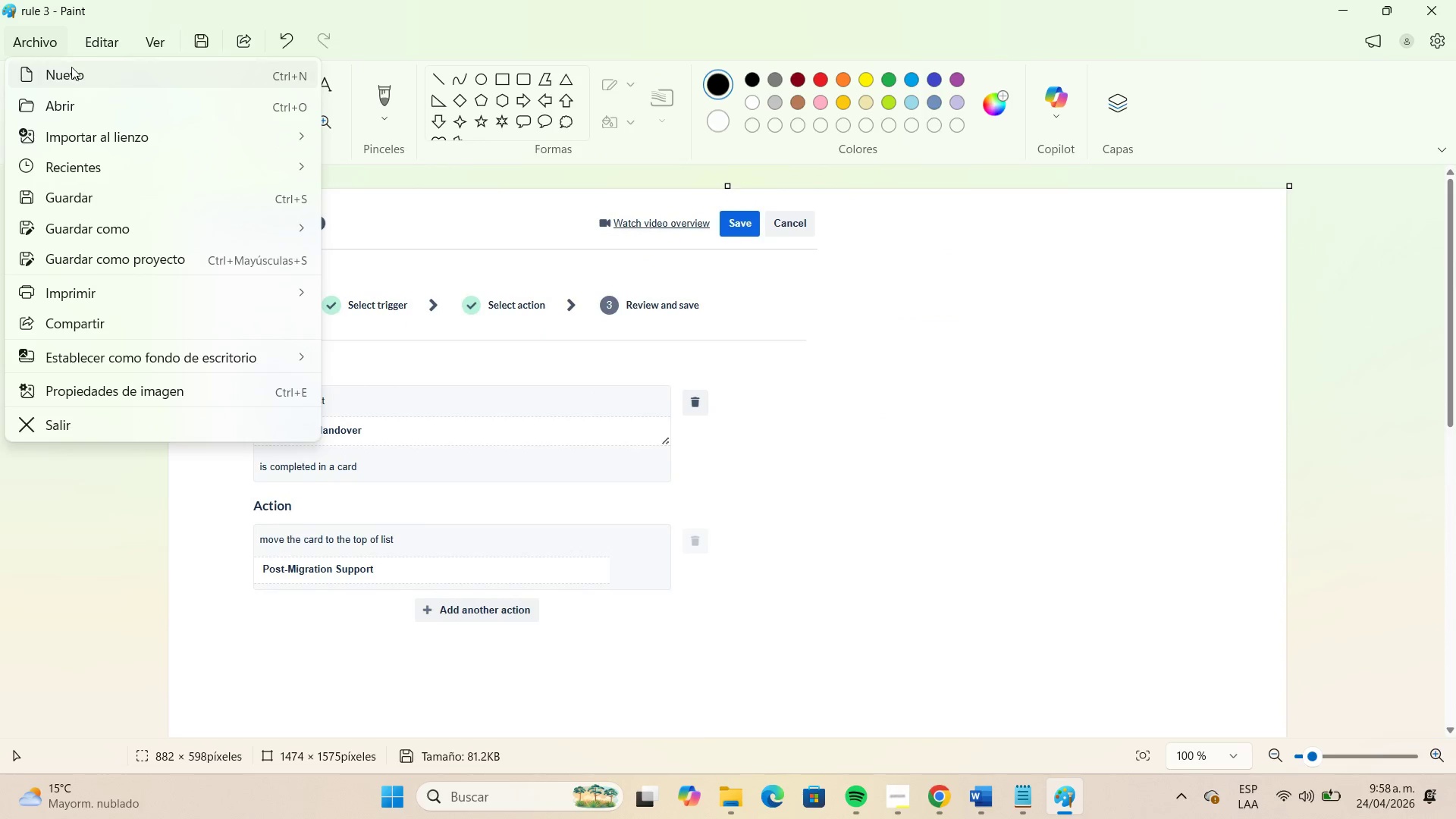 
left_click([71, 67])
 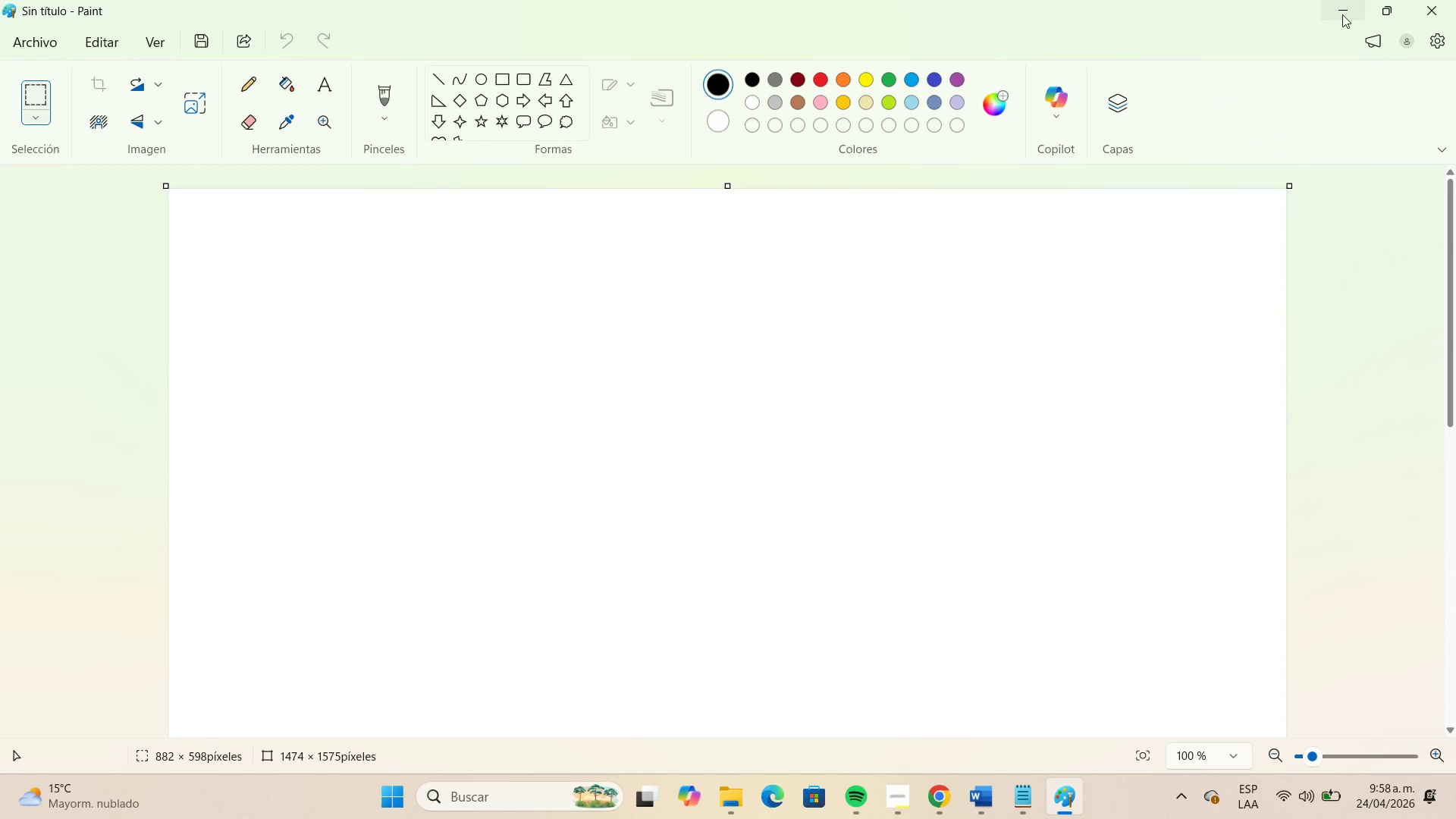 
left_click([1342, 14])
 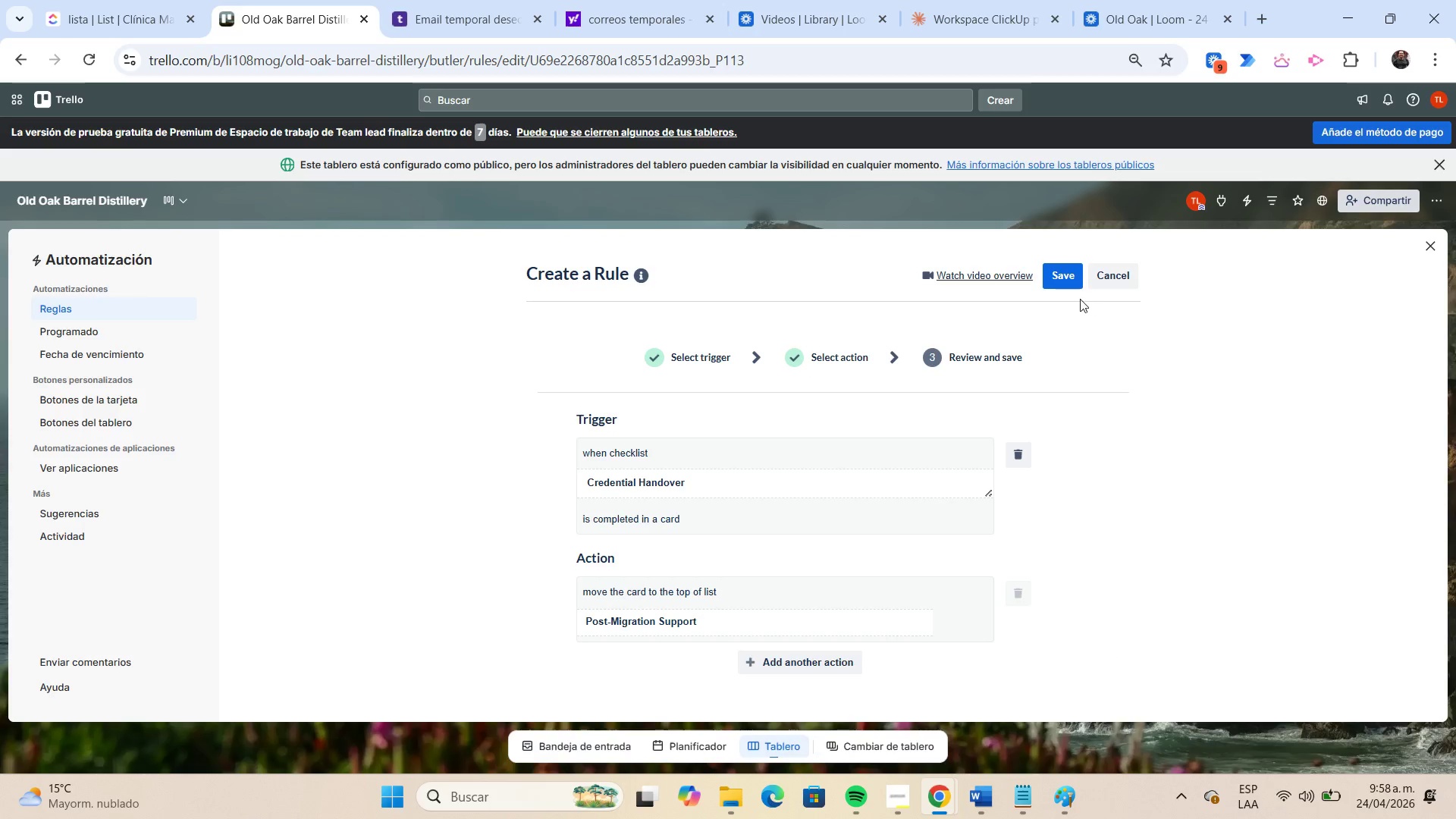 
left_click([1067, 279])
 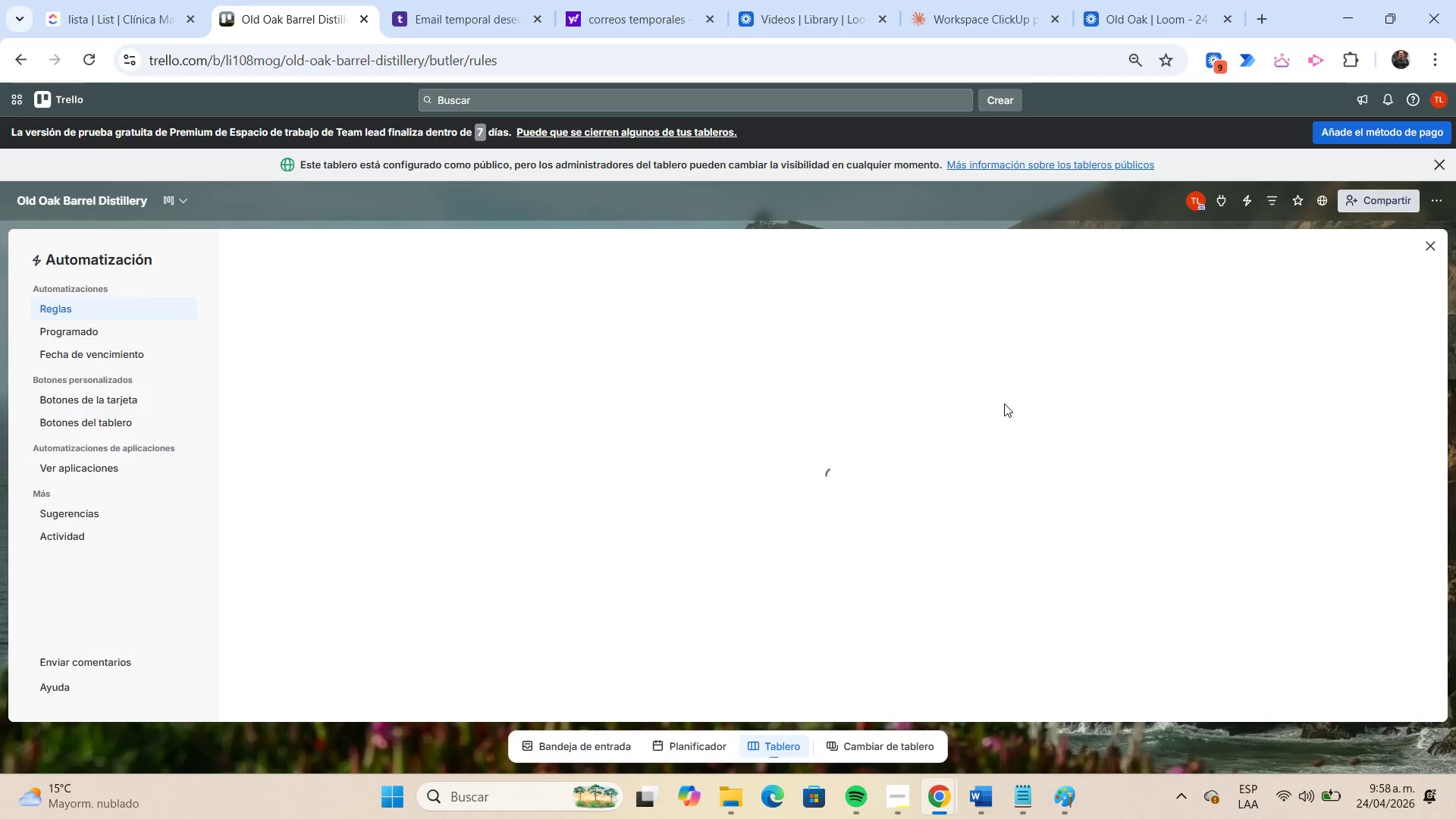 
scroll: coordinate [783, 365], scroll_direction: down, amount: 4.0
 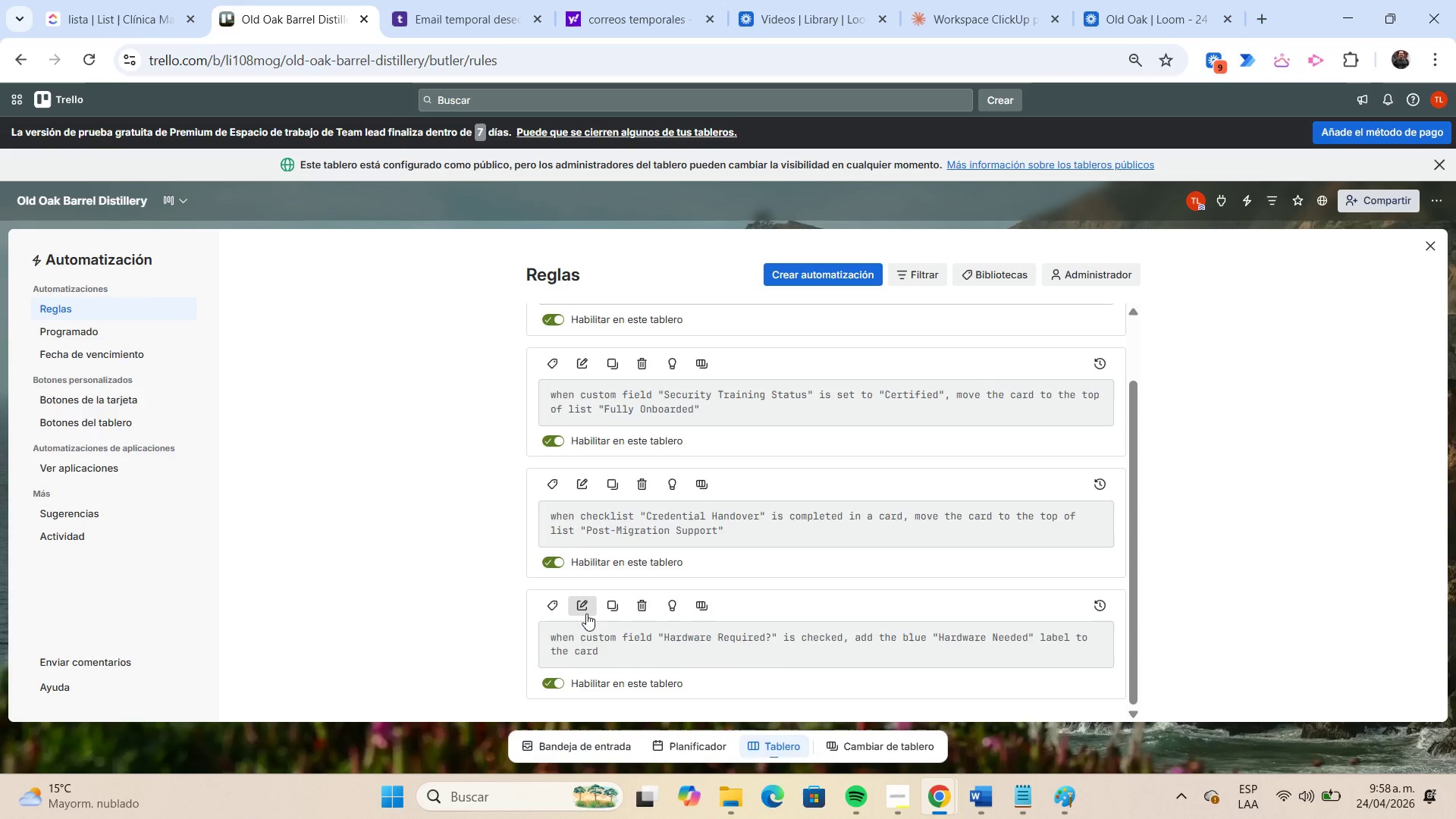 
left_click([585, 611])
 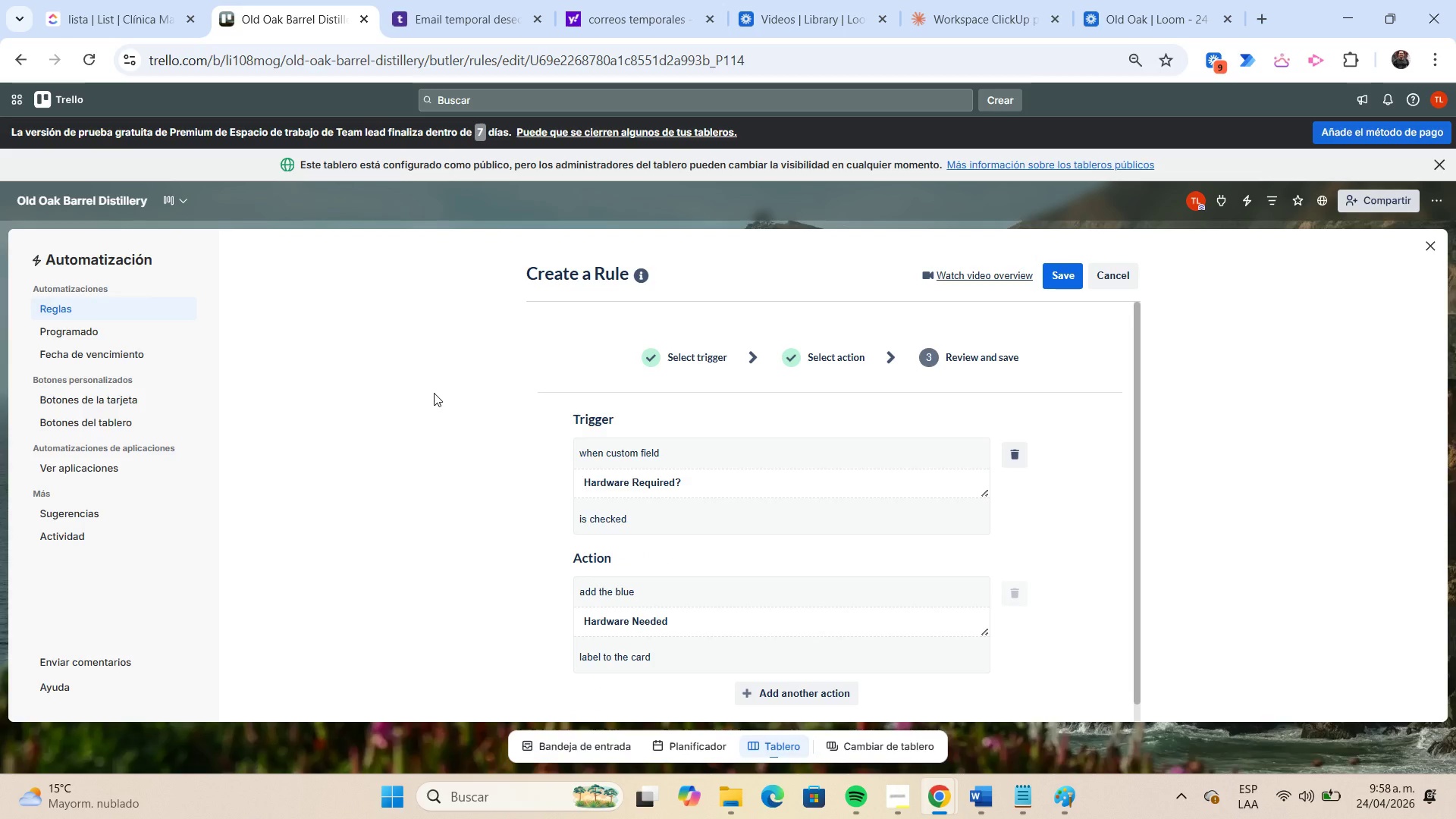 
key(Meta+Shift+S)
 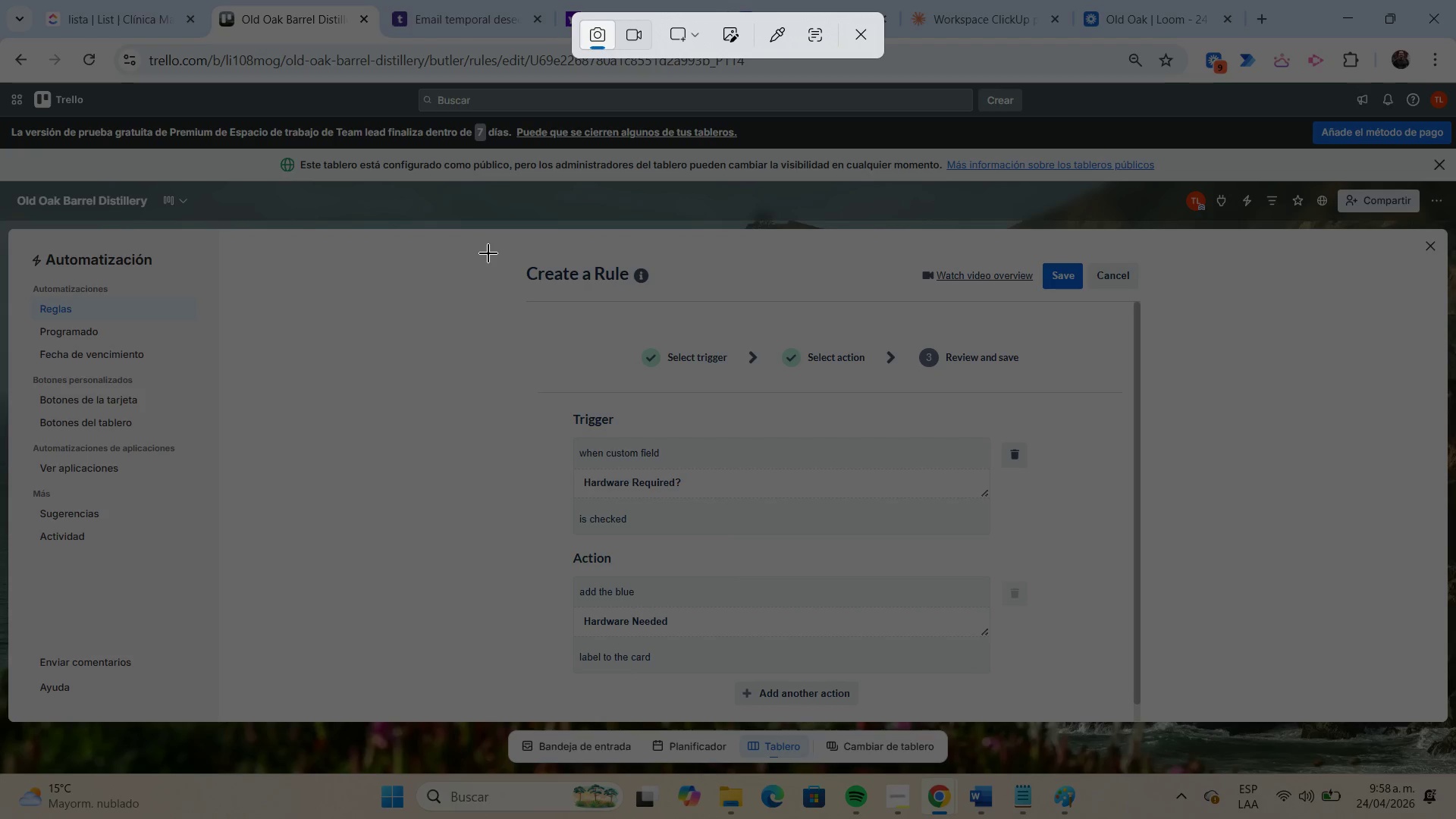 
left_click_drag(start_coordinate=[488, 243], to_coordinate=[1158, 695])
 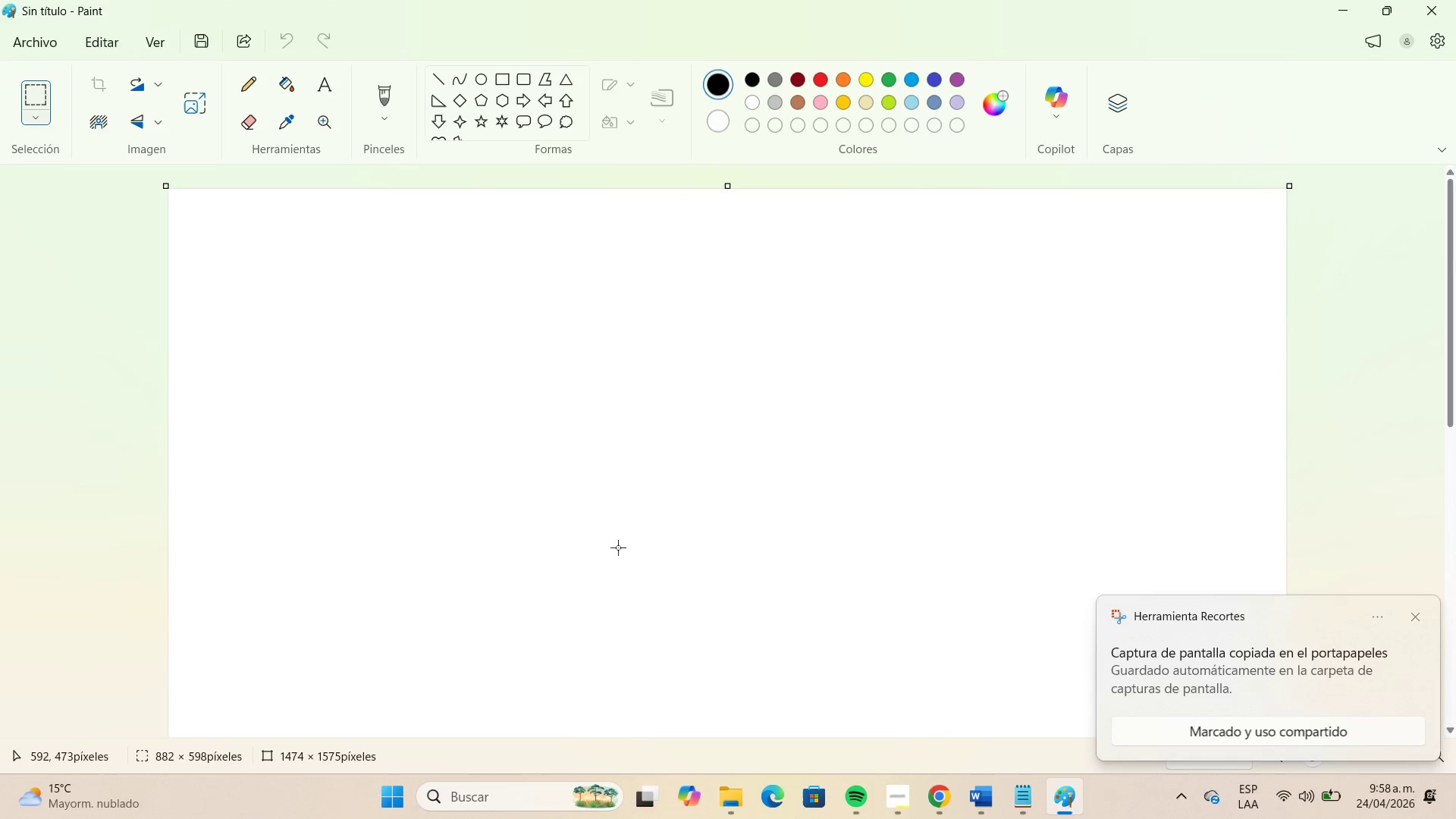 
key(Control+V)
 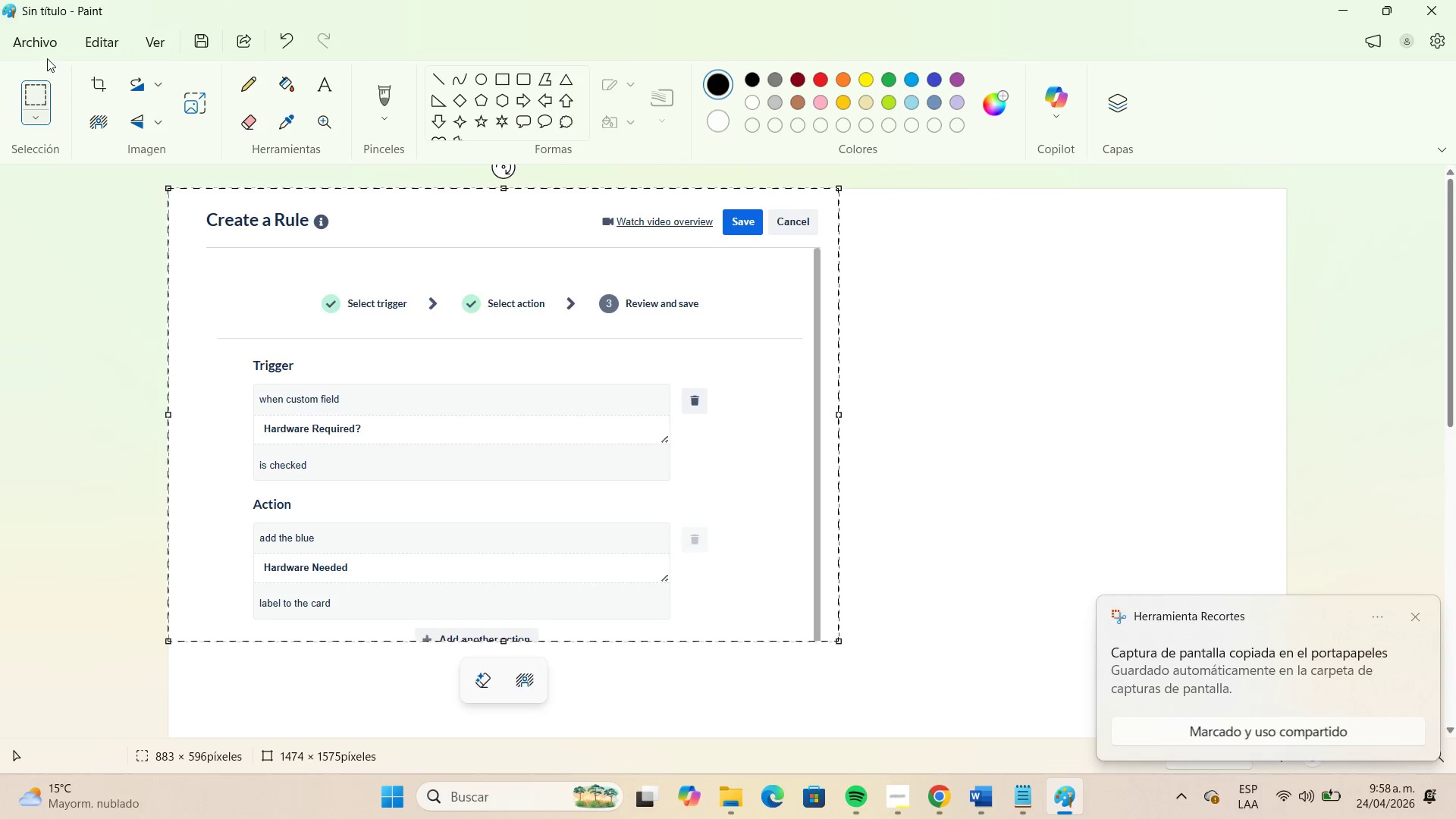 
left_click([46, 46])
 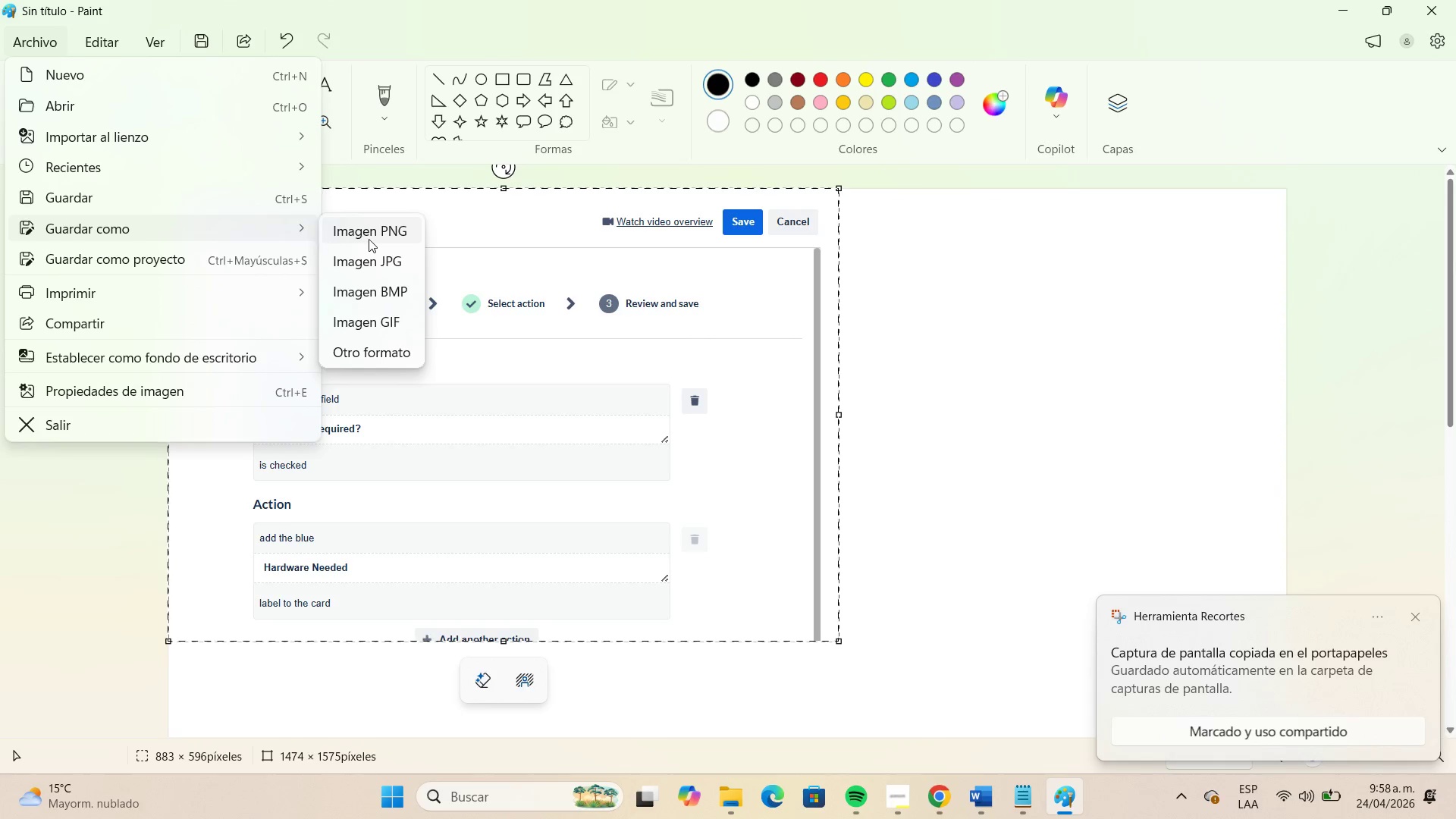 
left_click([389, 262])
 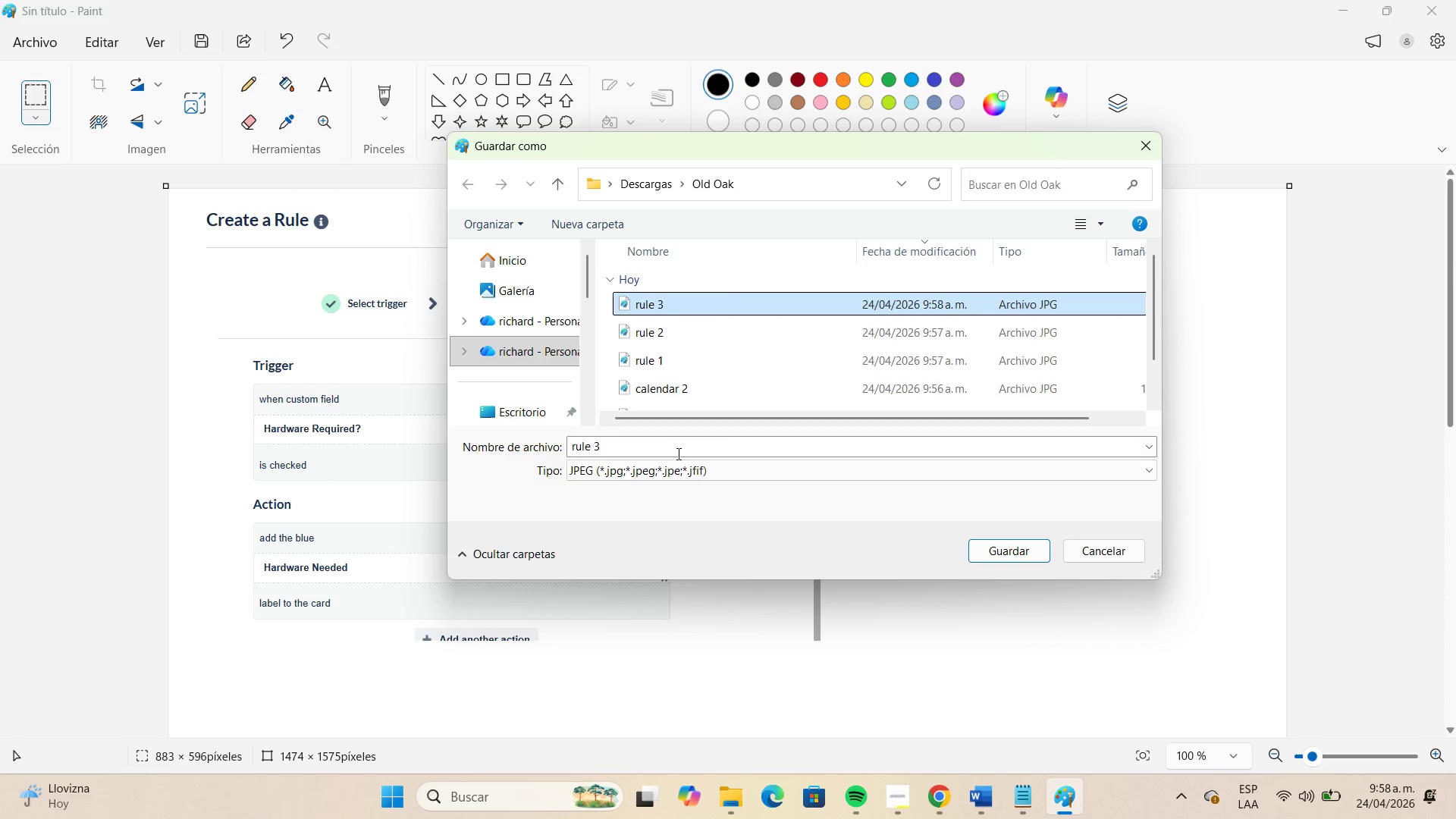 
double_click([674, 452])
 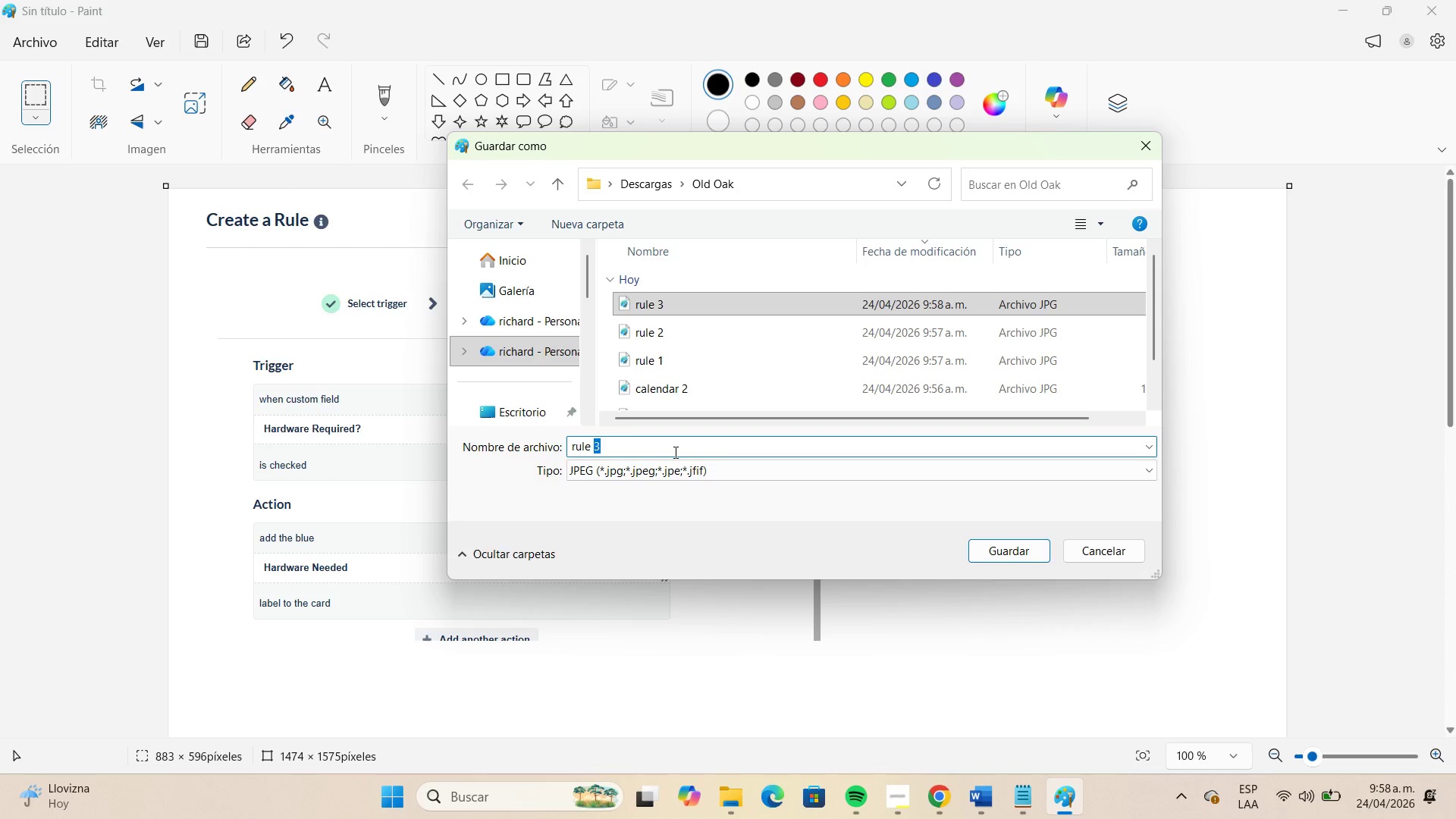 
key(Numpad4)
 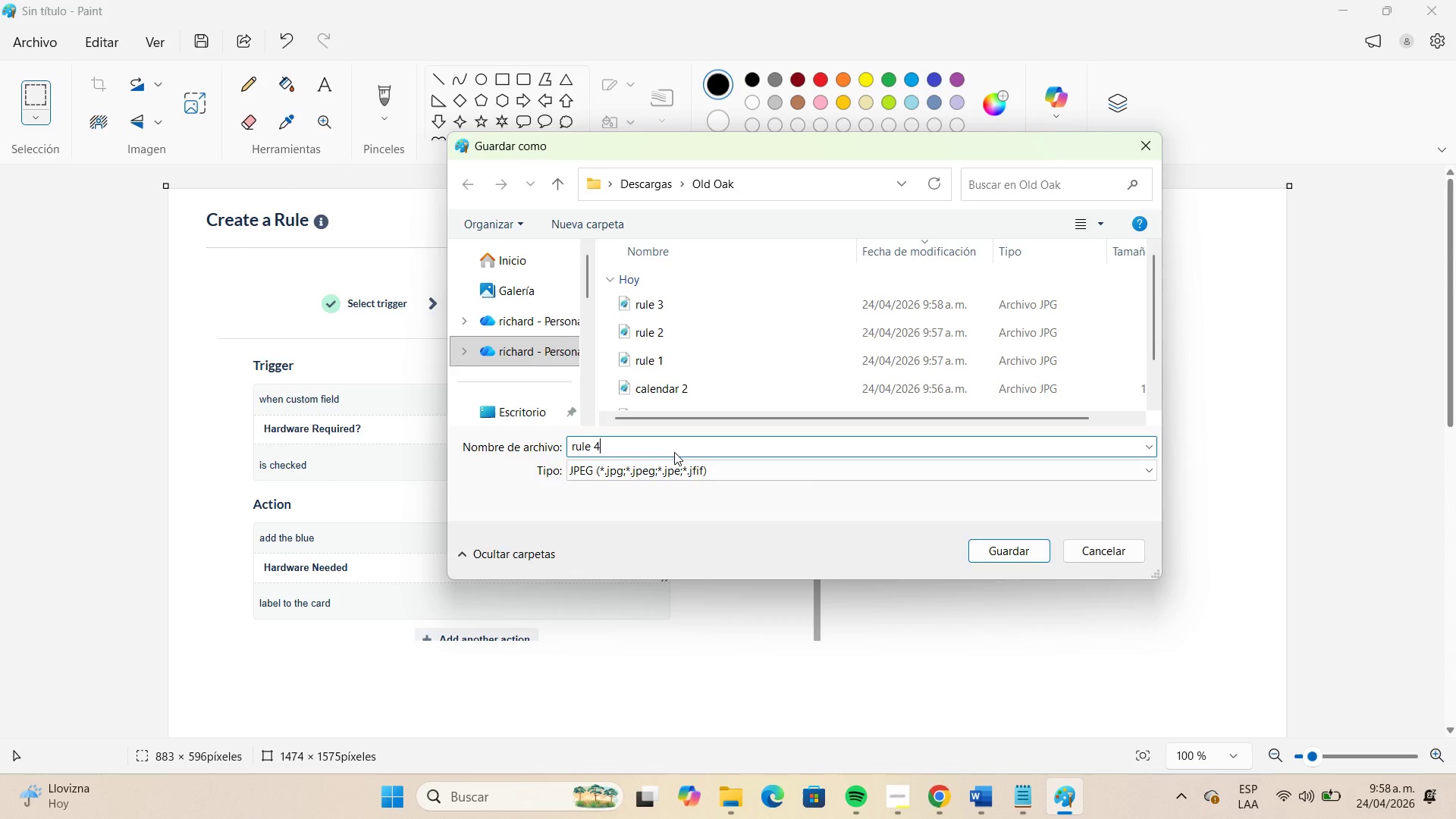 
key(Enter)
 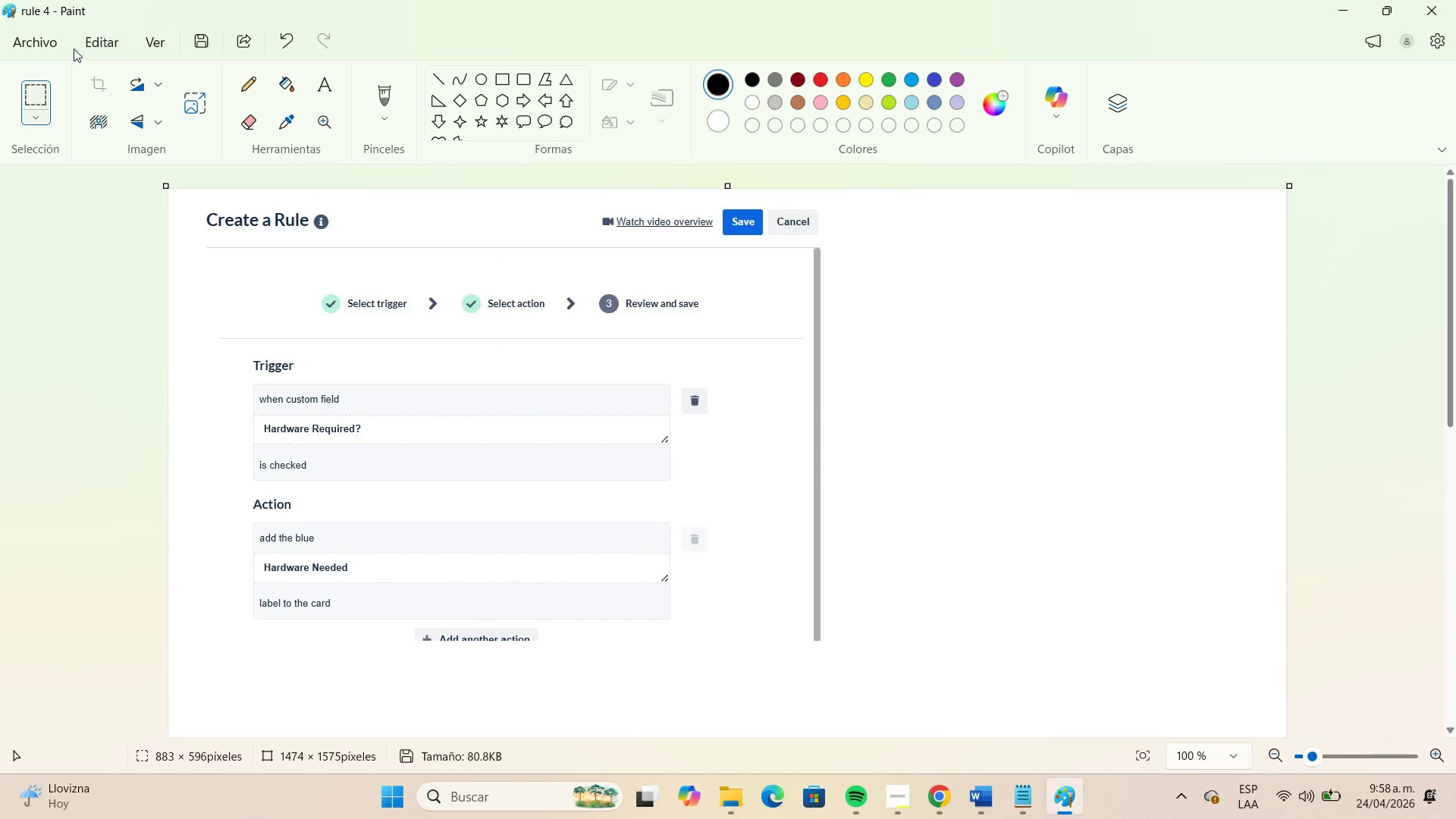 
left_click([52, 38])
 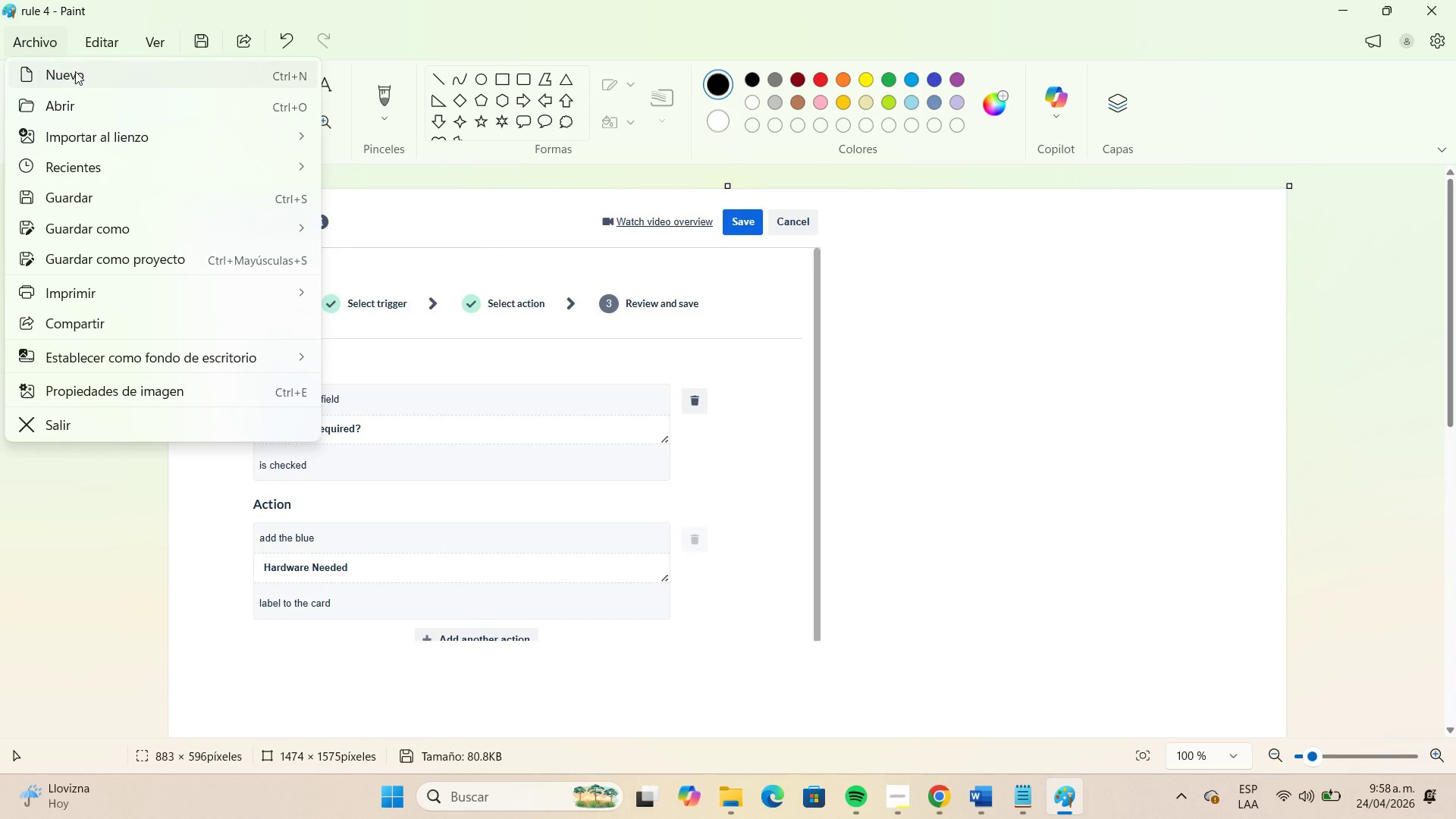 
left_click([75, 71])
 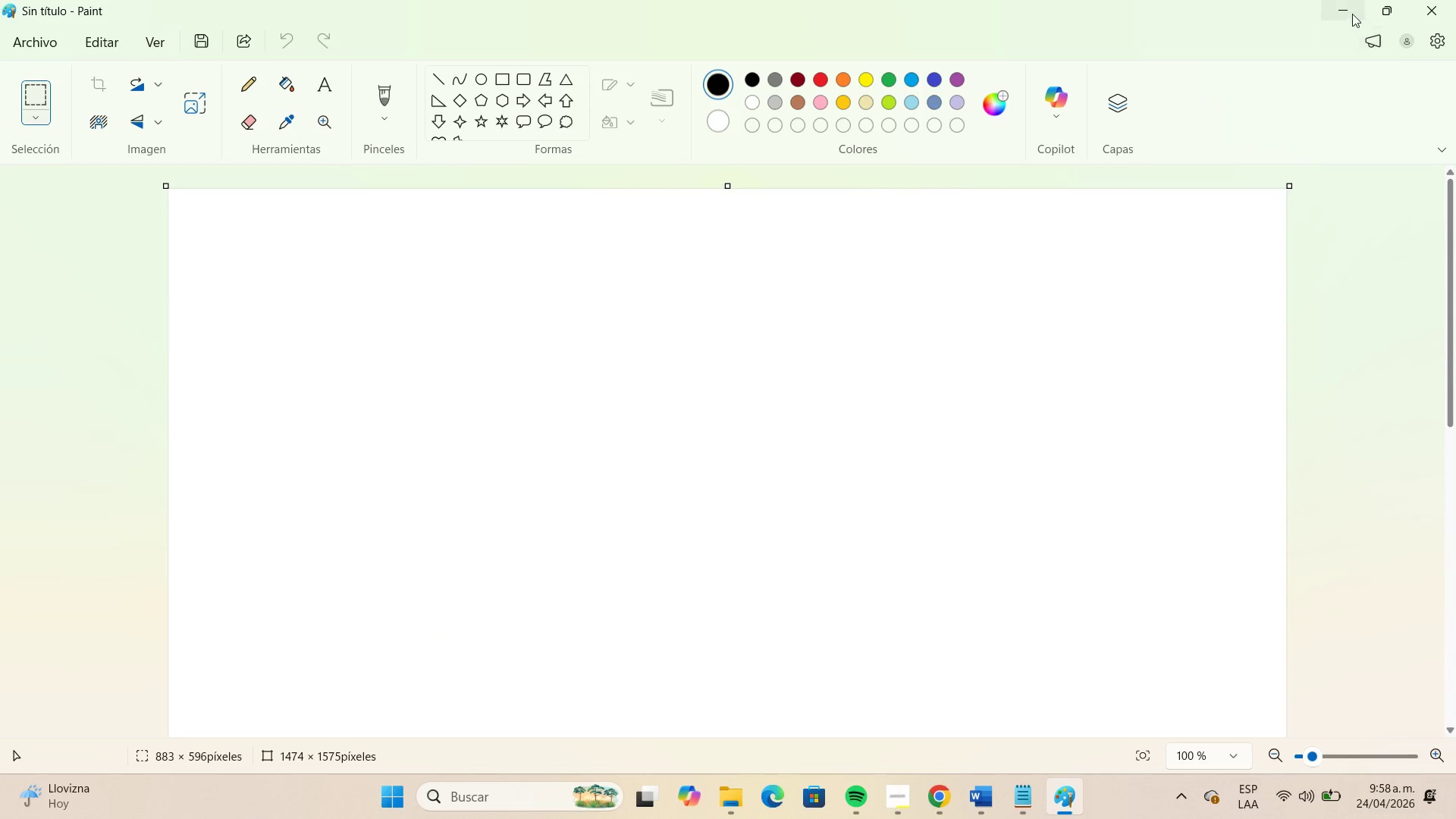 
left_click([1352, 14])
 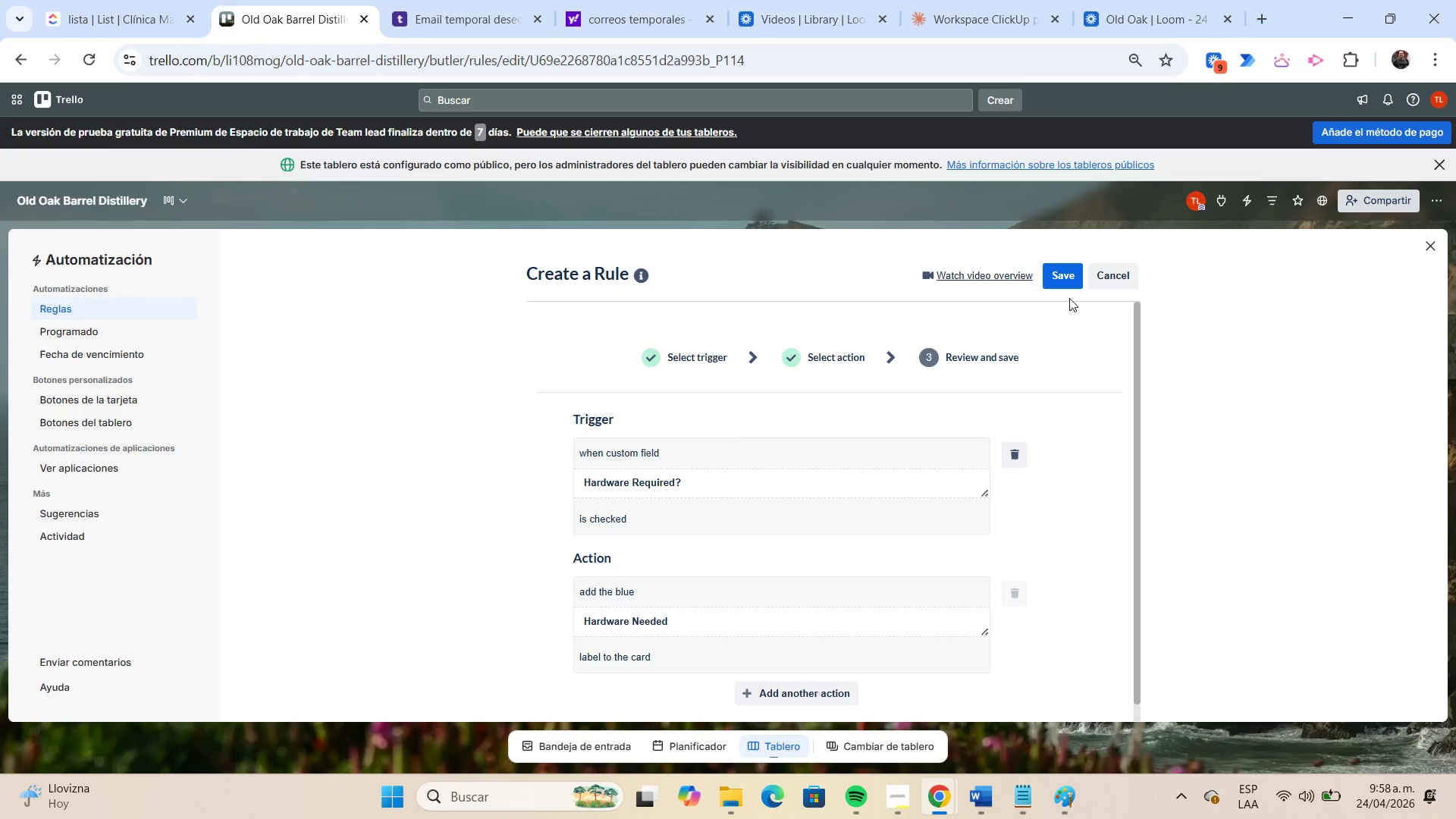 
left_click([1062, 281])
 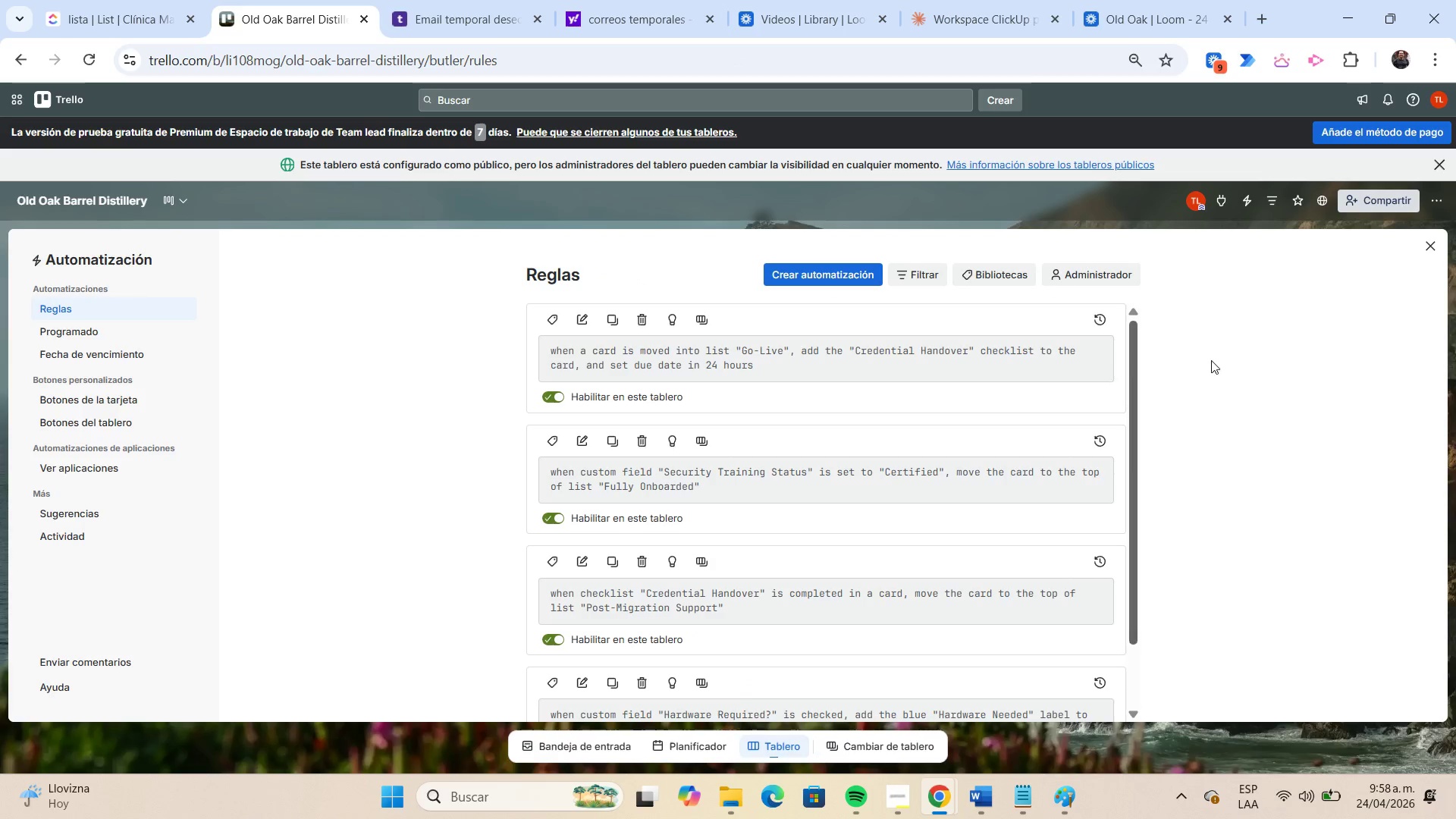 
left_click([1439, 240])
 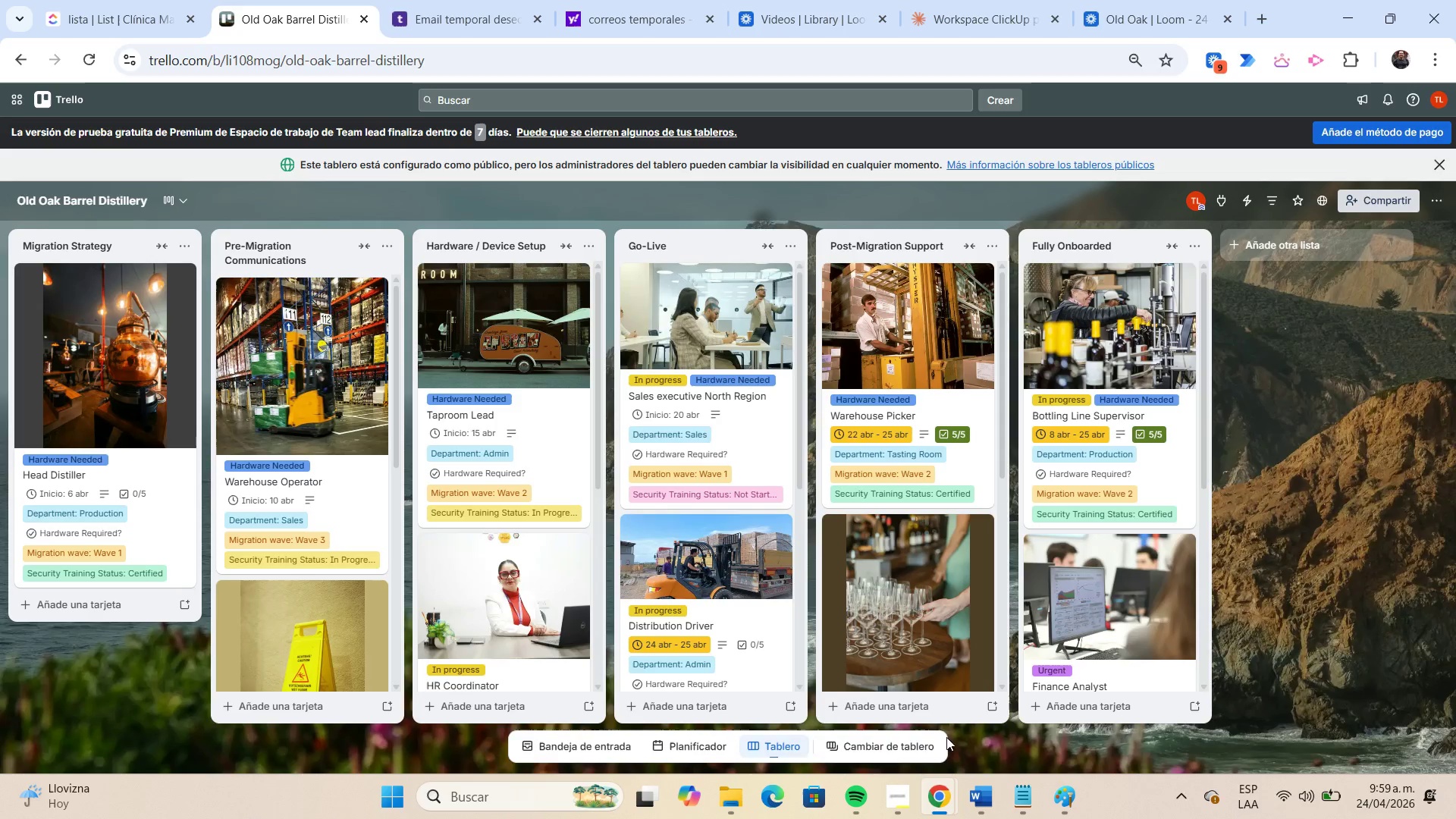 
left_click([900, 787])